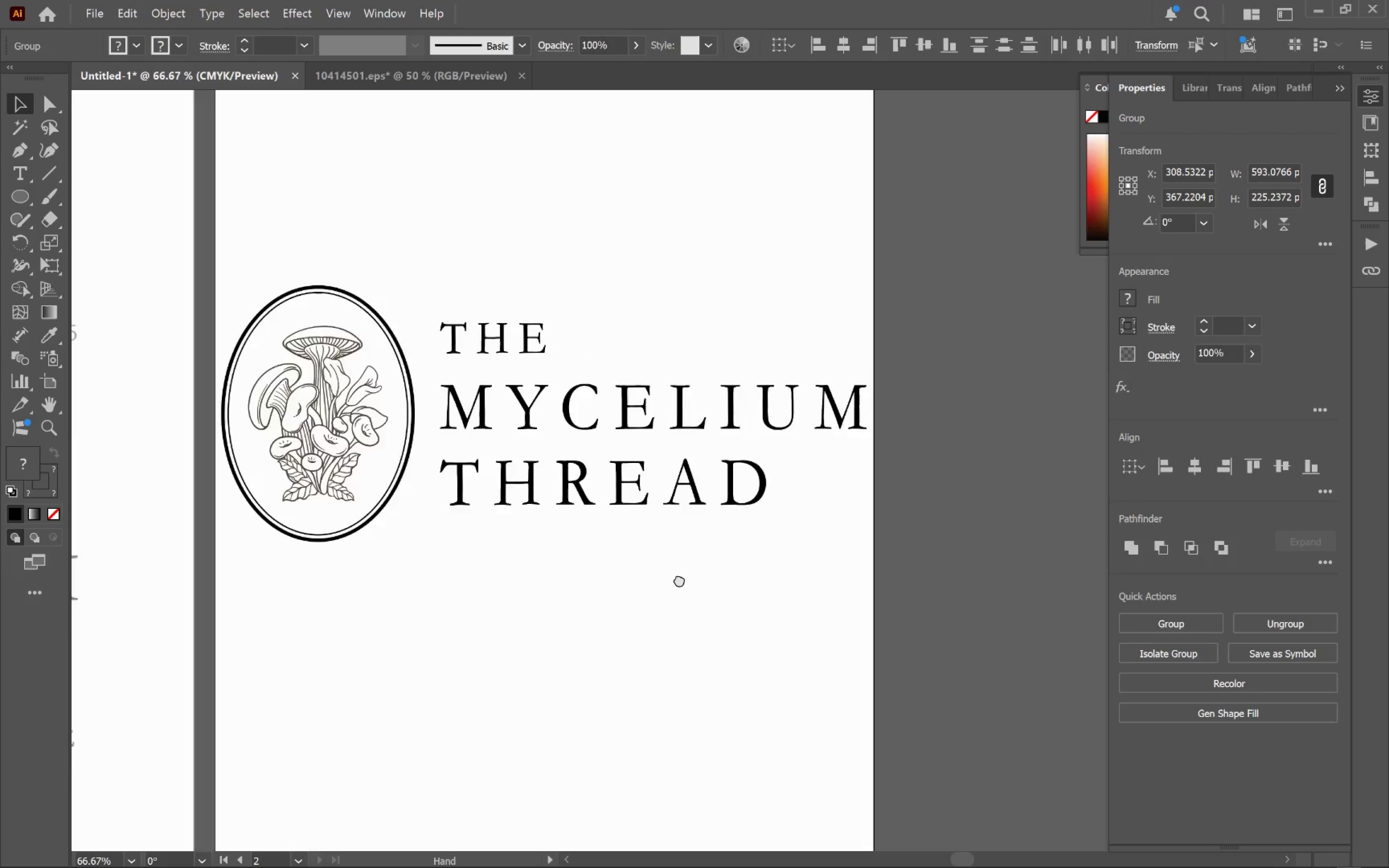 
hold_key(key=ShiftLeft, duration=1.43)
 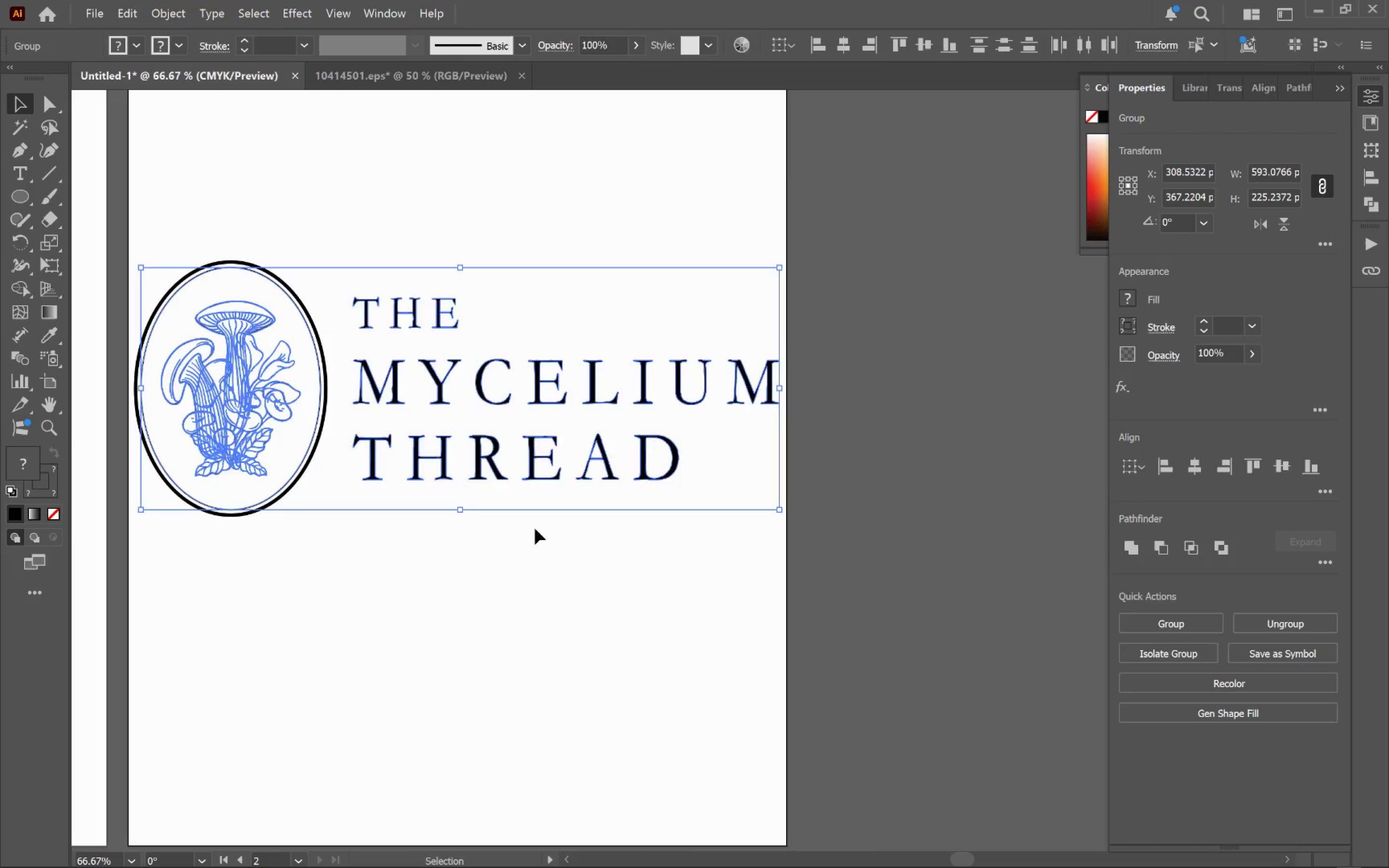 
hold_key(key=Space, duration=0.59)
 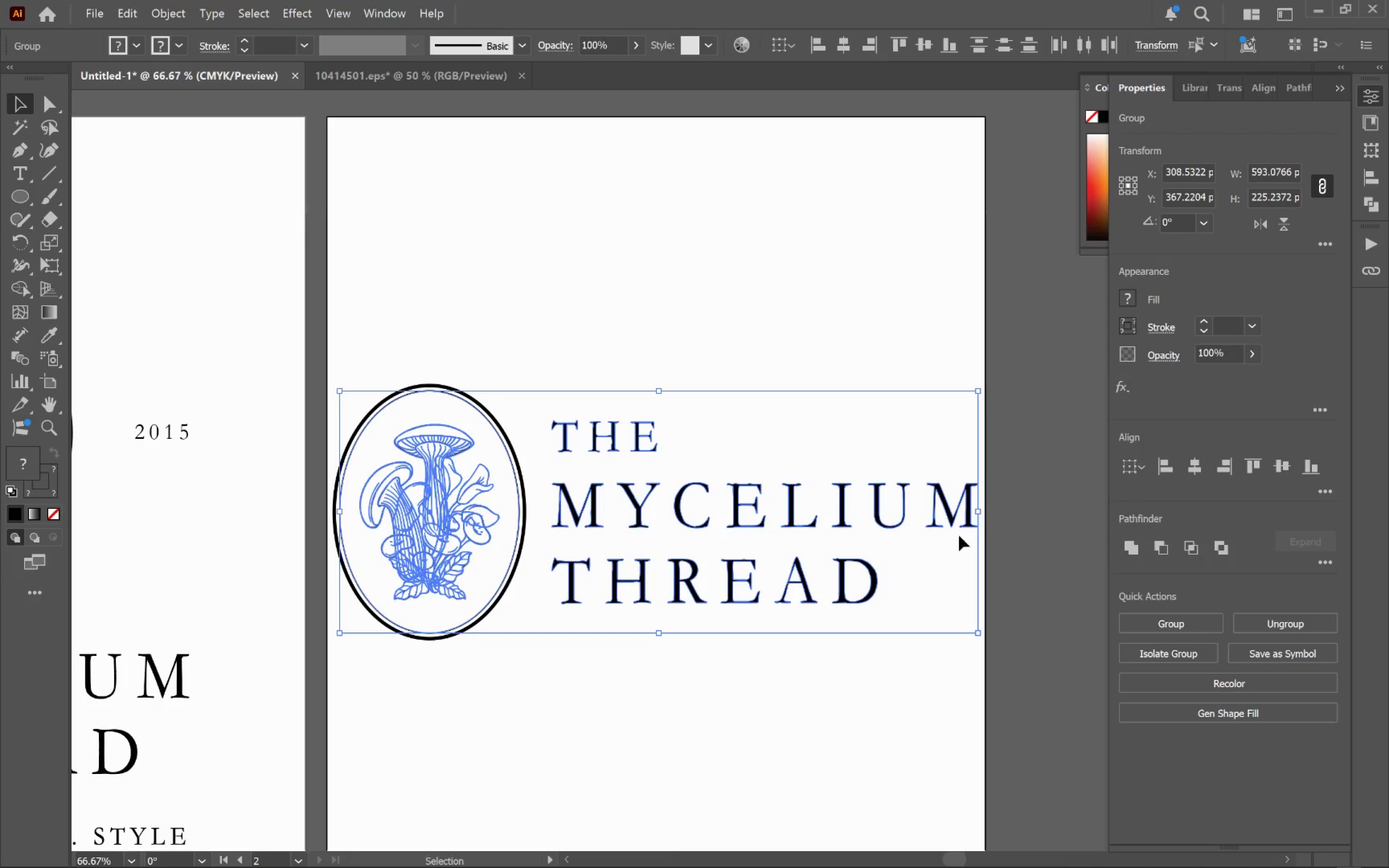 
left_click_drag(start_coordinate=[559, 545], to_coordinate=[758, 669])
 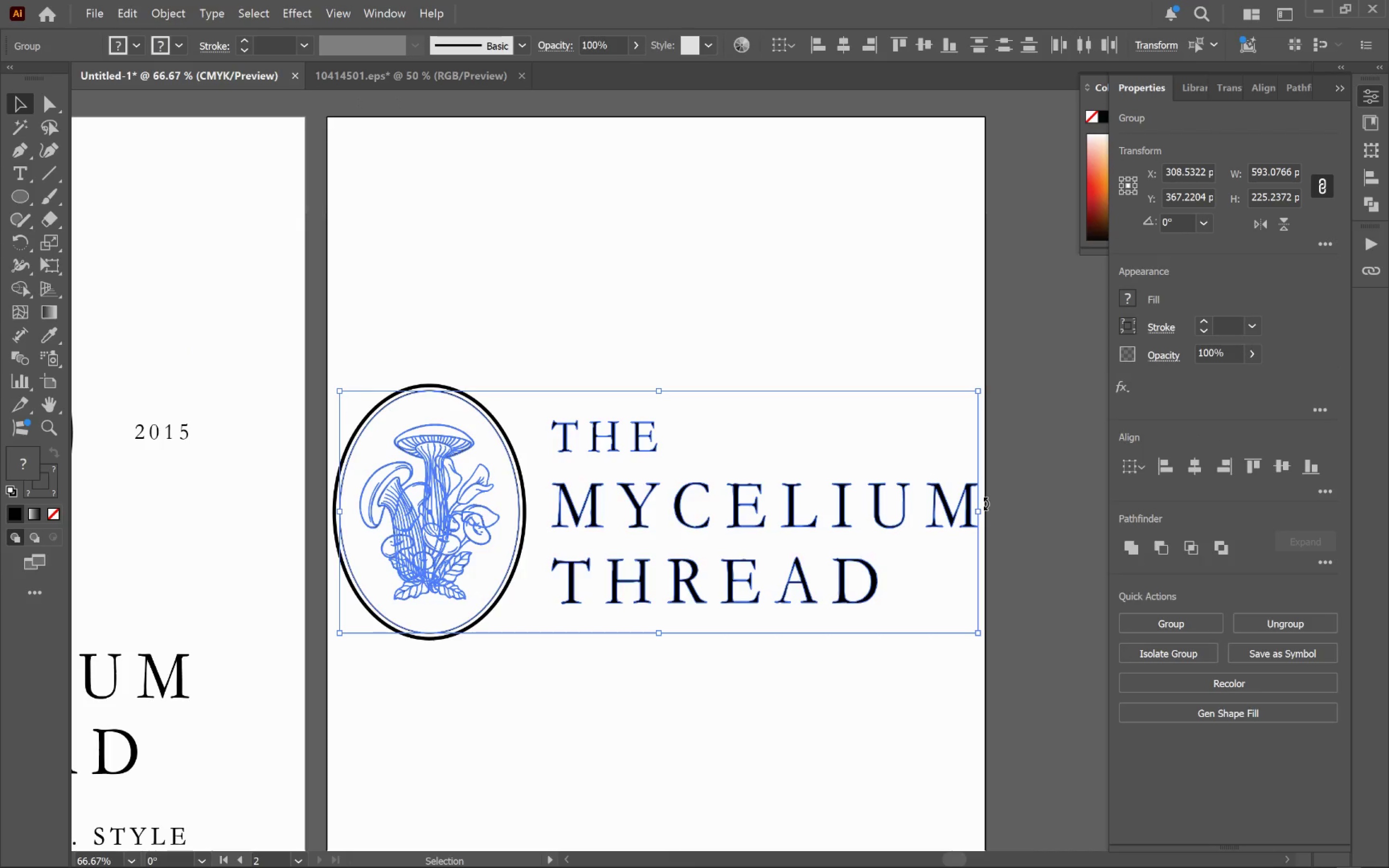 
left_click_drag(start_coordinate=[979, 507], to_coordinate=[930, 527])
 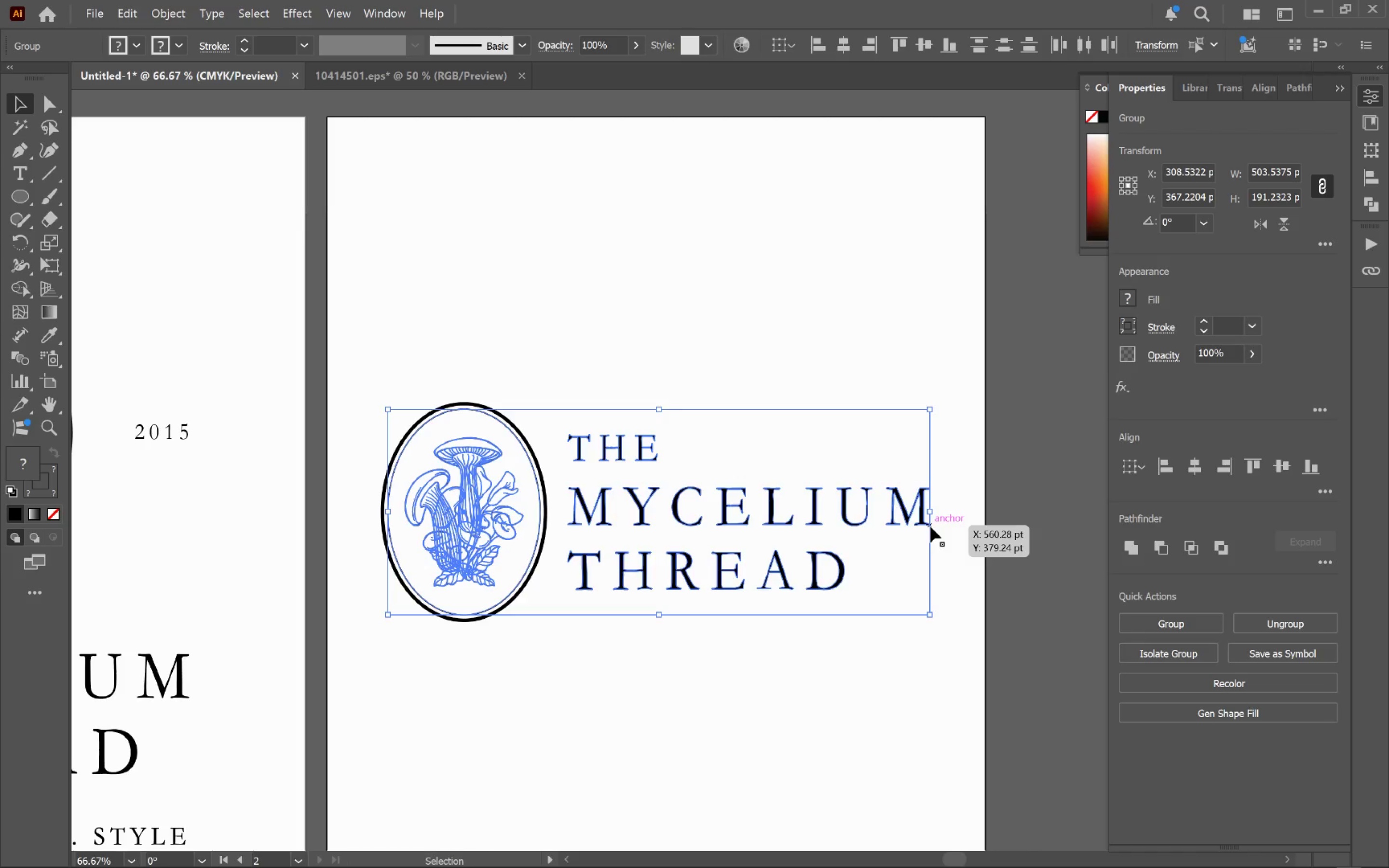 
hold_key(key=ShiftLeft, duration=4.34)
 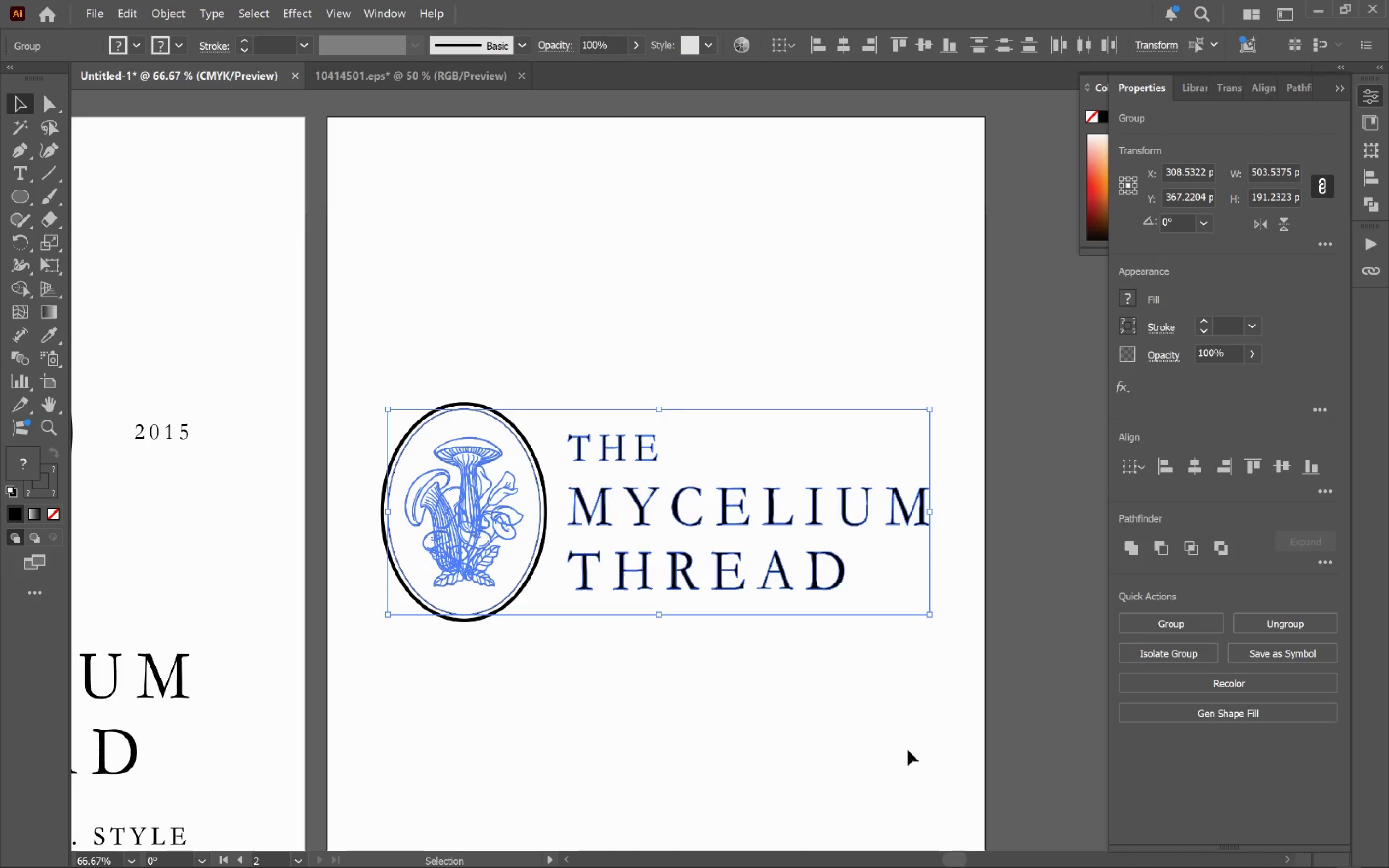 
left_click([902, 746])
 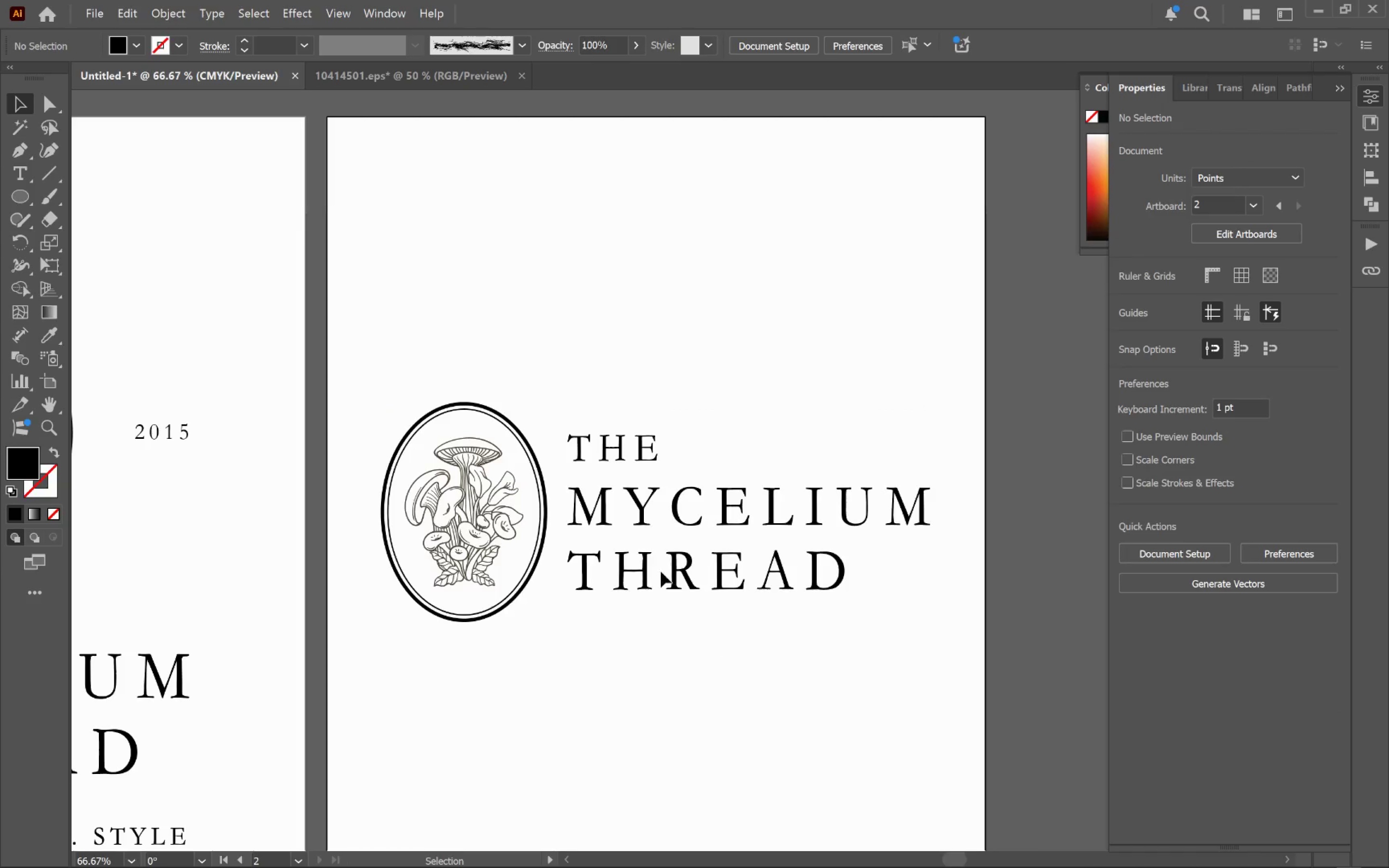 
left_click([648, 515])
 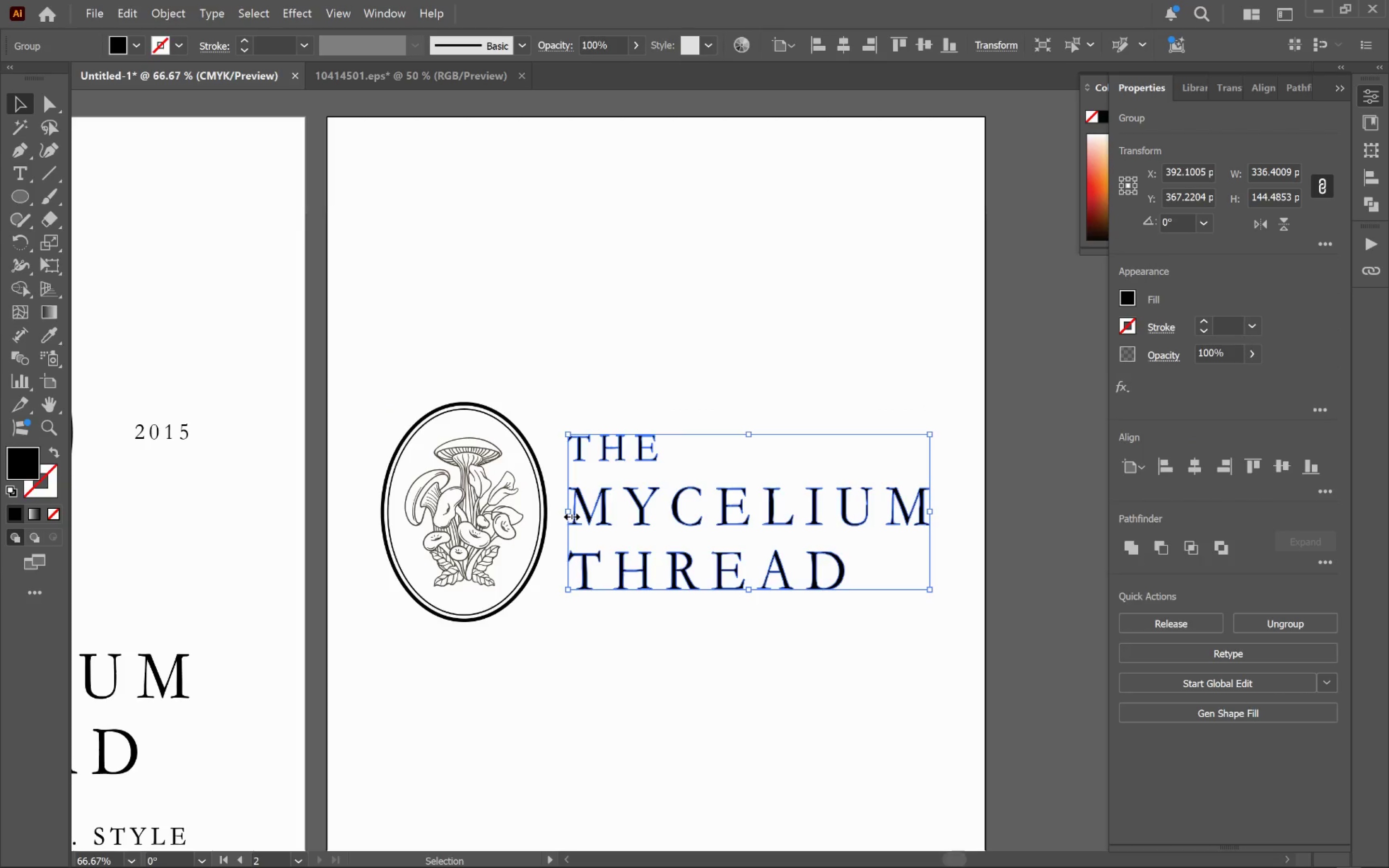 
left_click_drag(start_coordinate=[570, 515], to_coordinate=[591, 519])
 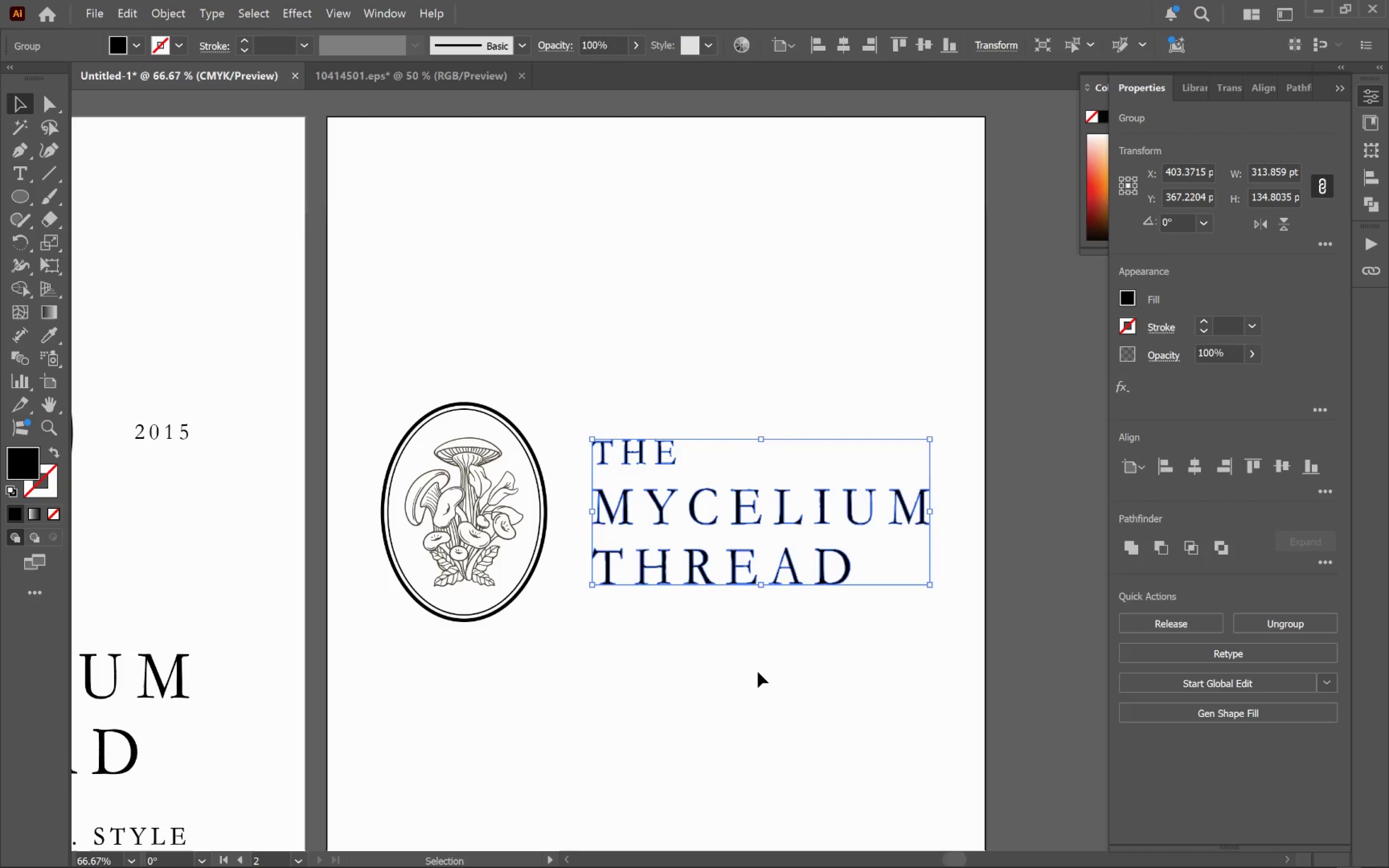 
hold_key(key=ShiftLeft, duration=3.05)
 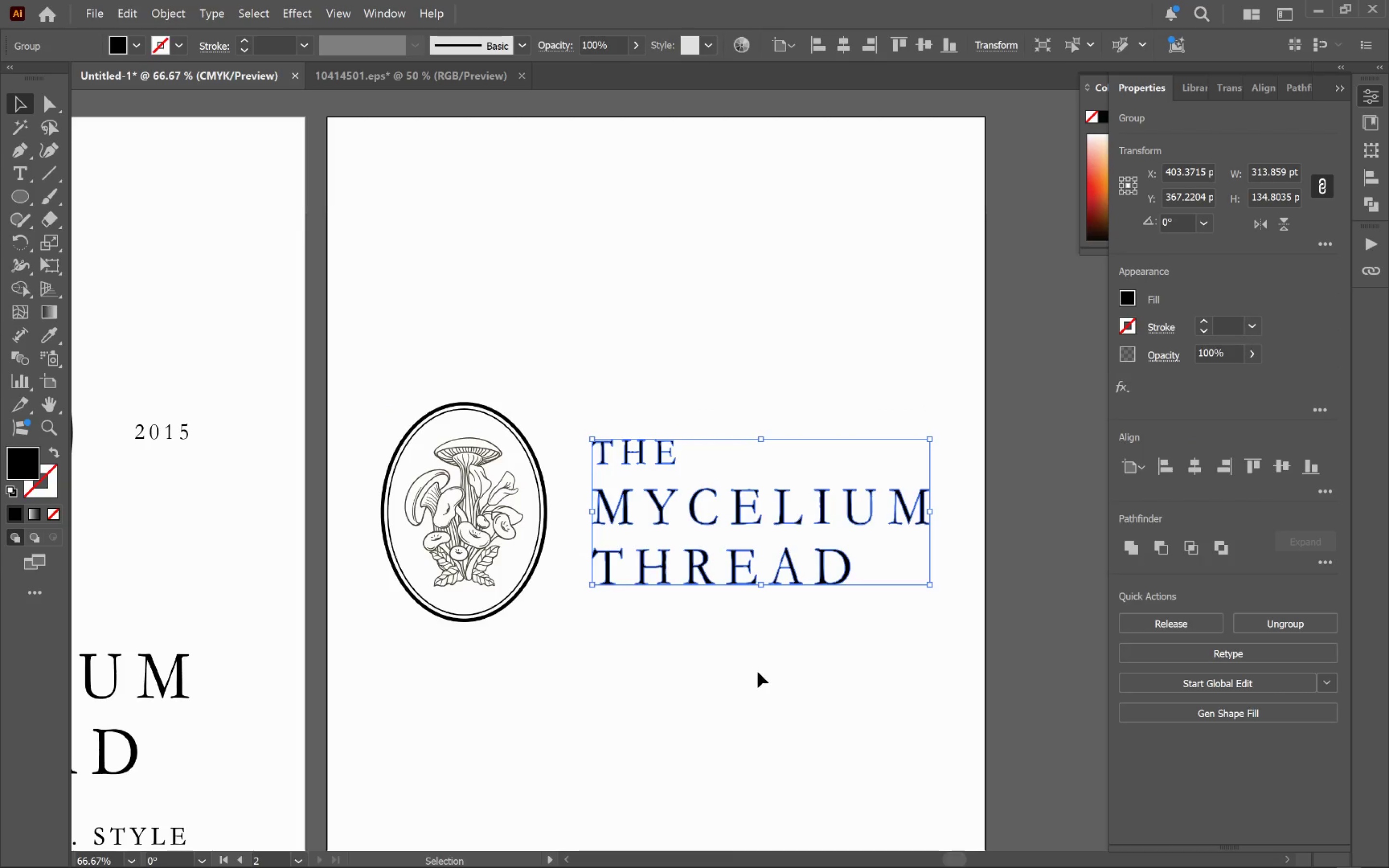 
left_click([758, 672])
 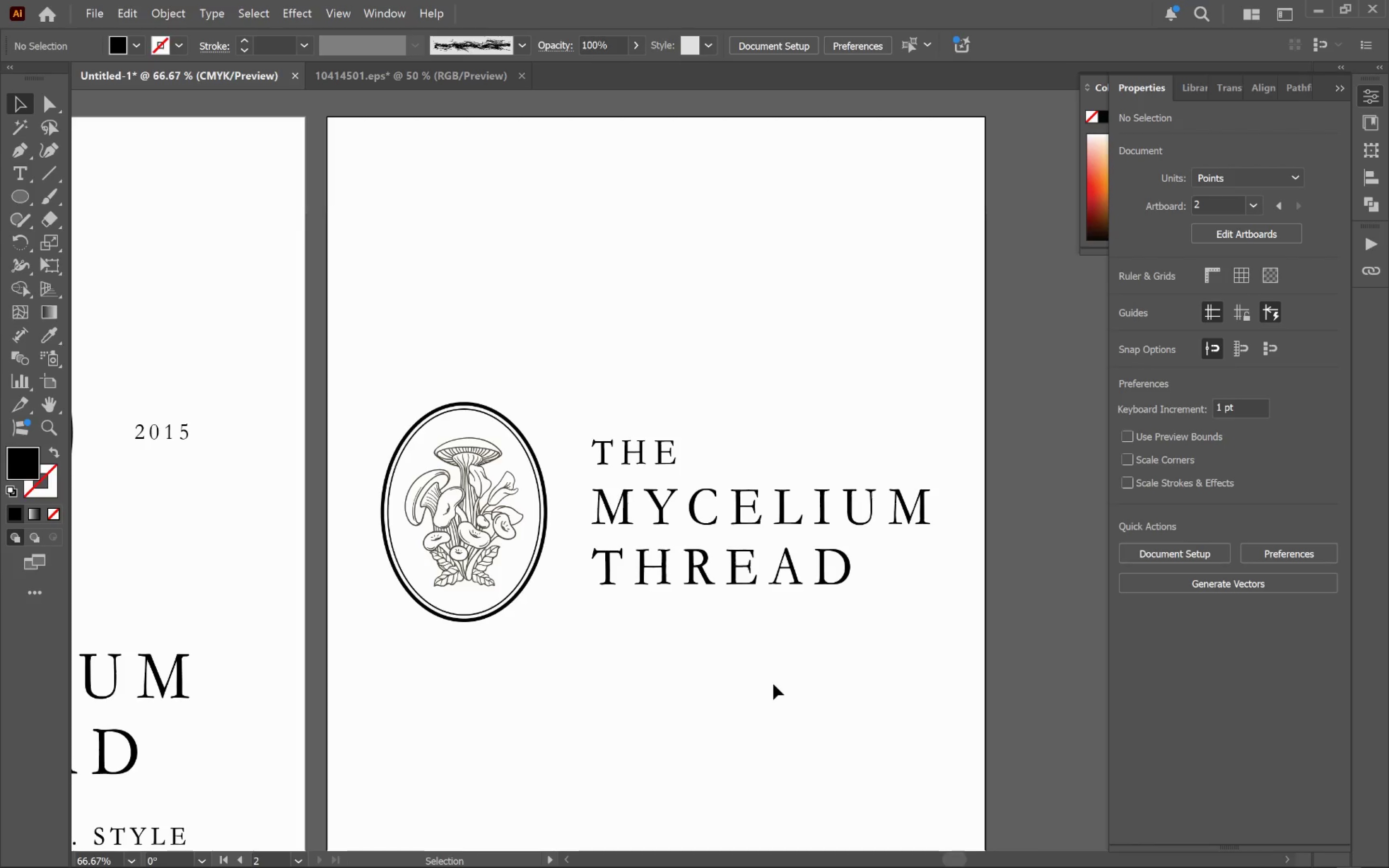 
wait(18.49)
 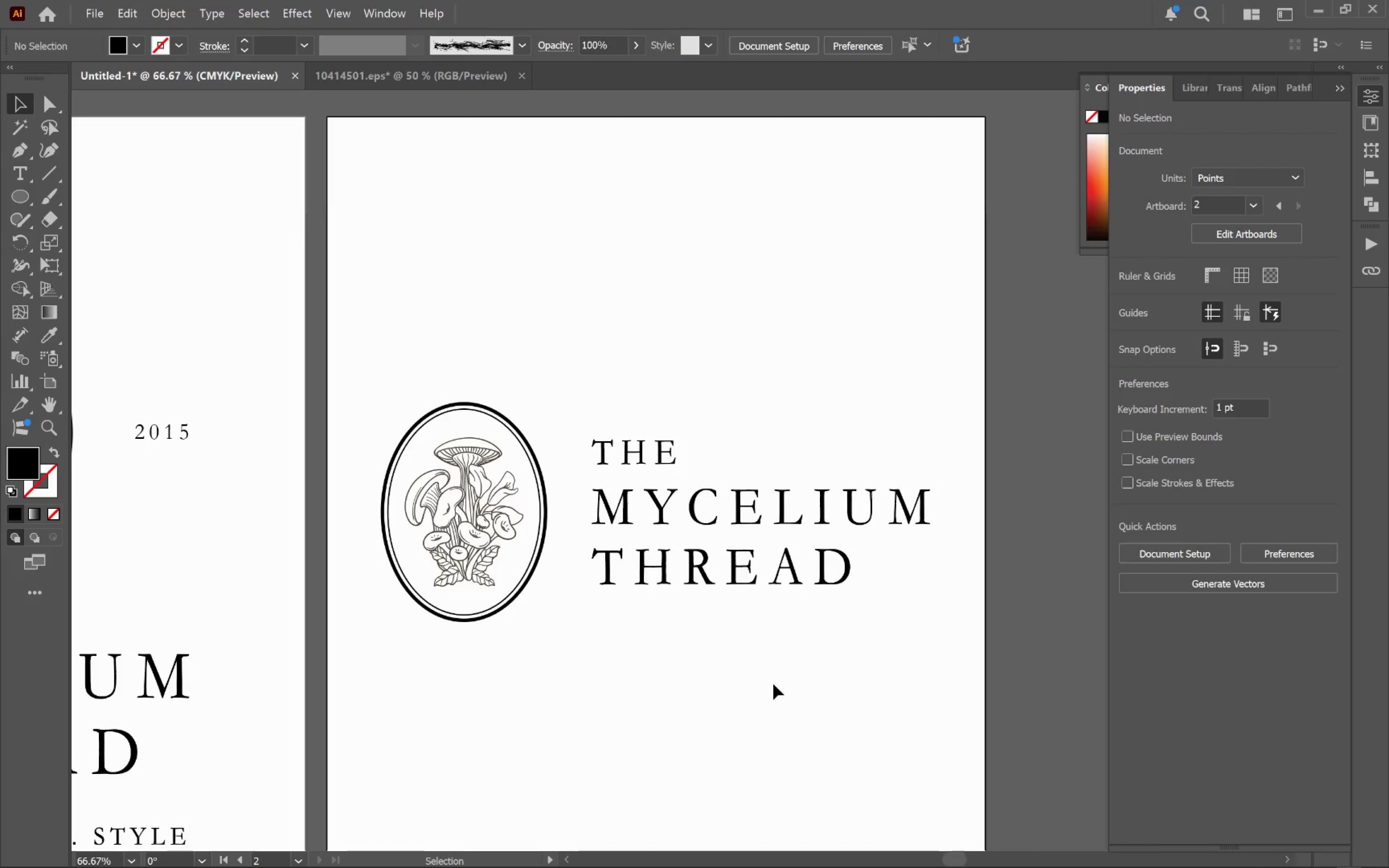 
left_click_drag(start_coordinate=[450, 380], to_coordinate=[863, 711])
 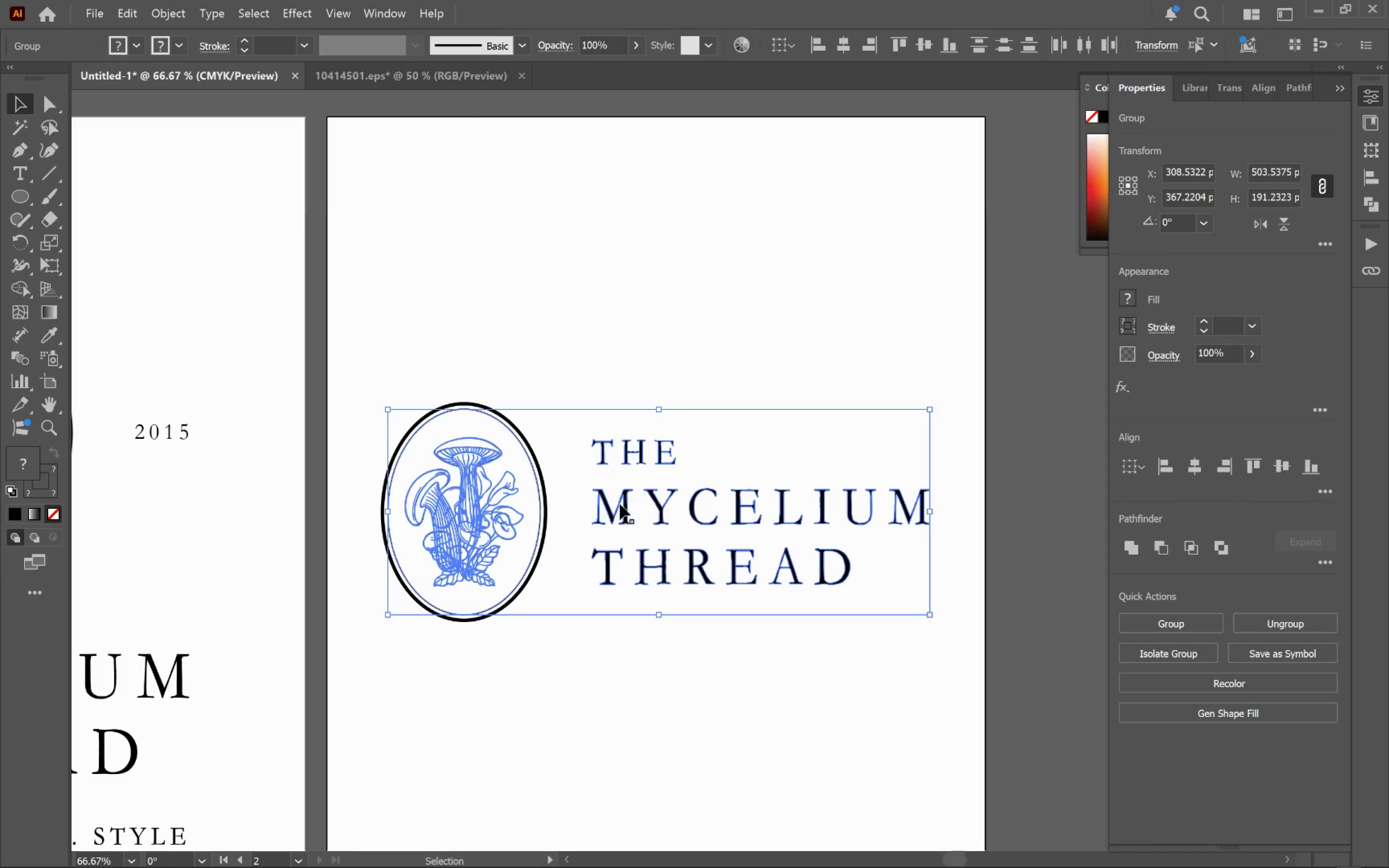 
left_click_drag(start_coordinate=[621, 504], to_coordinate=[454, 326])
 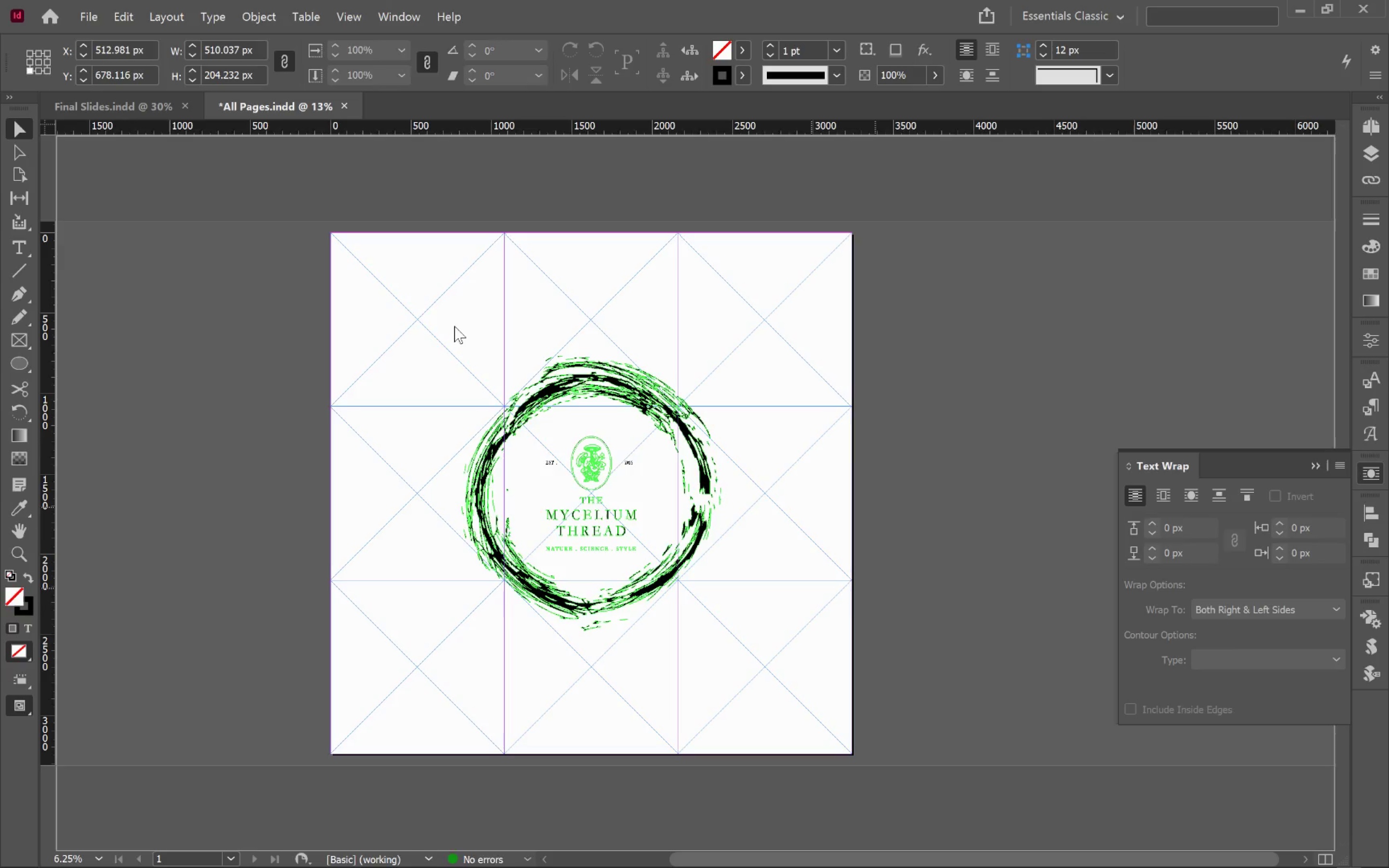 
key(Alt+Tab)
 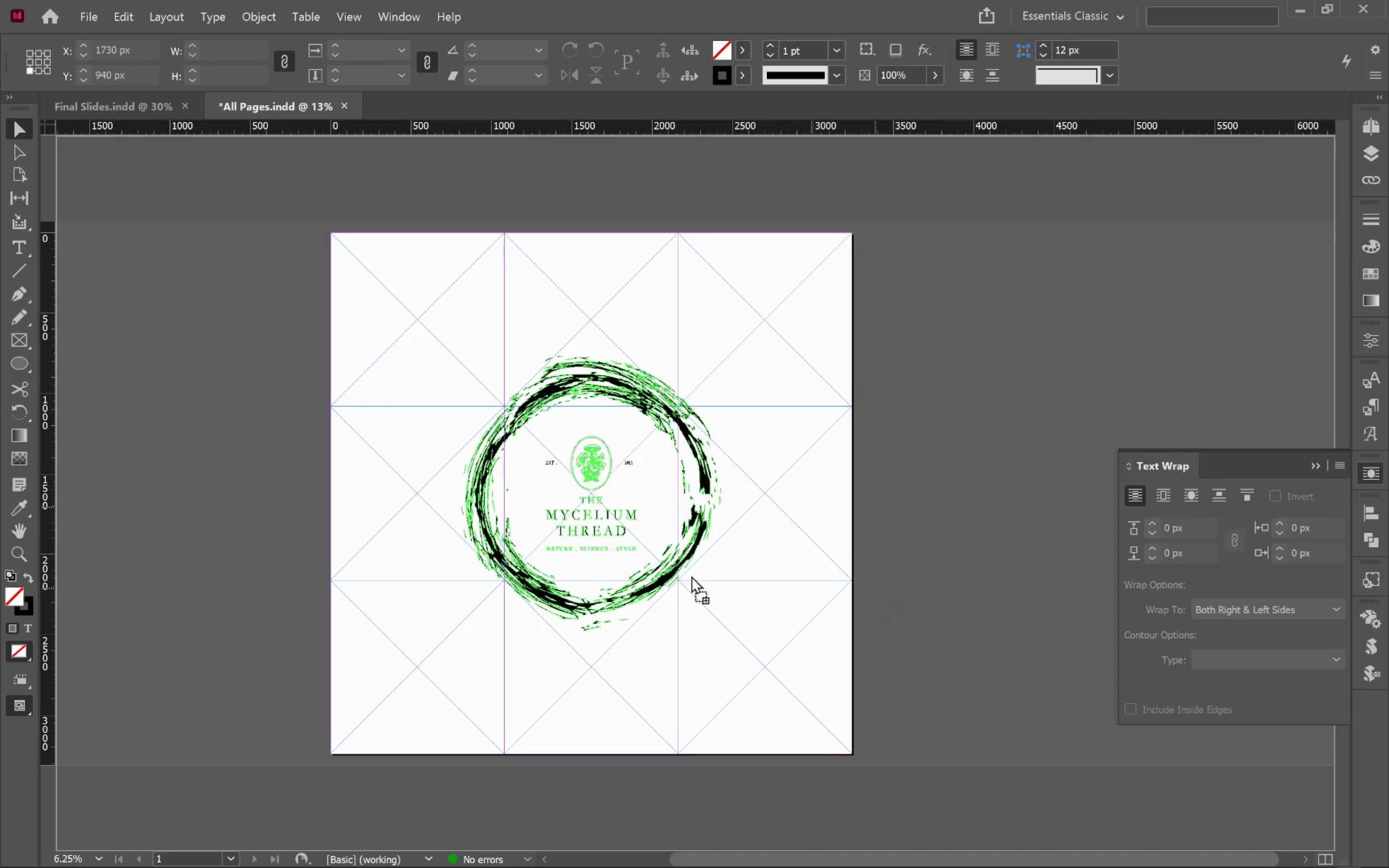 
hold_key(key=ShiftLeft, duration=1.34)
 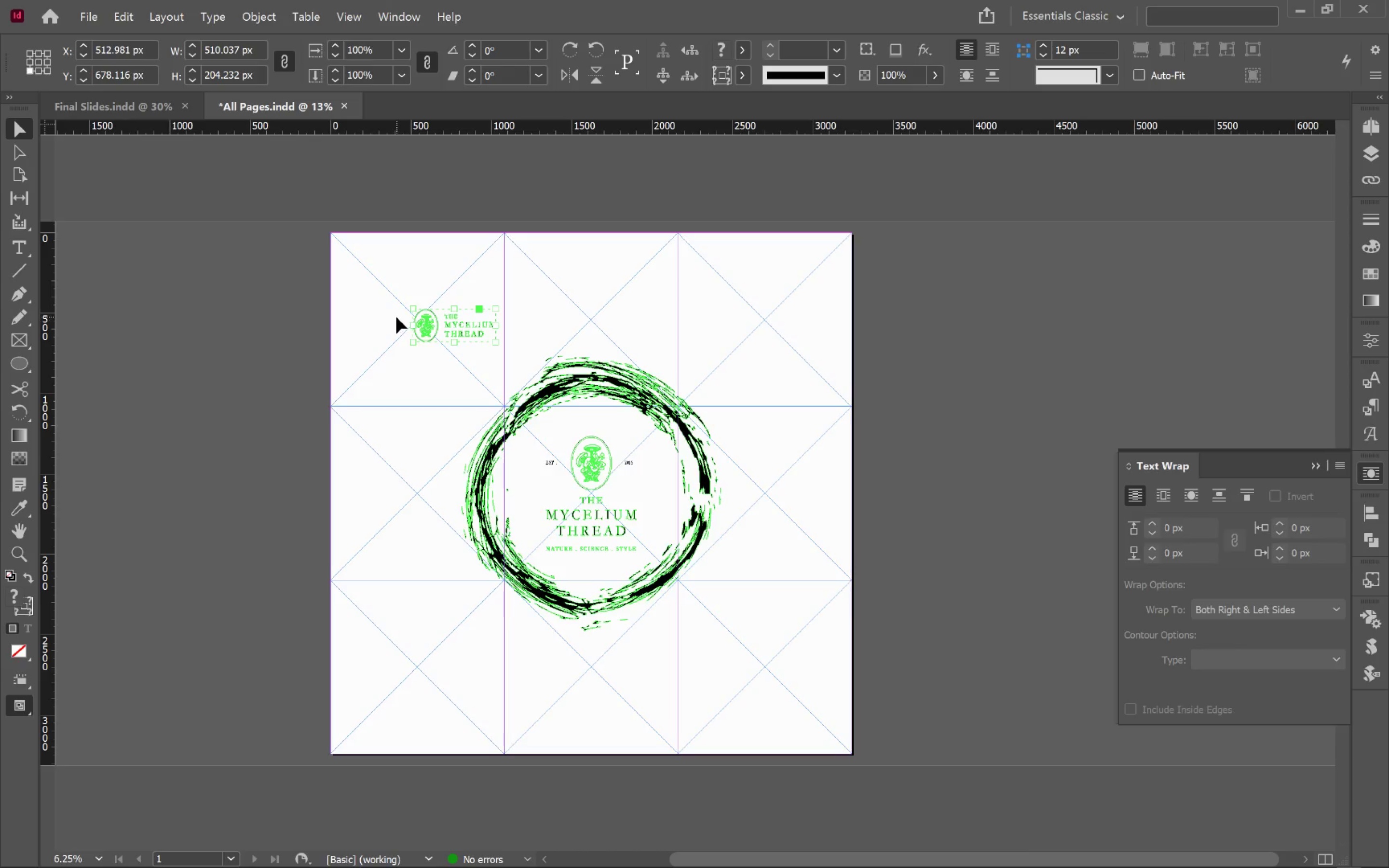 
hold_key(key=Space, duration=0.56)
 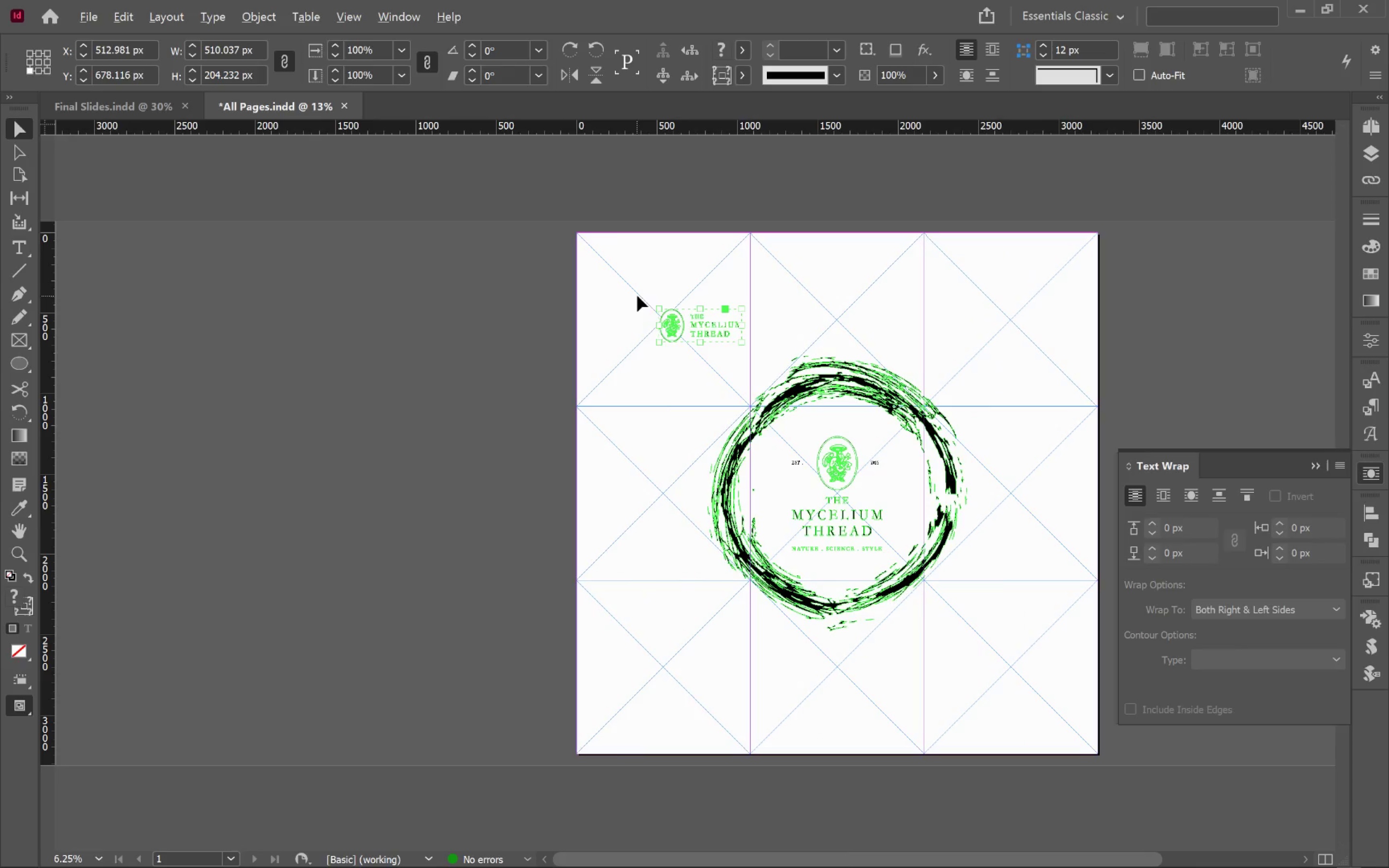 
left_click_drag(start_coordinate=[400, 318], to_coordinate=[698, 511])
 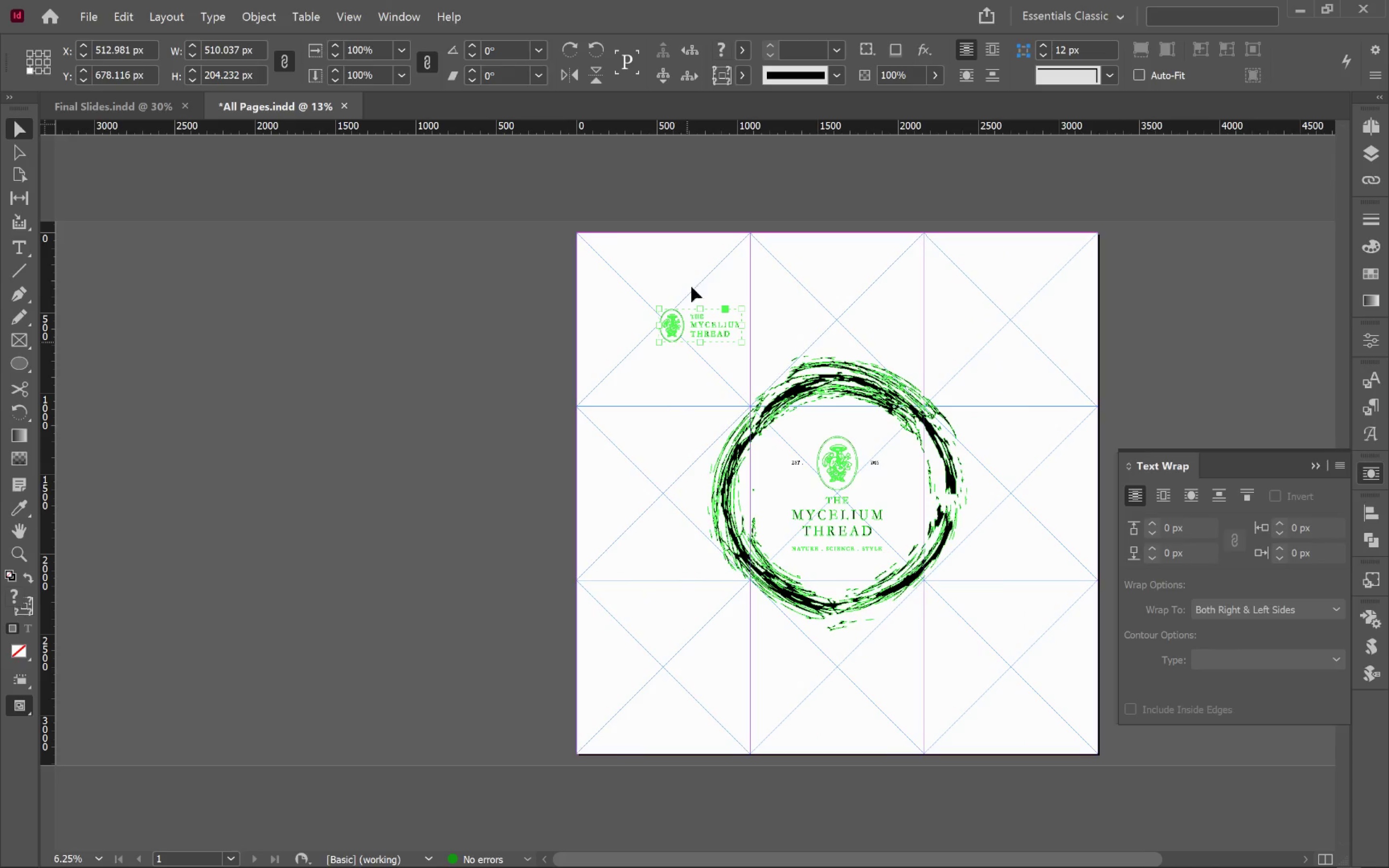 
hold_key(key=AltLeft, duration=0.91)
 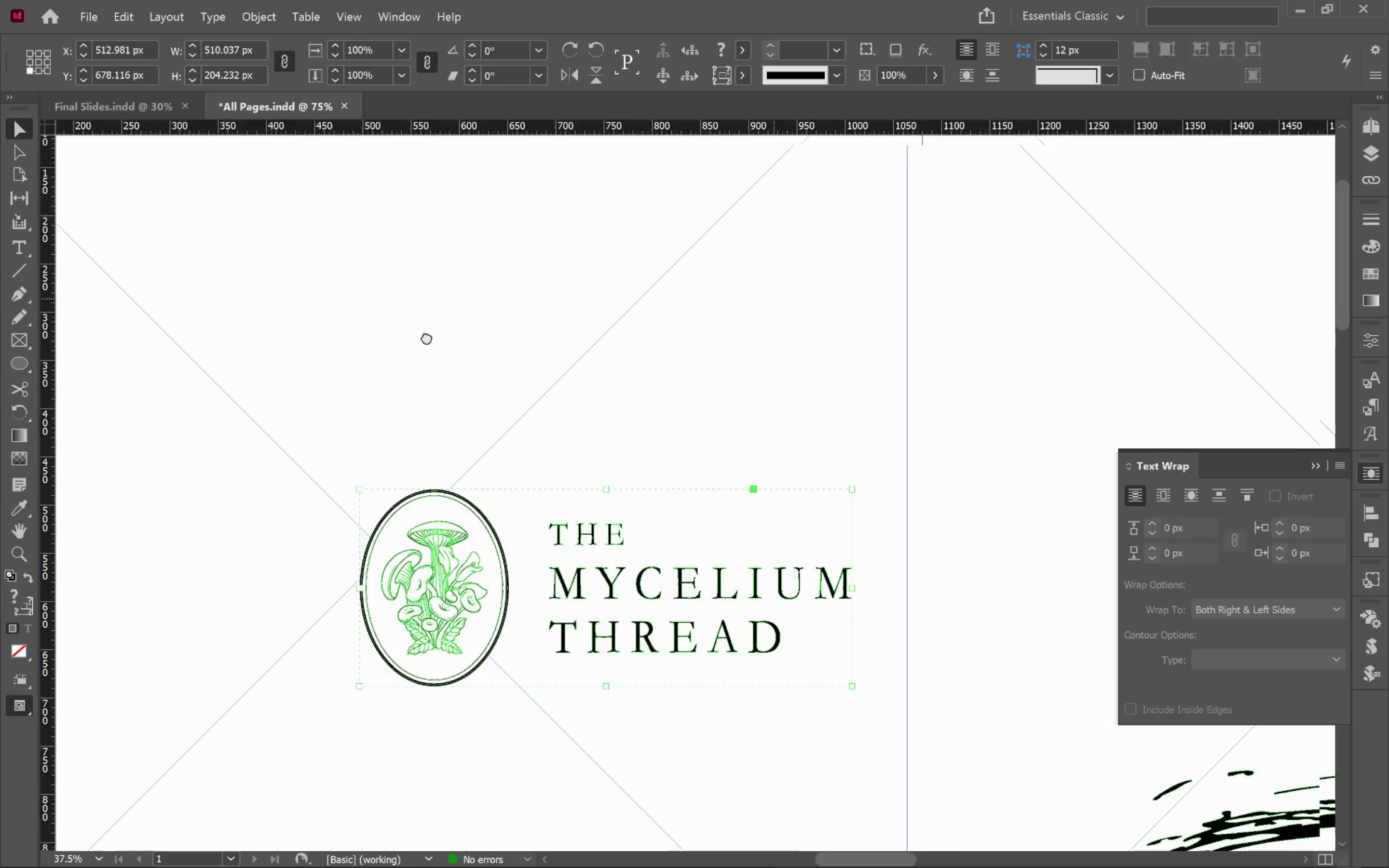 
hold_key(key=Space, duration=0.43)
 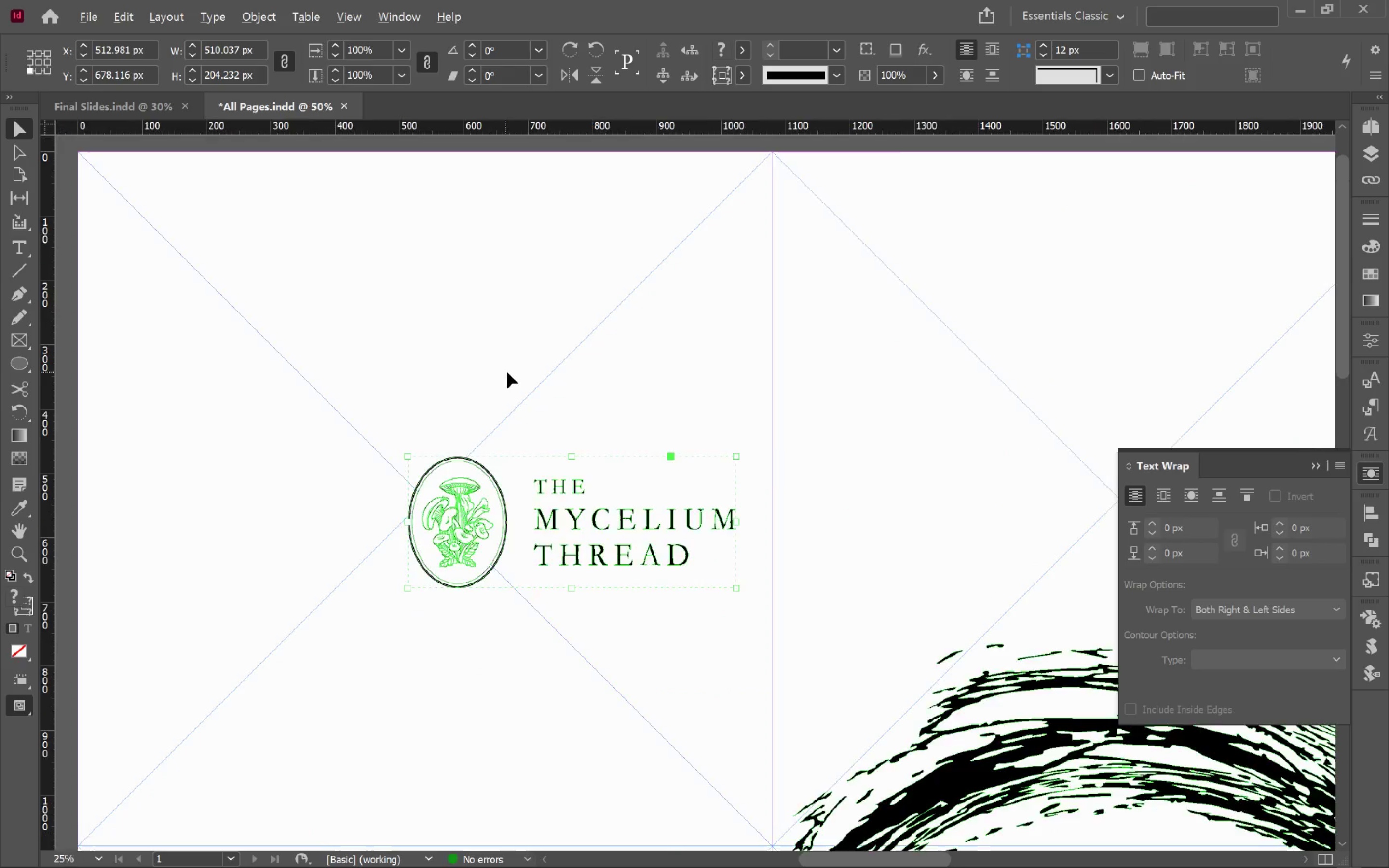 
left_click_drag(start_coordinate=[774, 298], to_coordinate=[425, 343])
 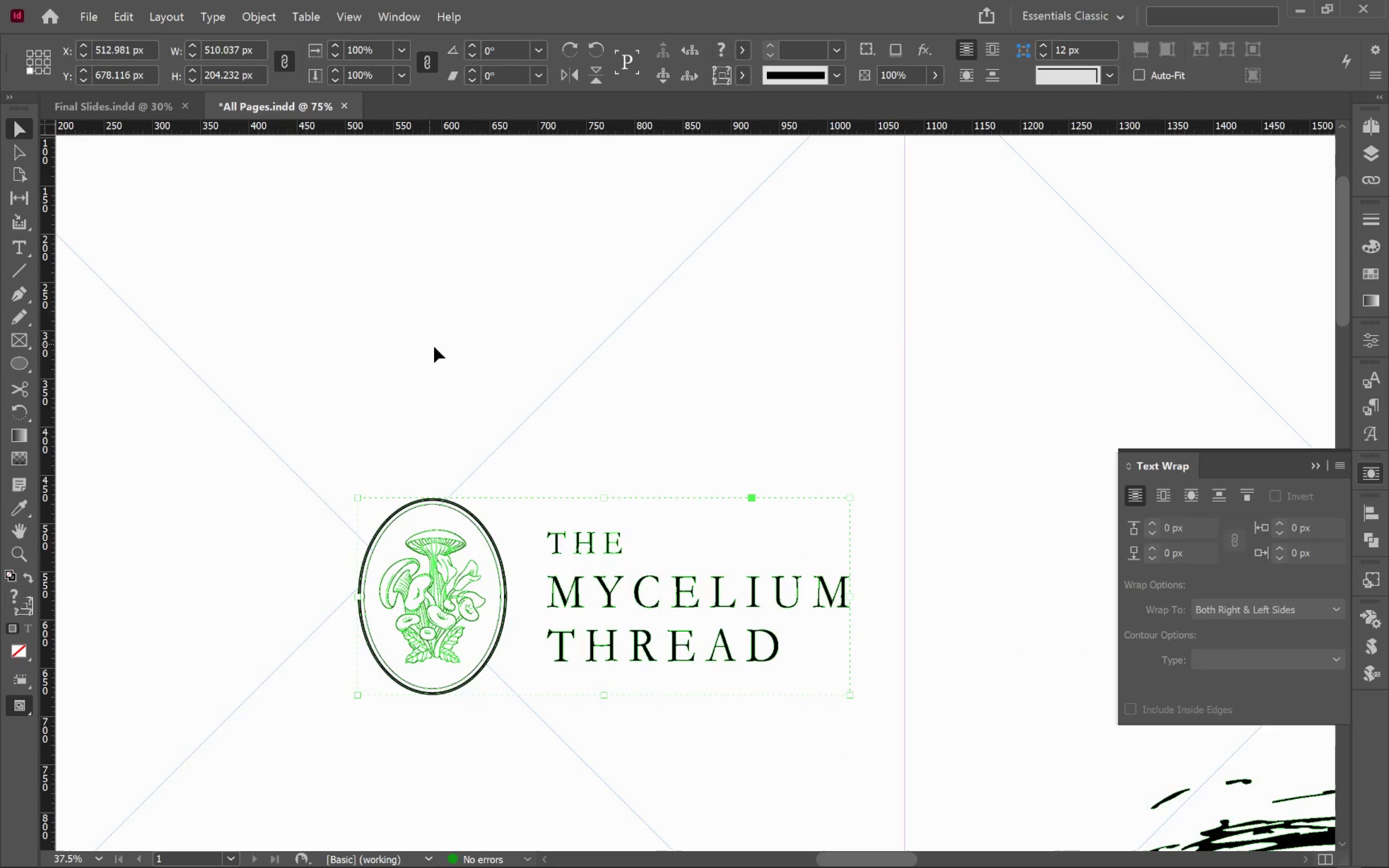 
scroll: coordinate [651, 317], scroll_direction: up, amount: 3.0
 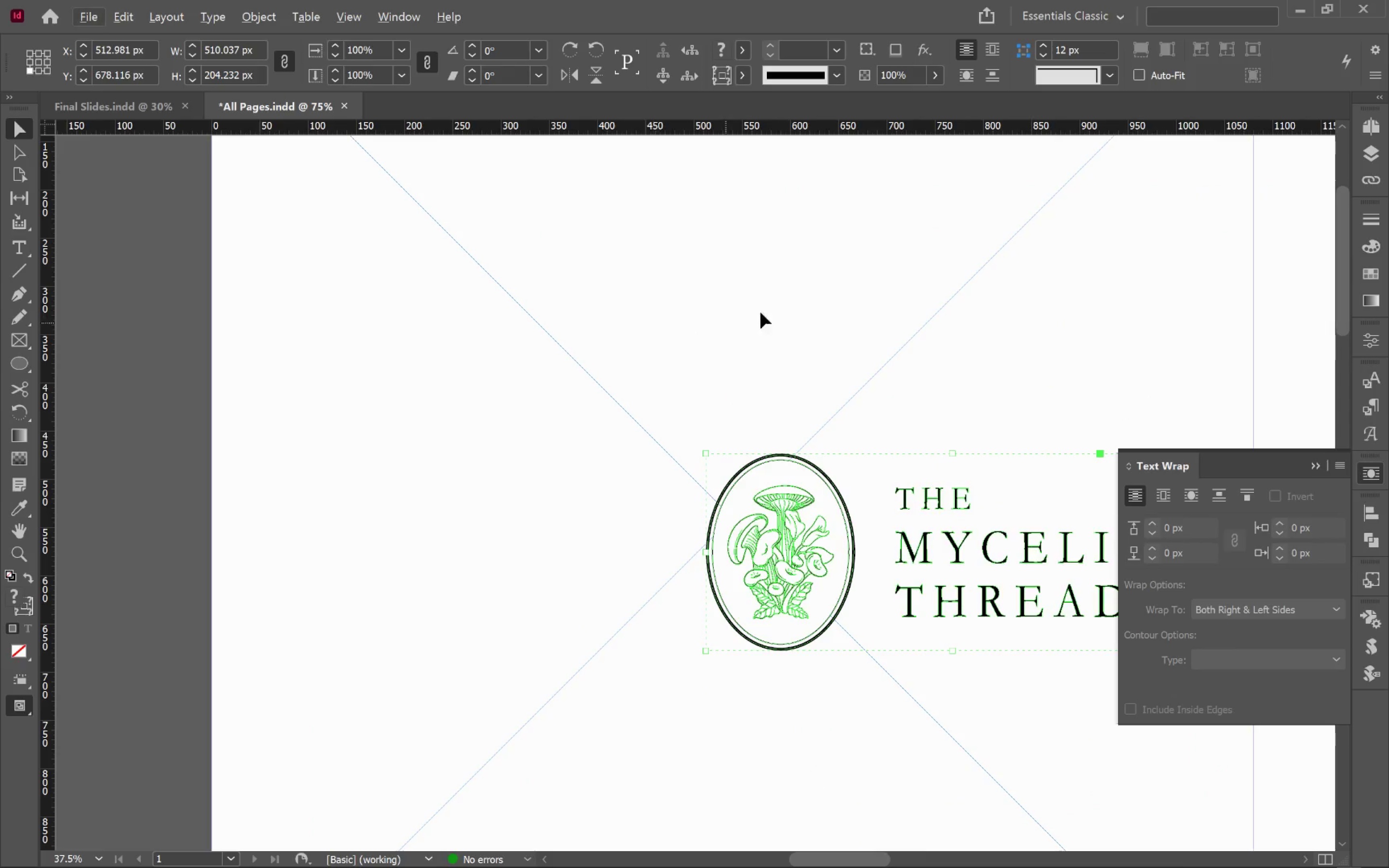 
hold_key(key=AltLeft, duration=0.73)
 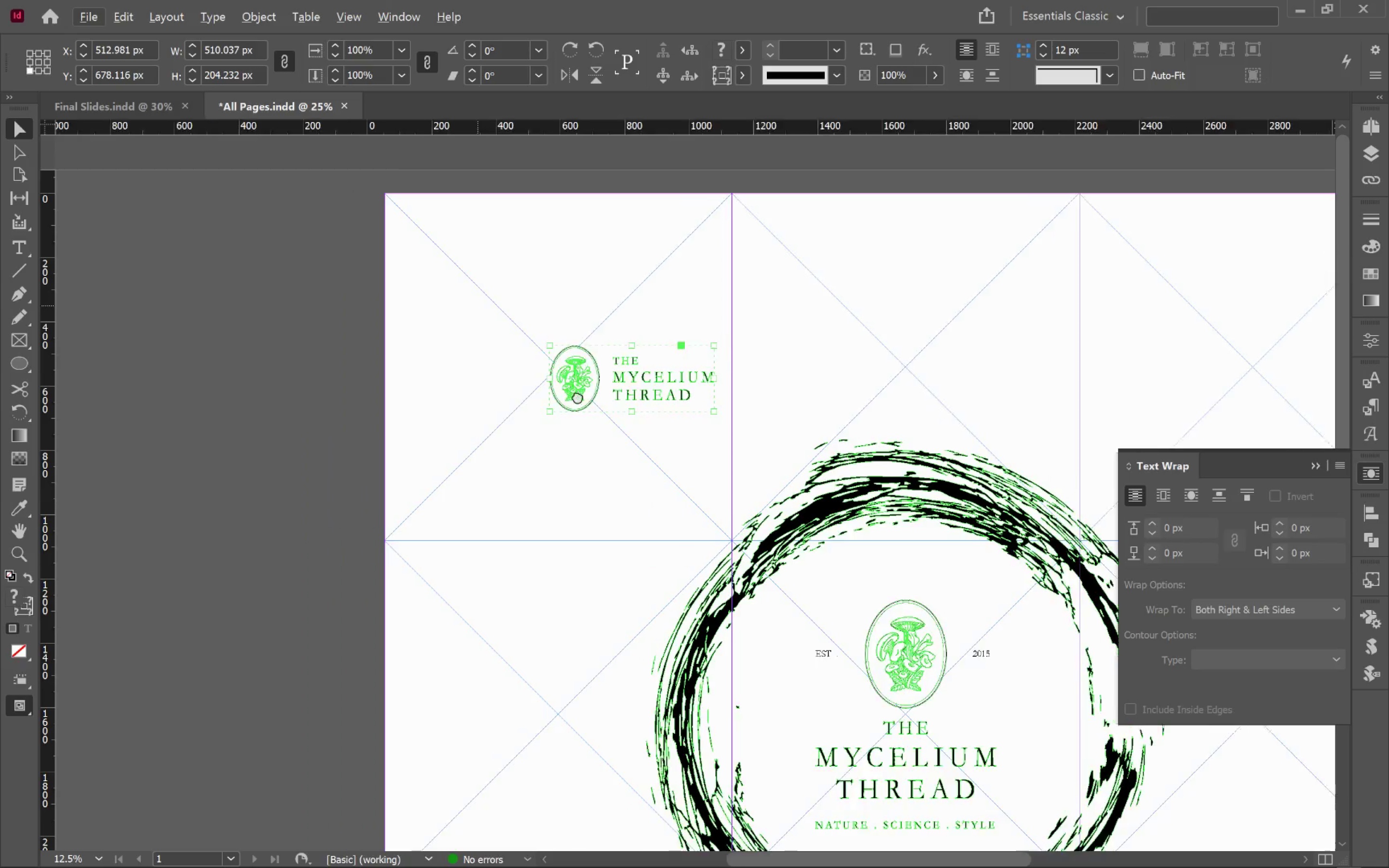 
hold_key(key=Space, duration=0.64)
 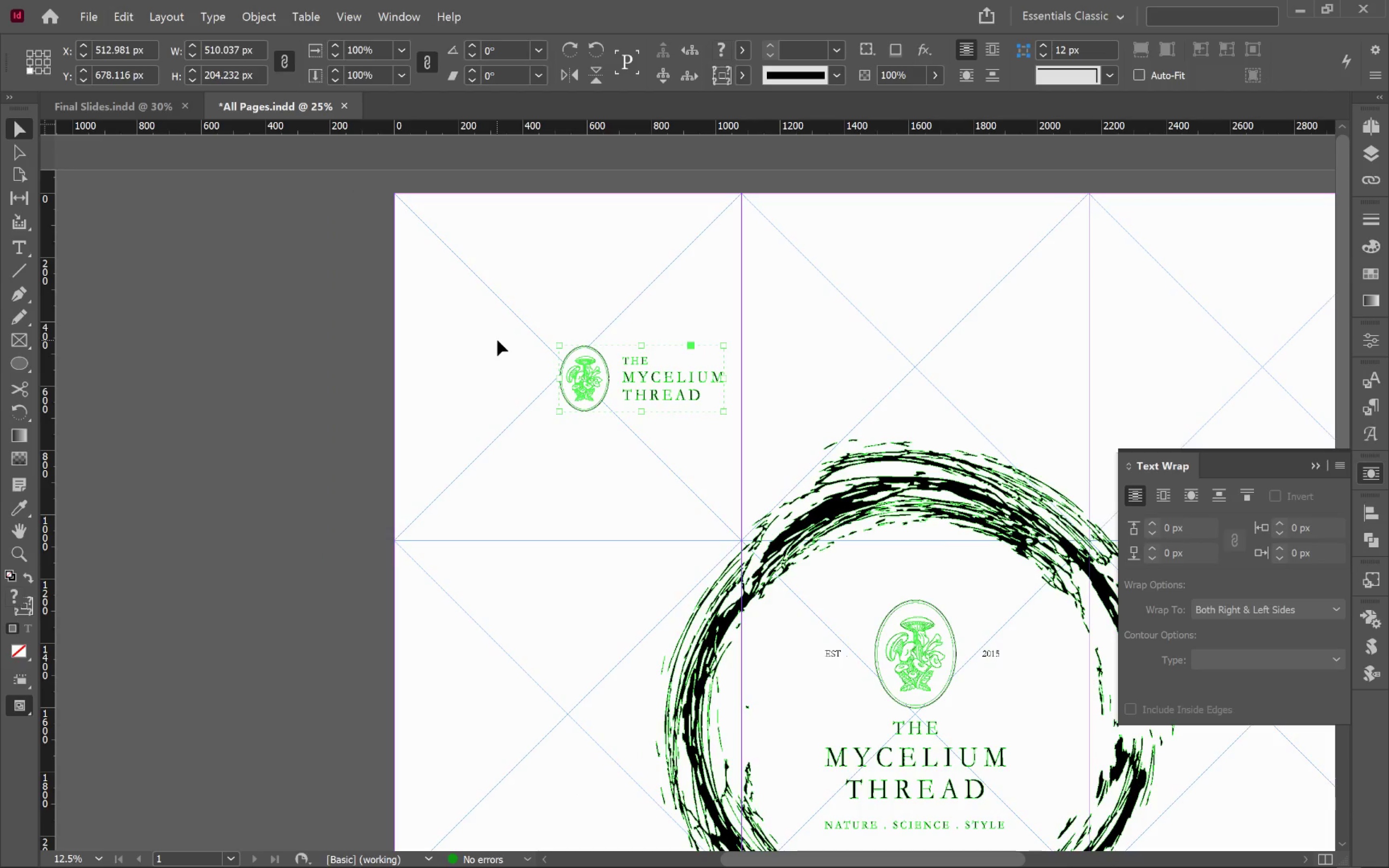 
scroll: coordinate [507, 372], scroll_direction: down, amount: 2.0
 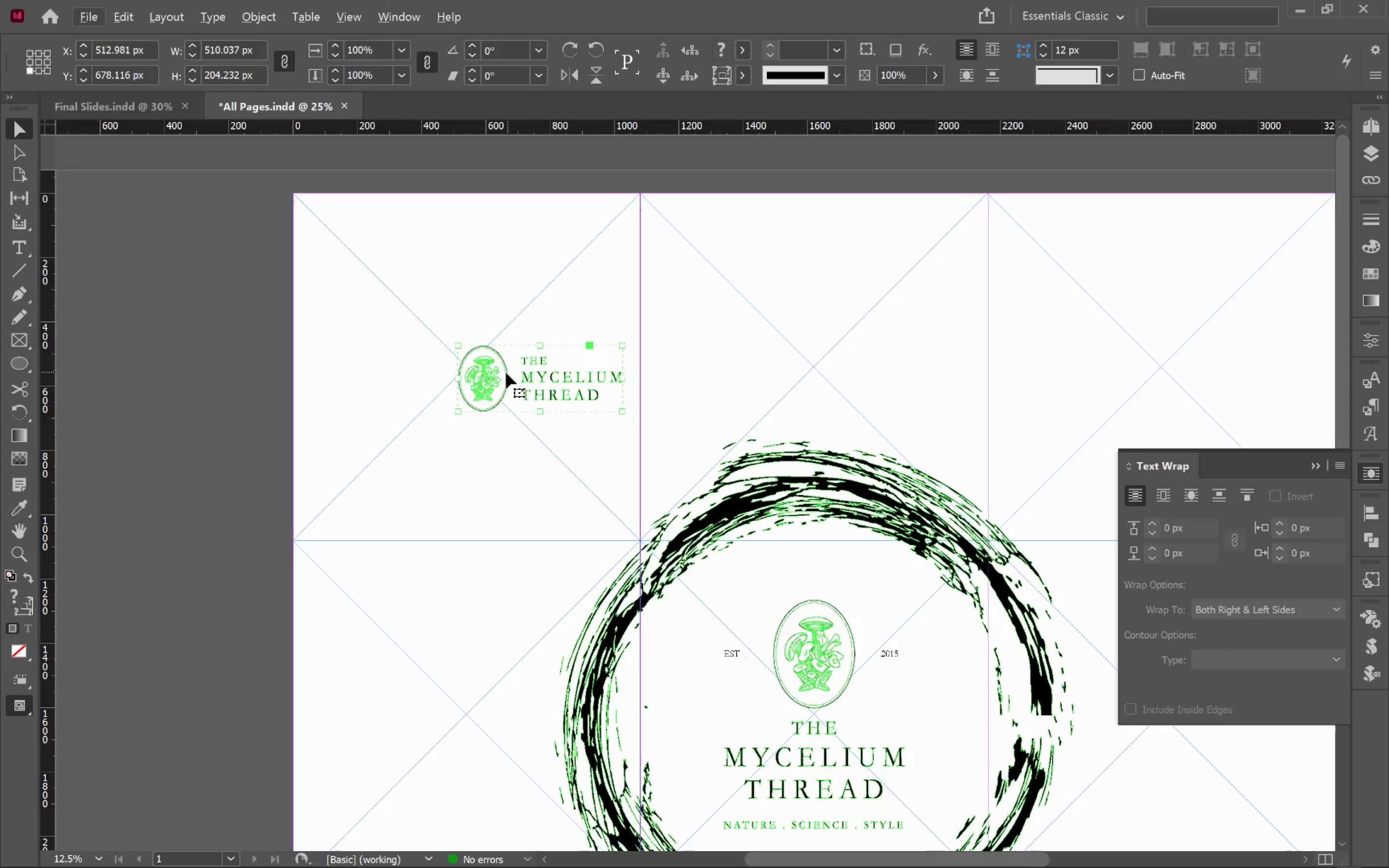 
left_click_drag(start_coordinate=[482, 306], to_coordinate=[583, 402])
 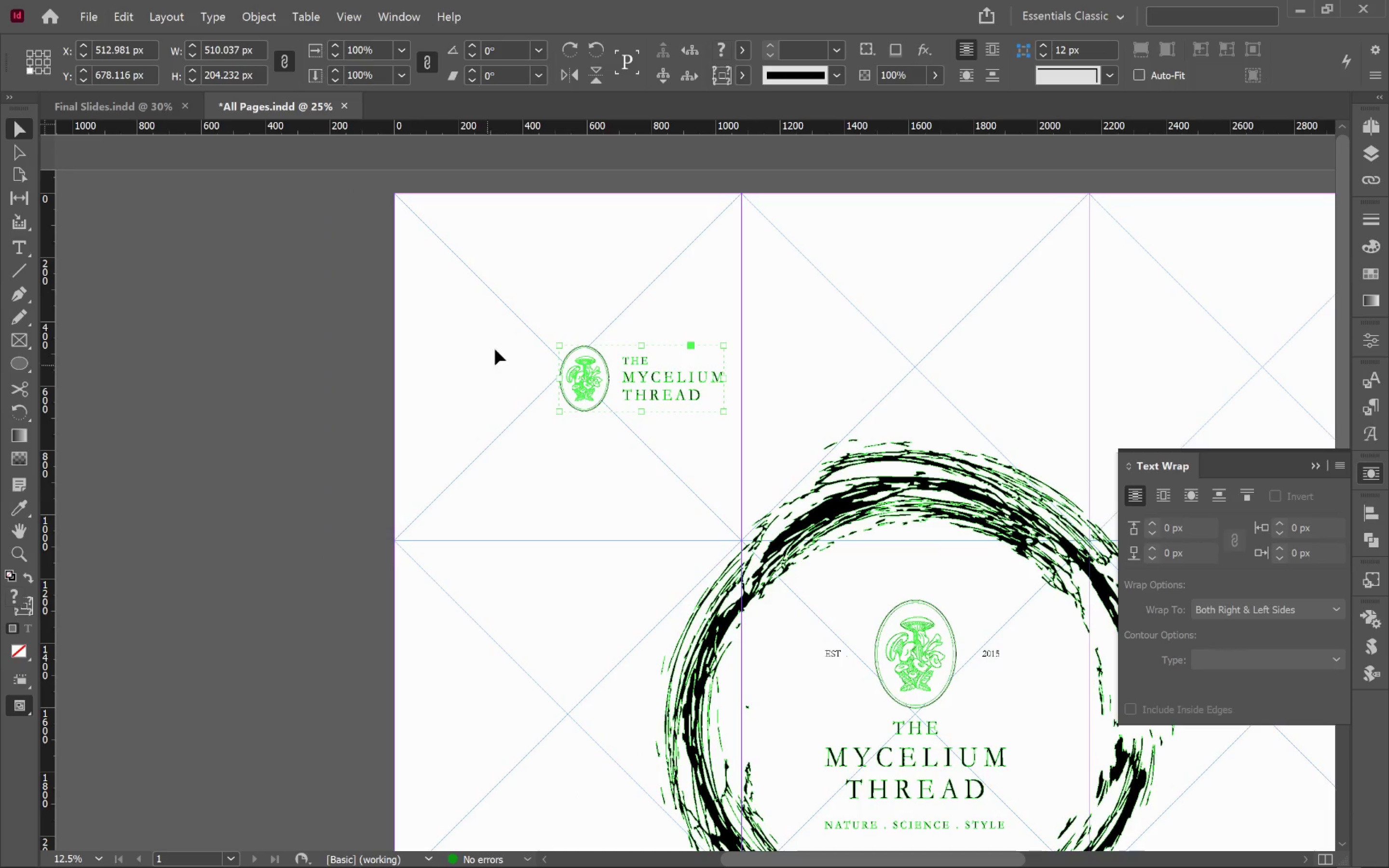 
left_click([497, 340])
 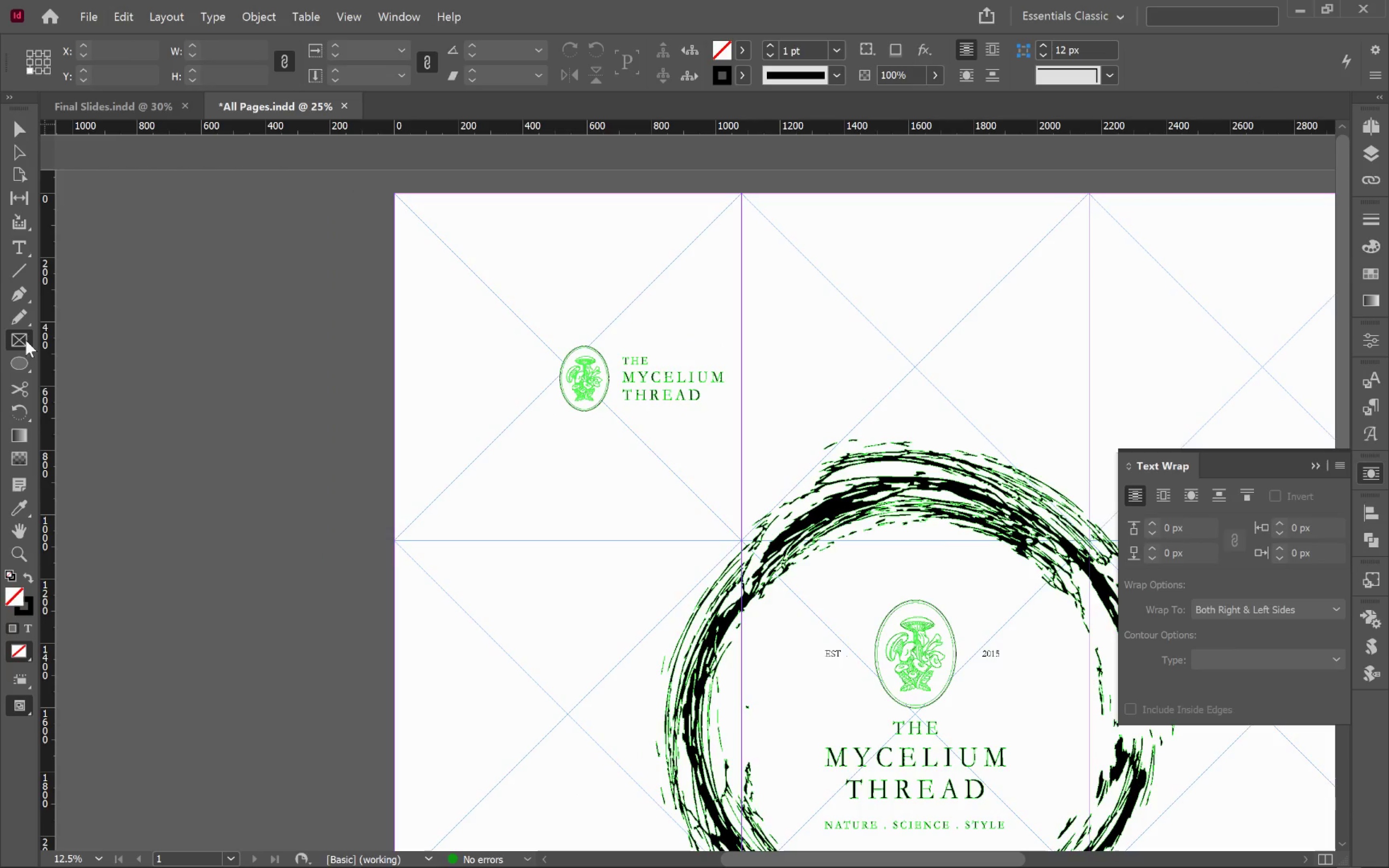 
left_click([213, 337])
 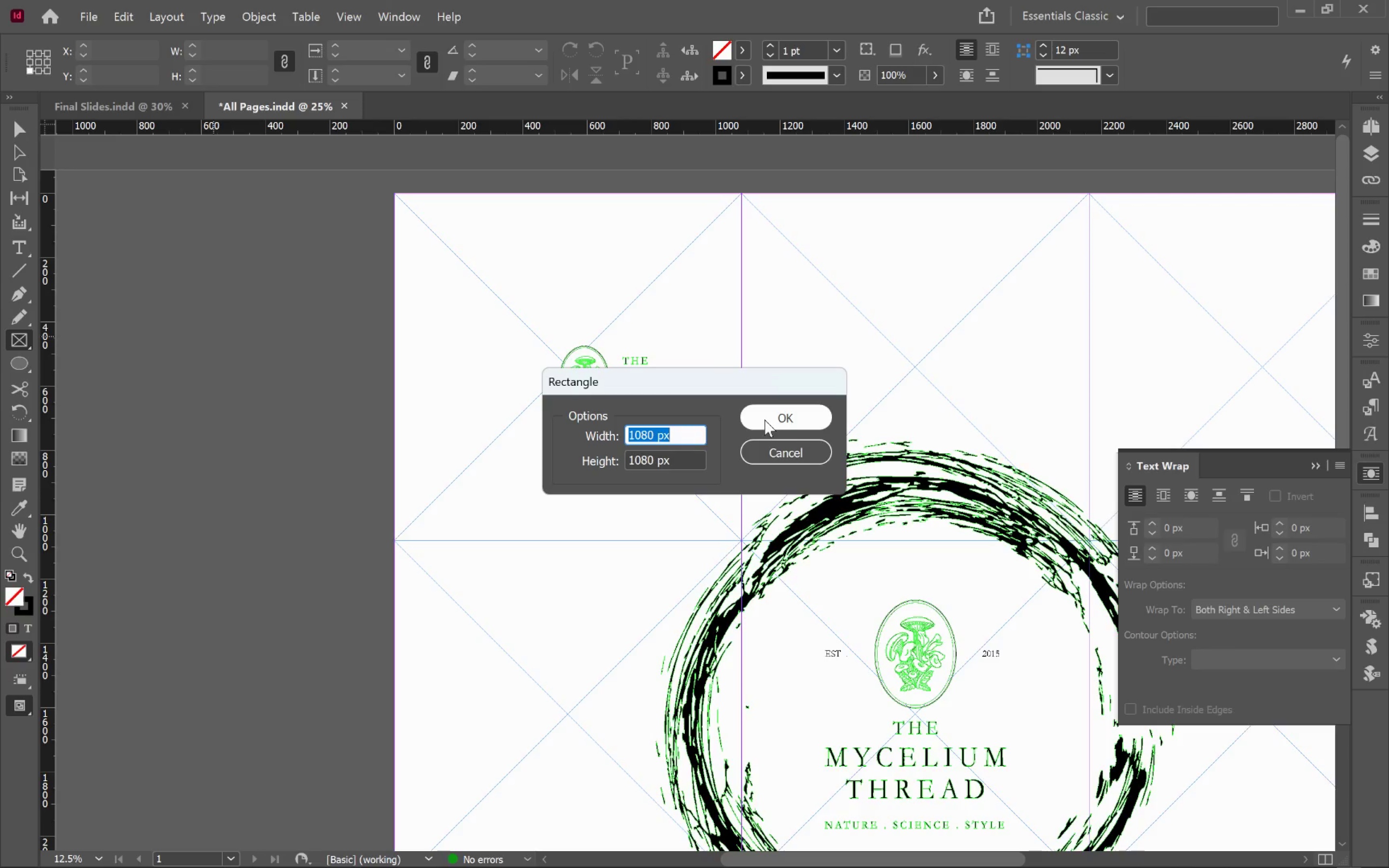 
wait(5.77)
 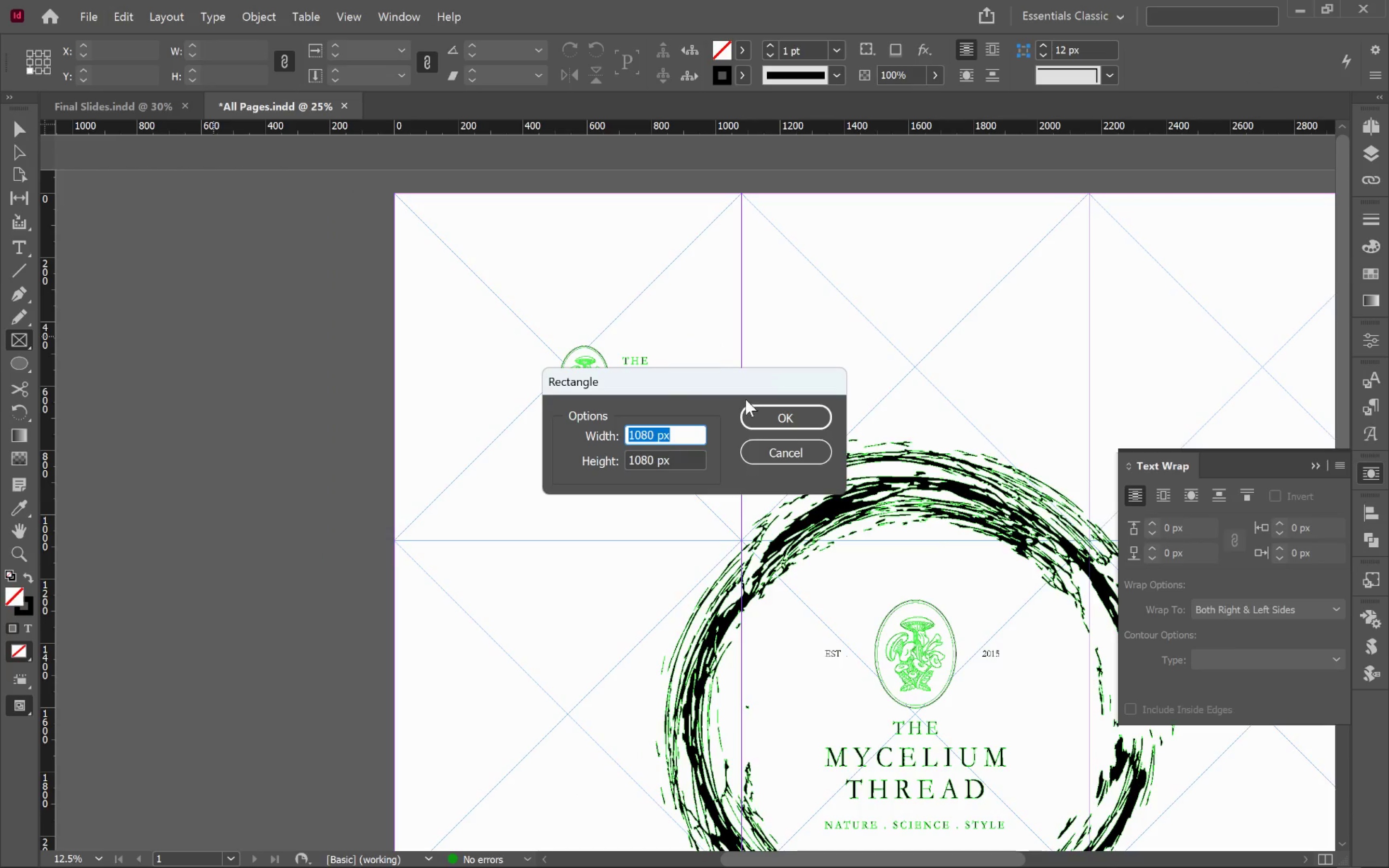 
left_click([646, 436])
 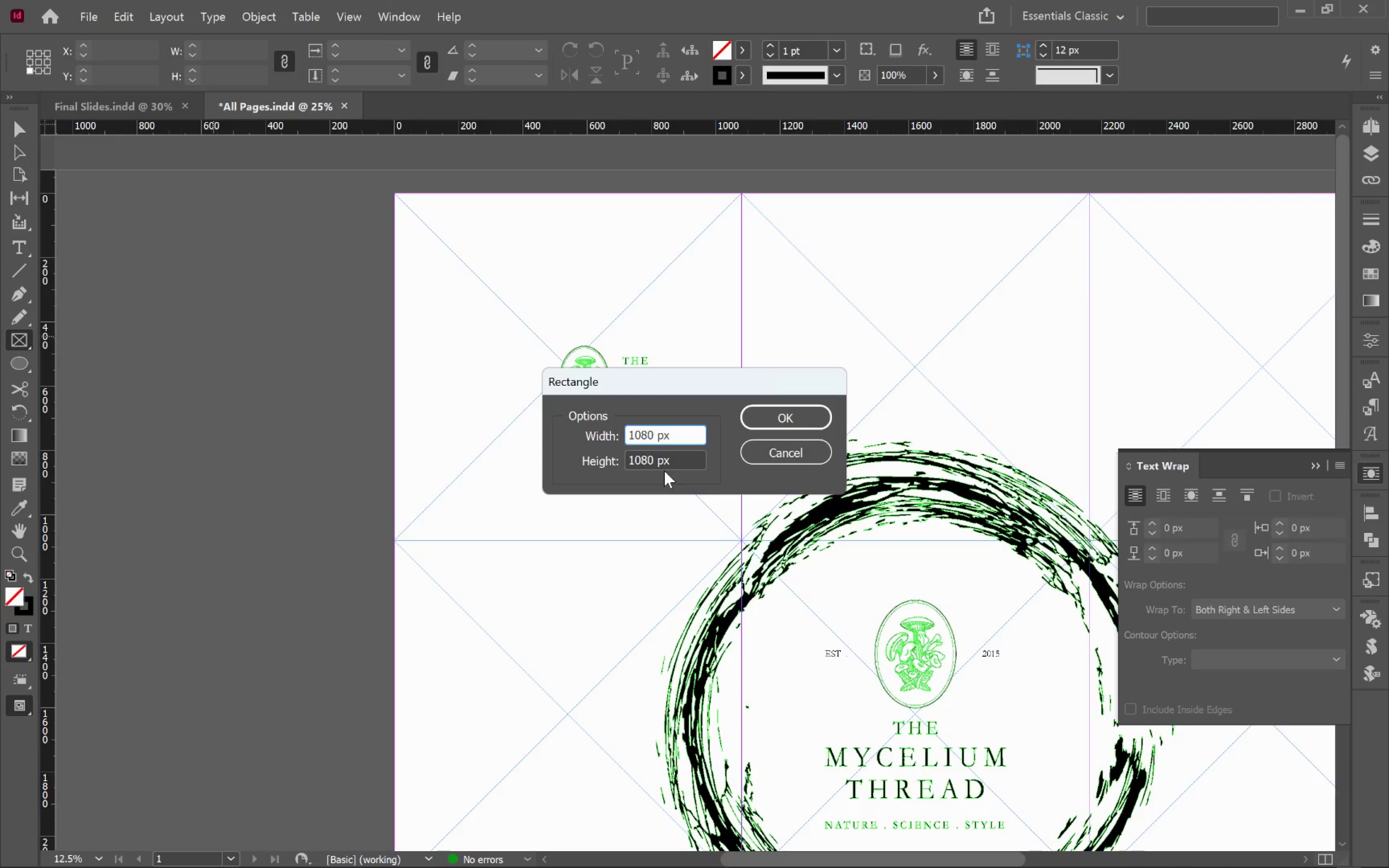 
key(Backspace)
 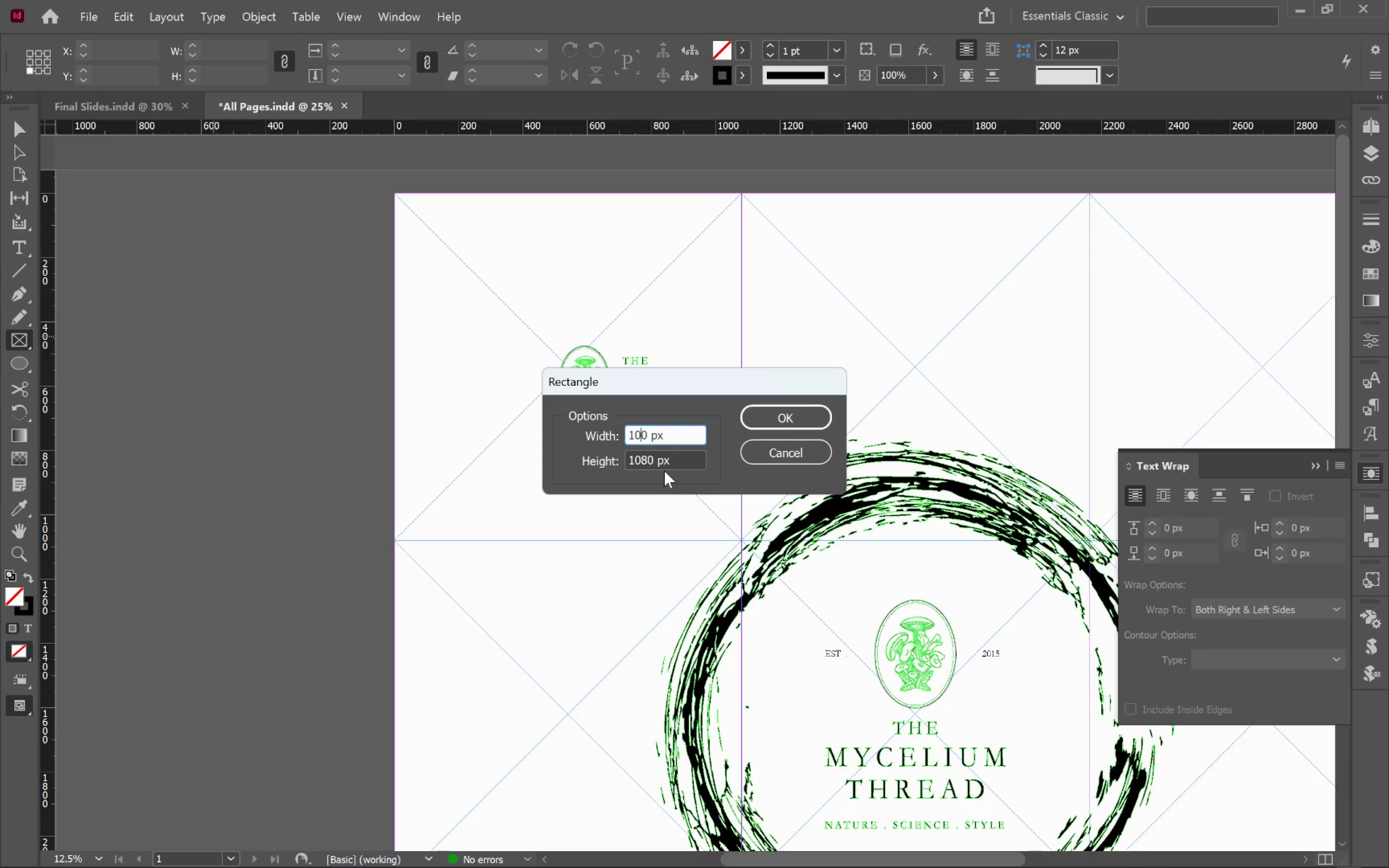 
key(6)
 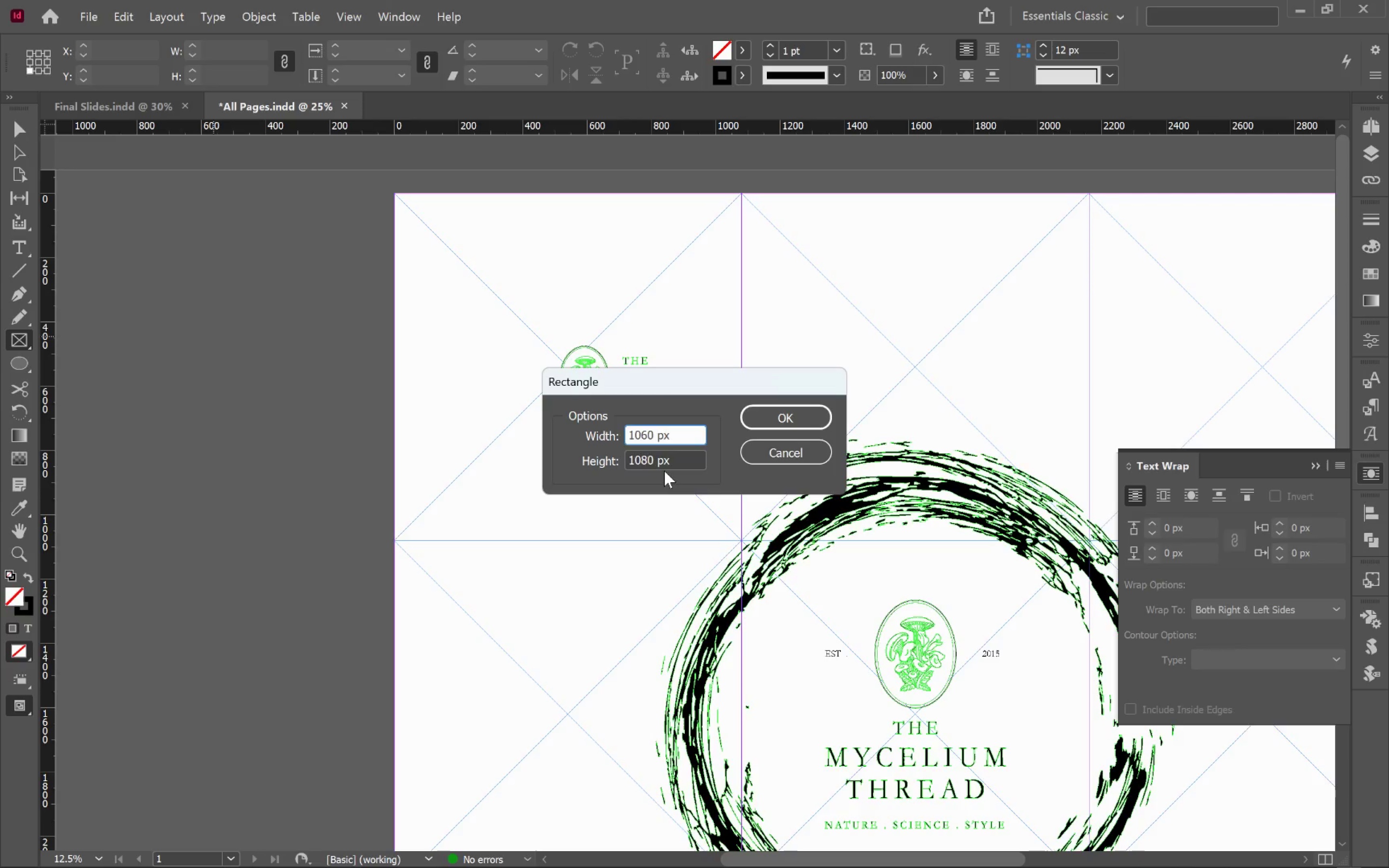 
key(Tab)
 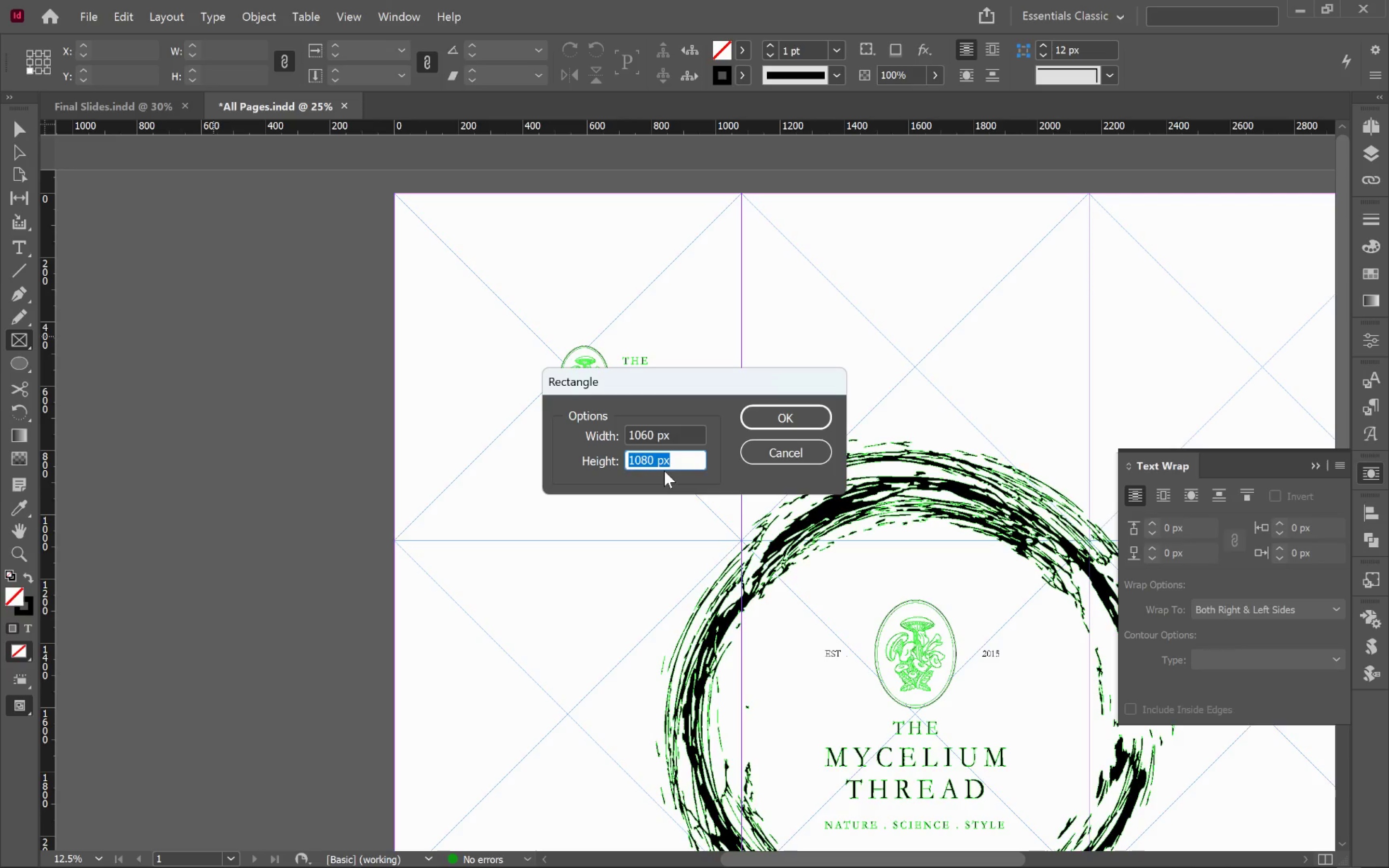 
key(ArrowRight)
 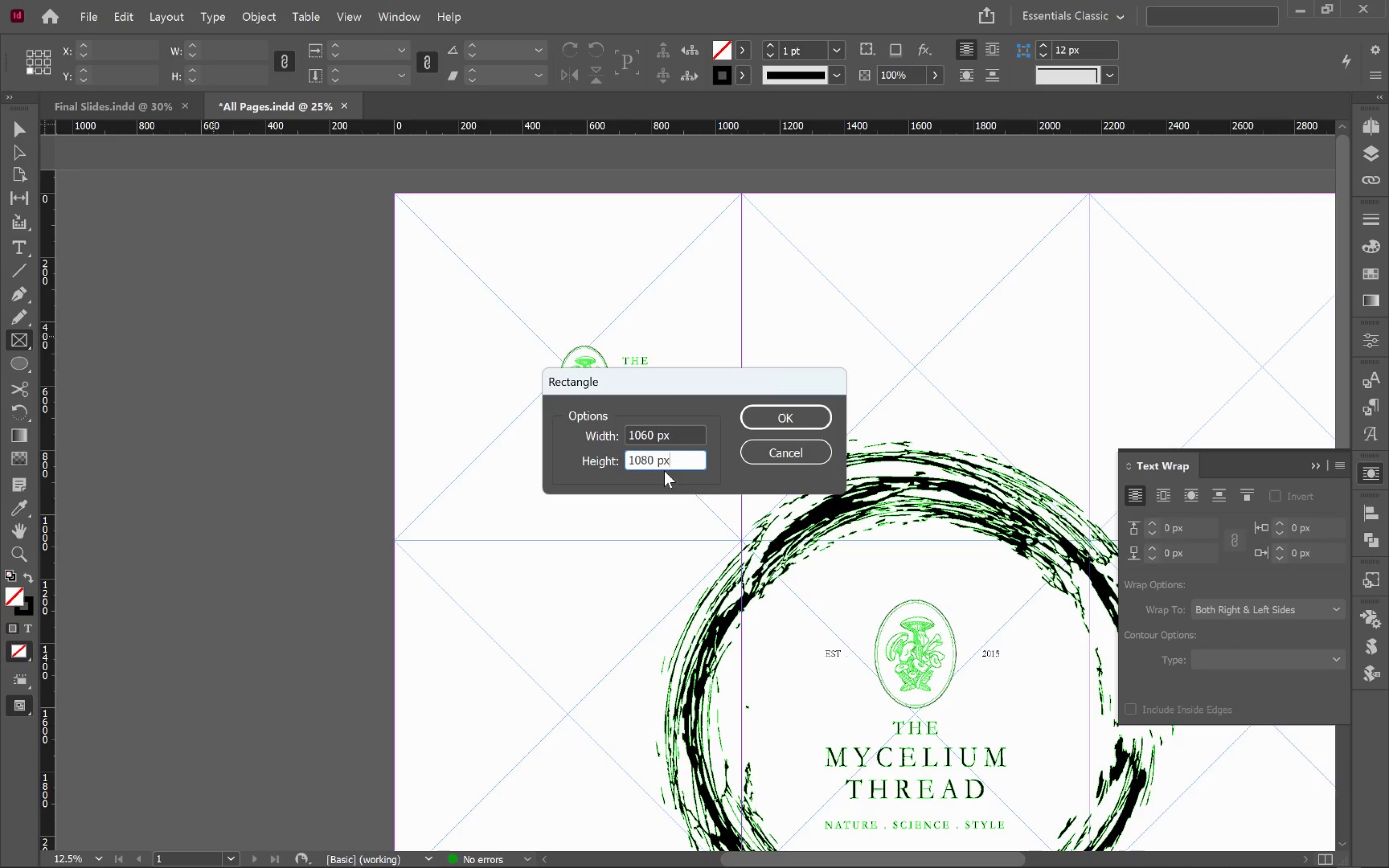 
key(ArrowLeft)
 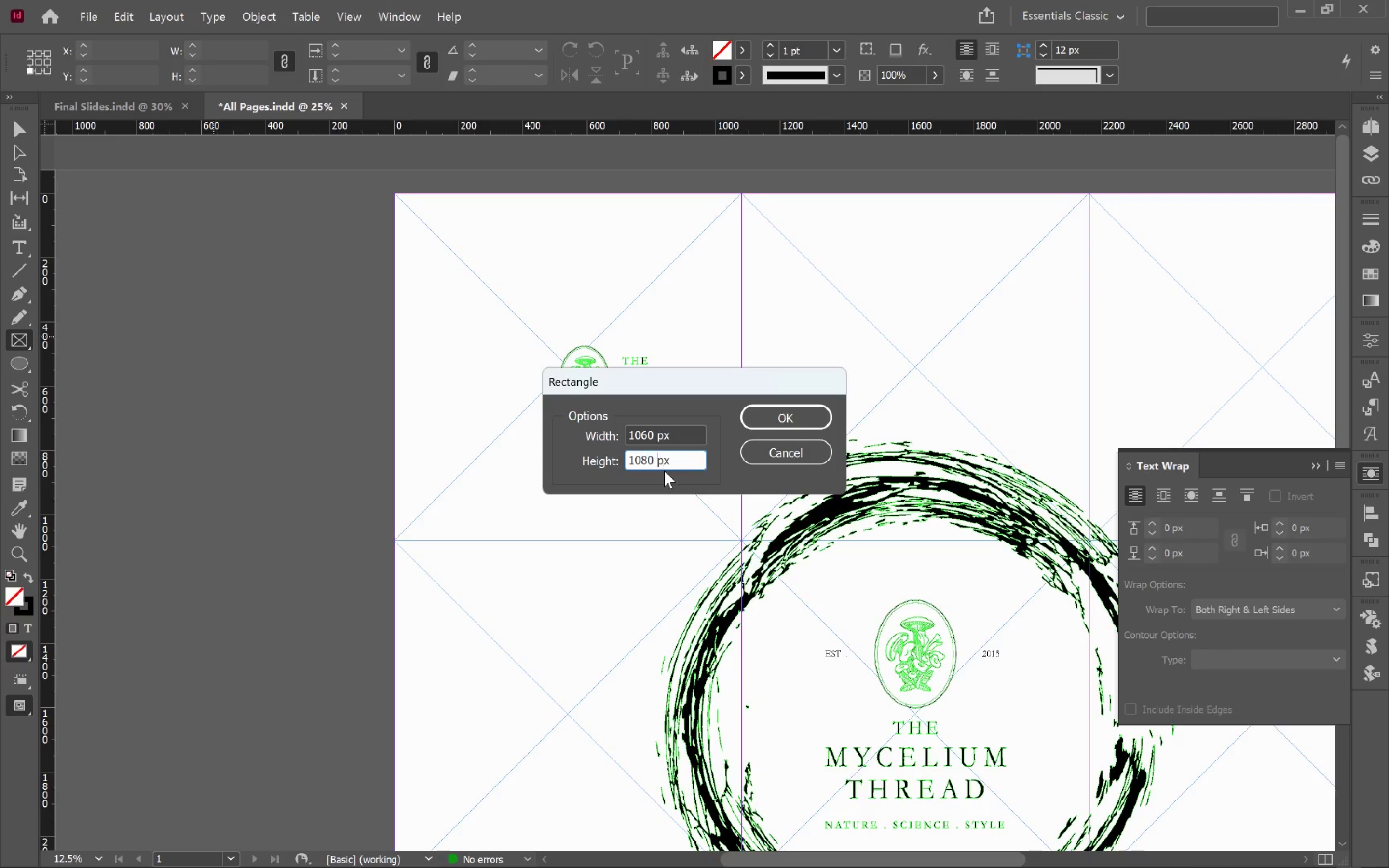 
key(ArrowLeft)
 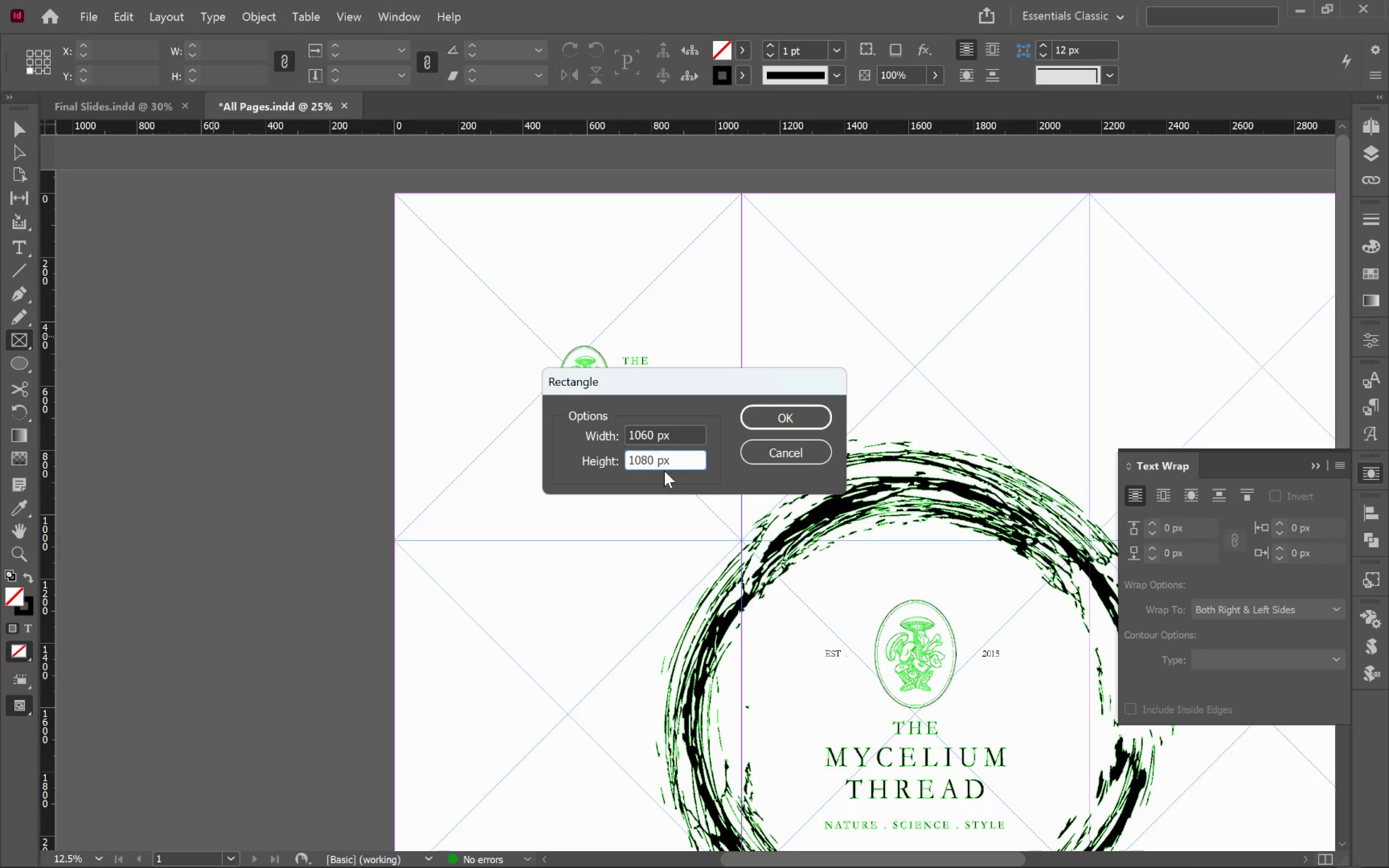 
key(ArrowLeft)
 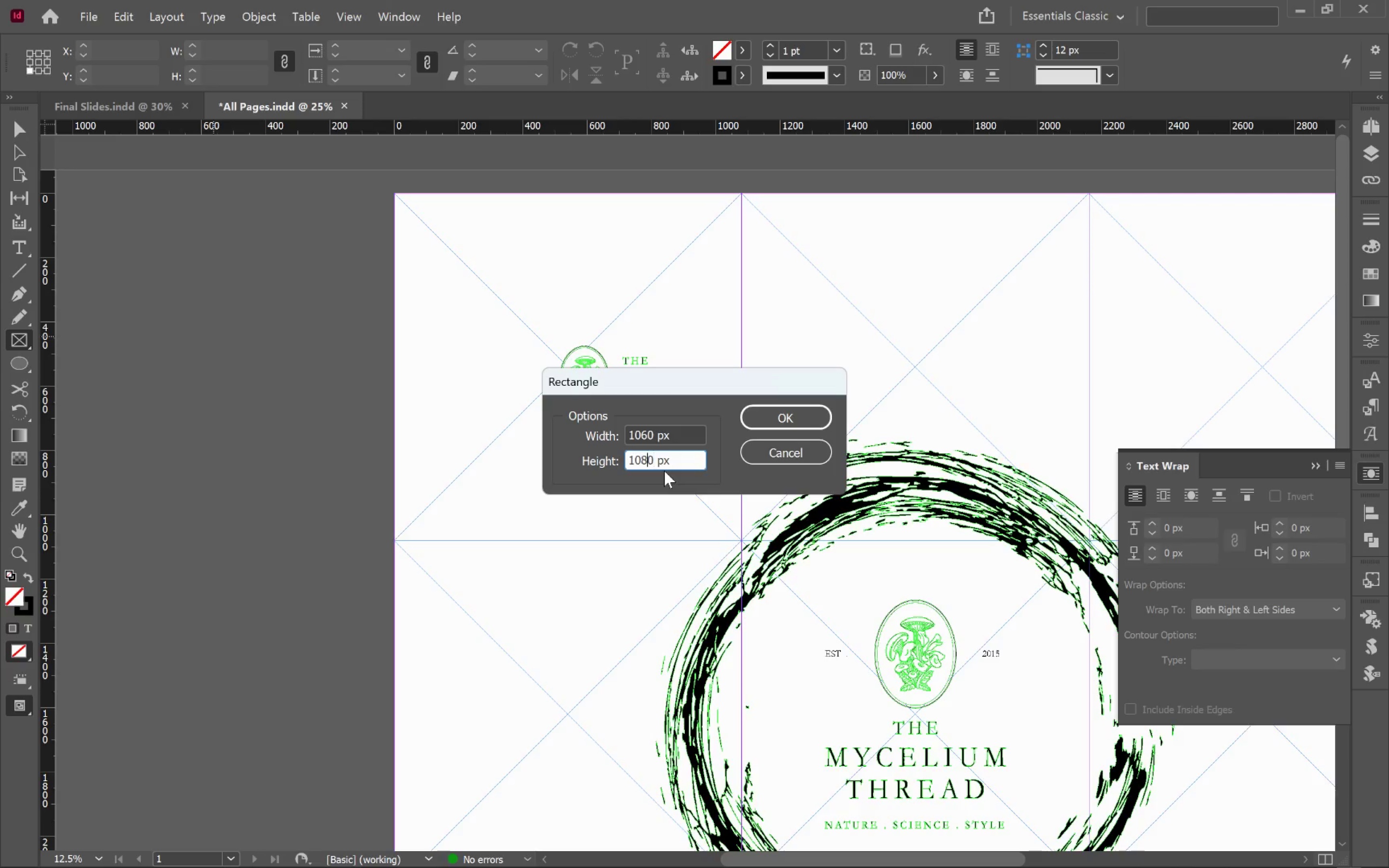 
key(ArrowLeft)
 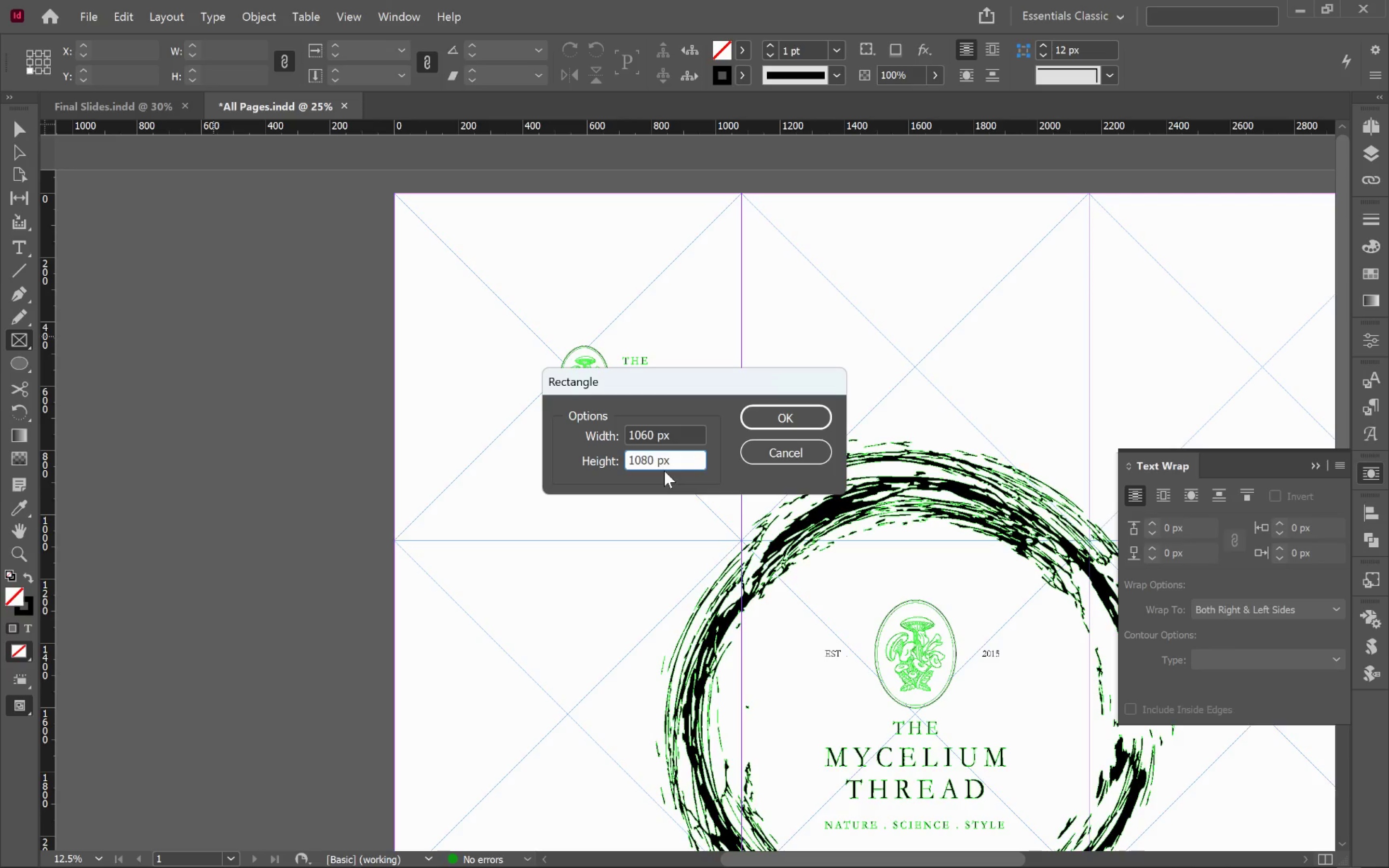 
key(Backspace)
 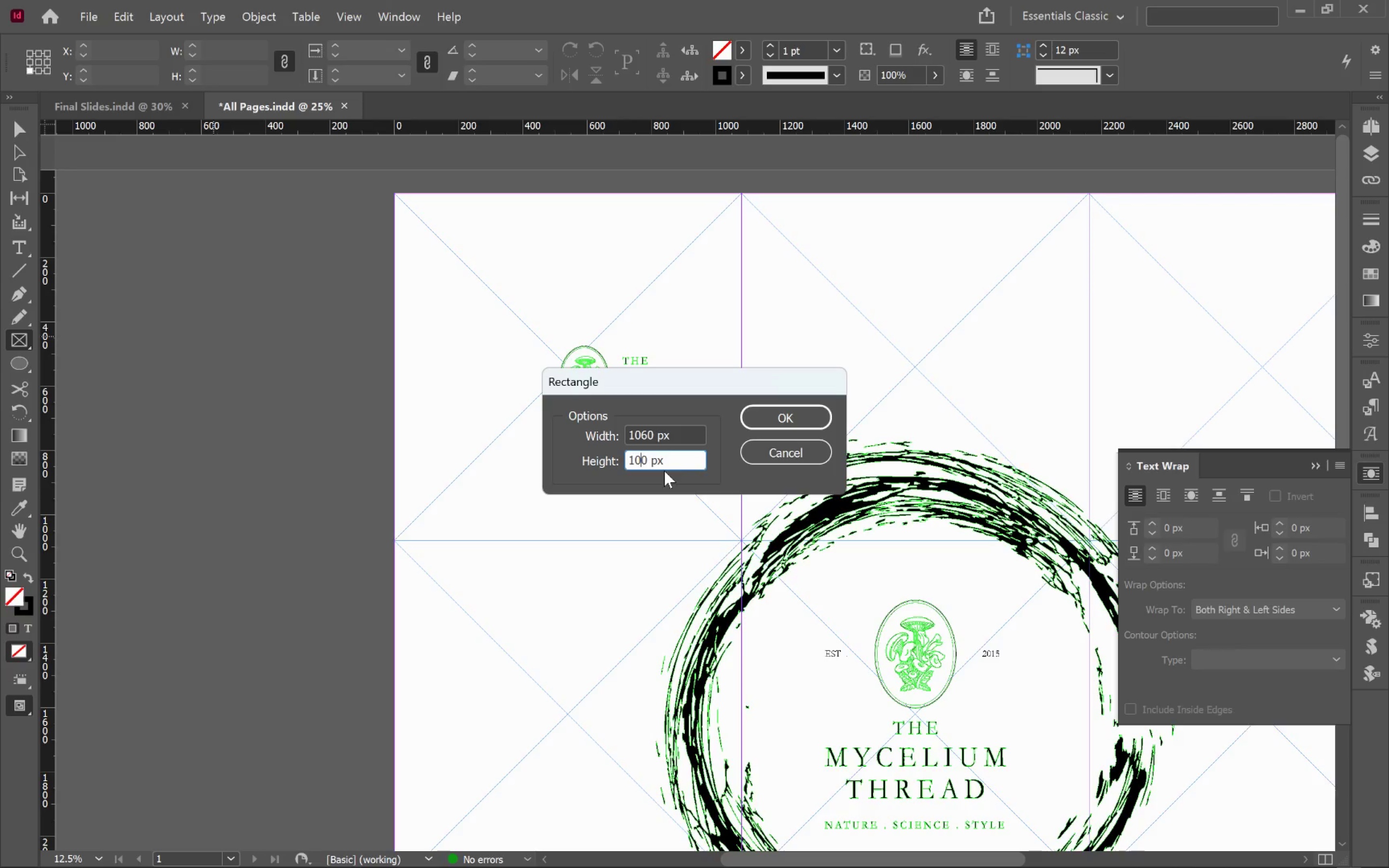 
key(6)
 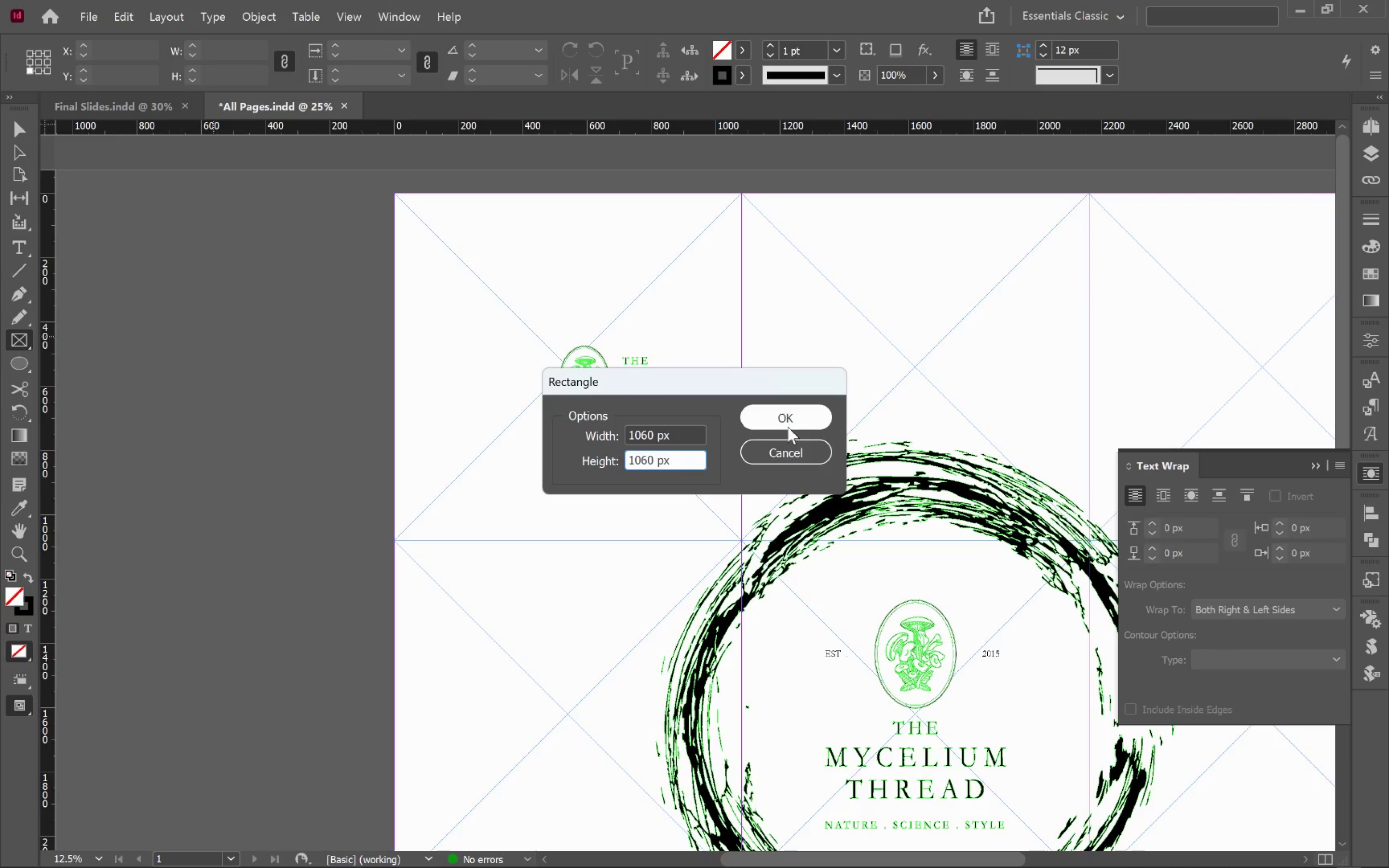 
left_click([783, 419])
 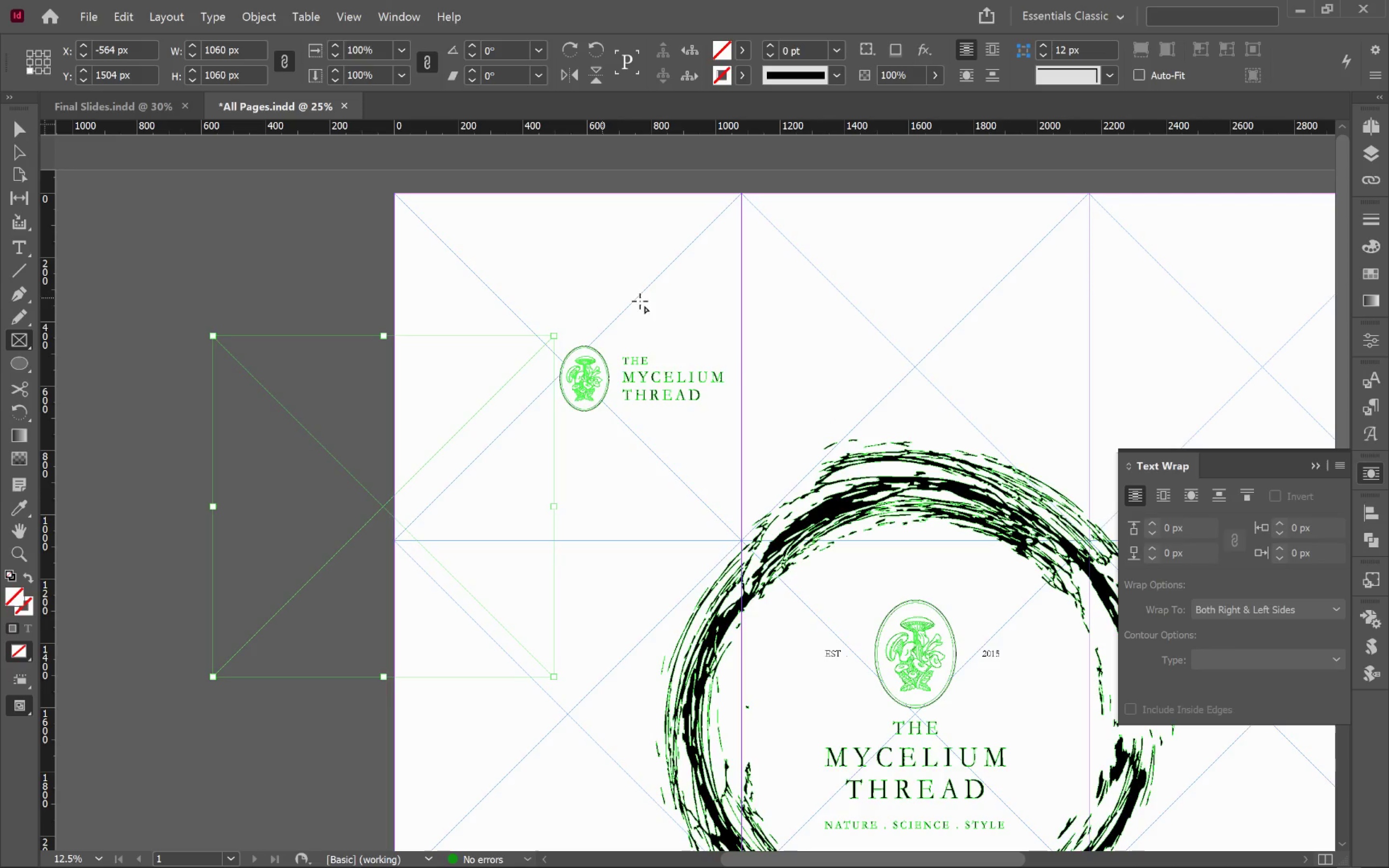 
key(V)
 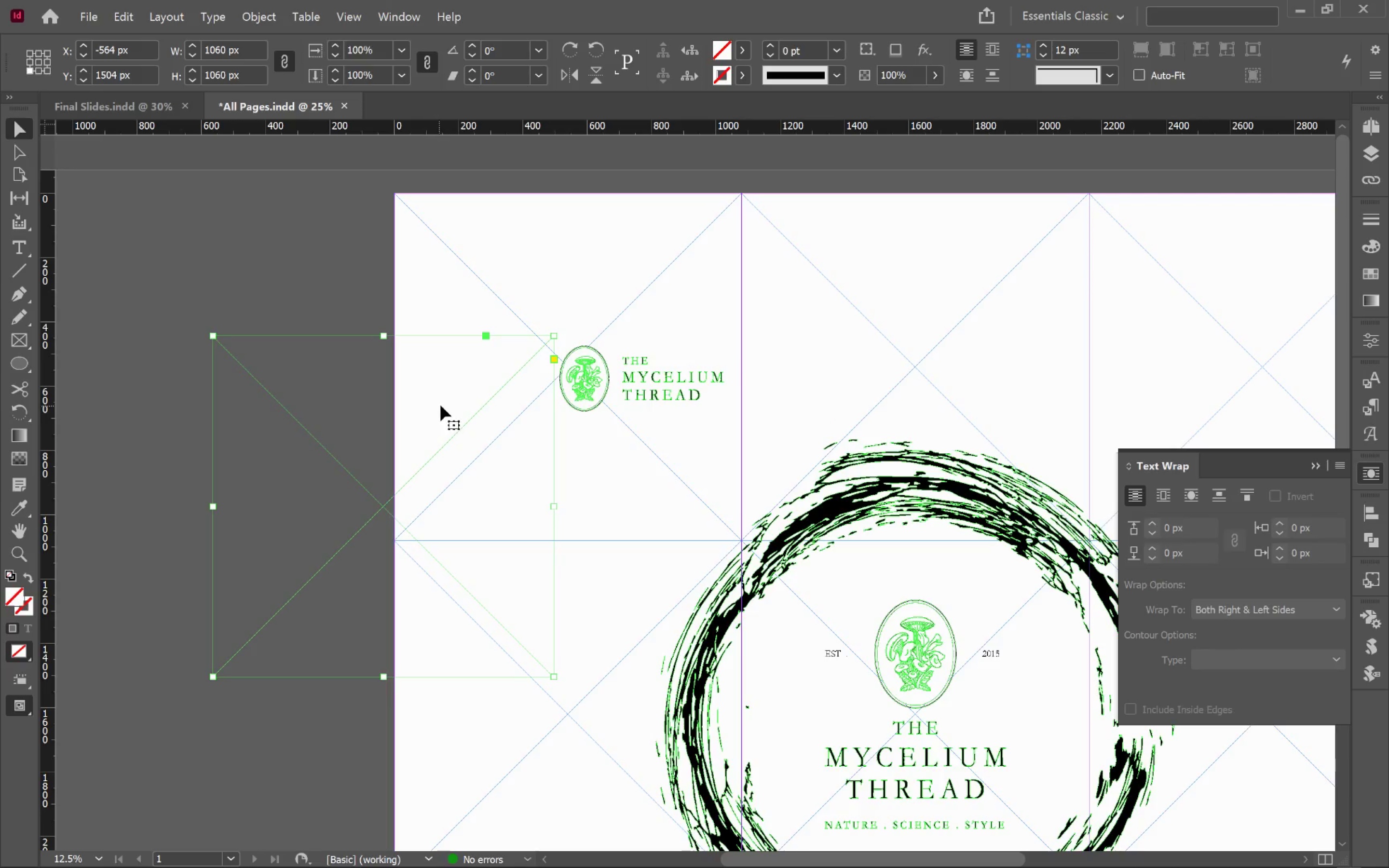 
left_click_drag(start_coordinate=[441, 405], to_coordinate=[626, 266])
 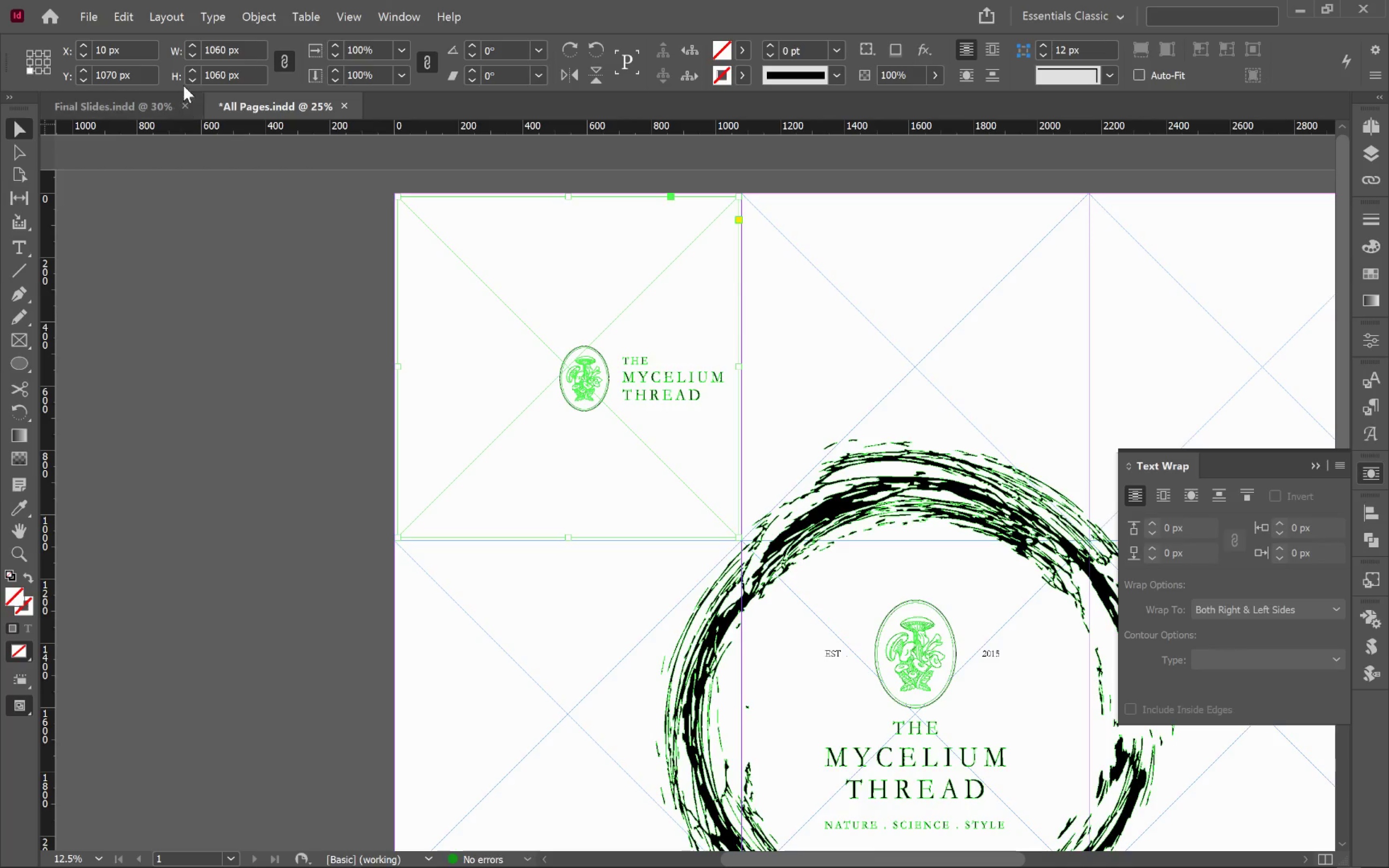 
hold_key(key=AltLeft, duration=1.31)
scroll: coordinate [471, 265], scroll_direction: up, amount: 3.0
 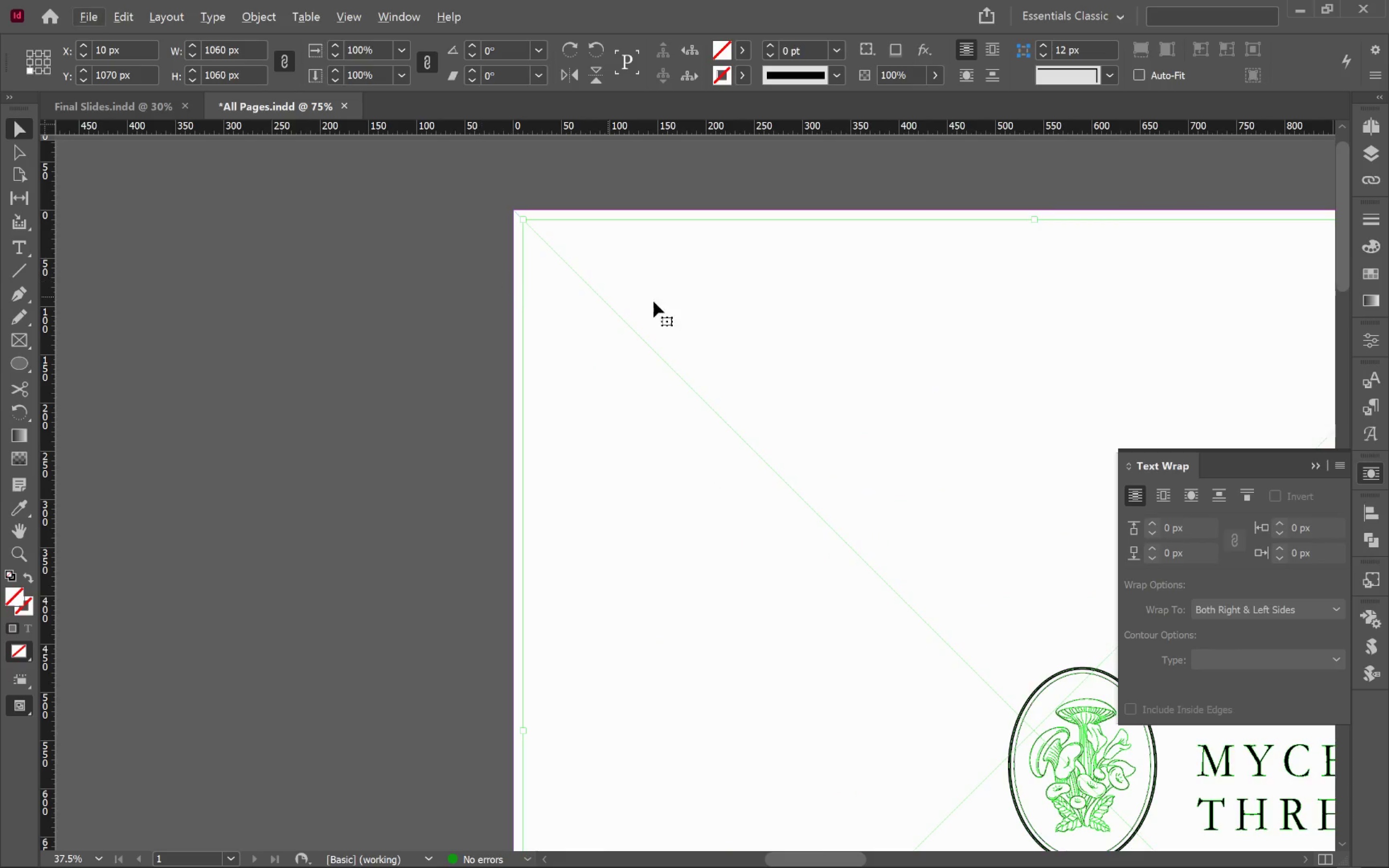 
hold_key(key=Space, duration=1.51)
 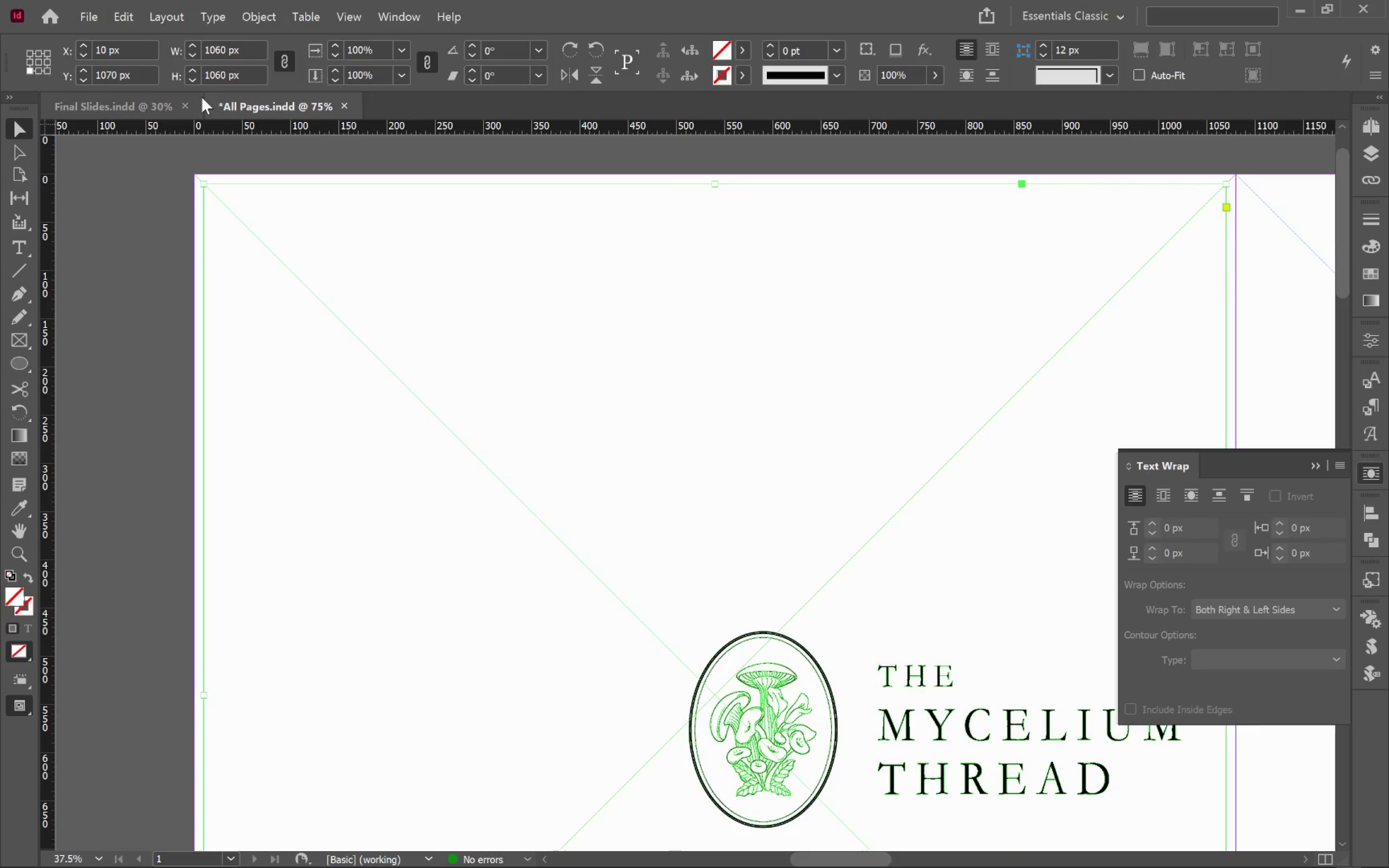 
left_click_drag(start_coordinate=[670, 300], to_coordinate=[351, 265])
 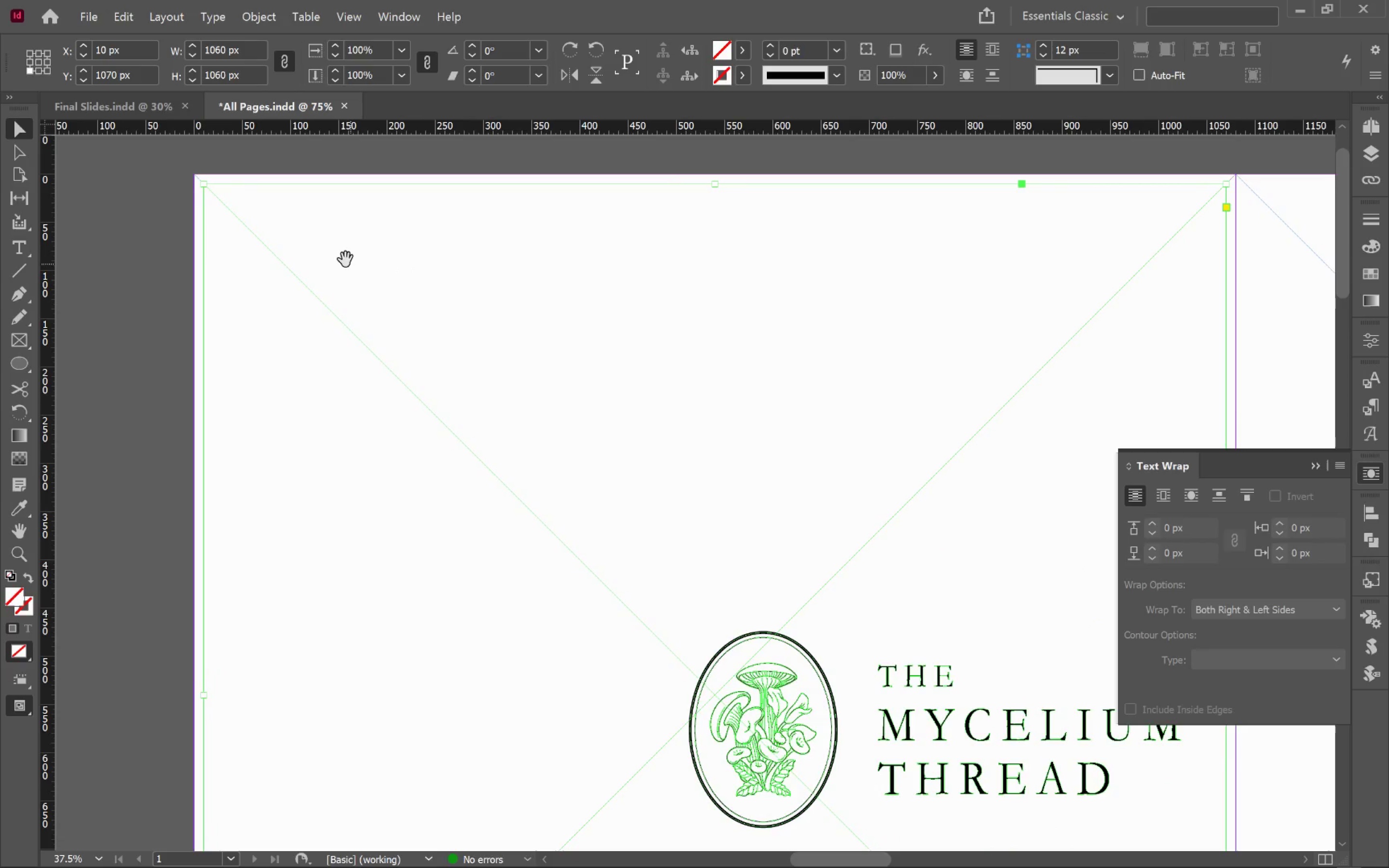 
key(Space)
 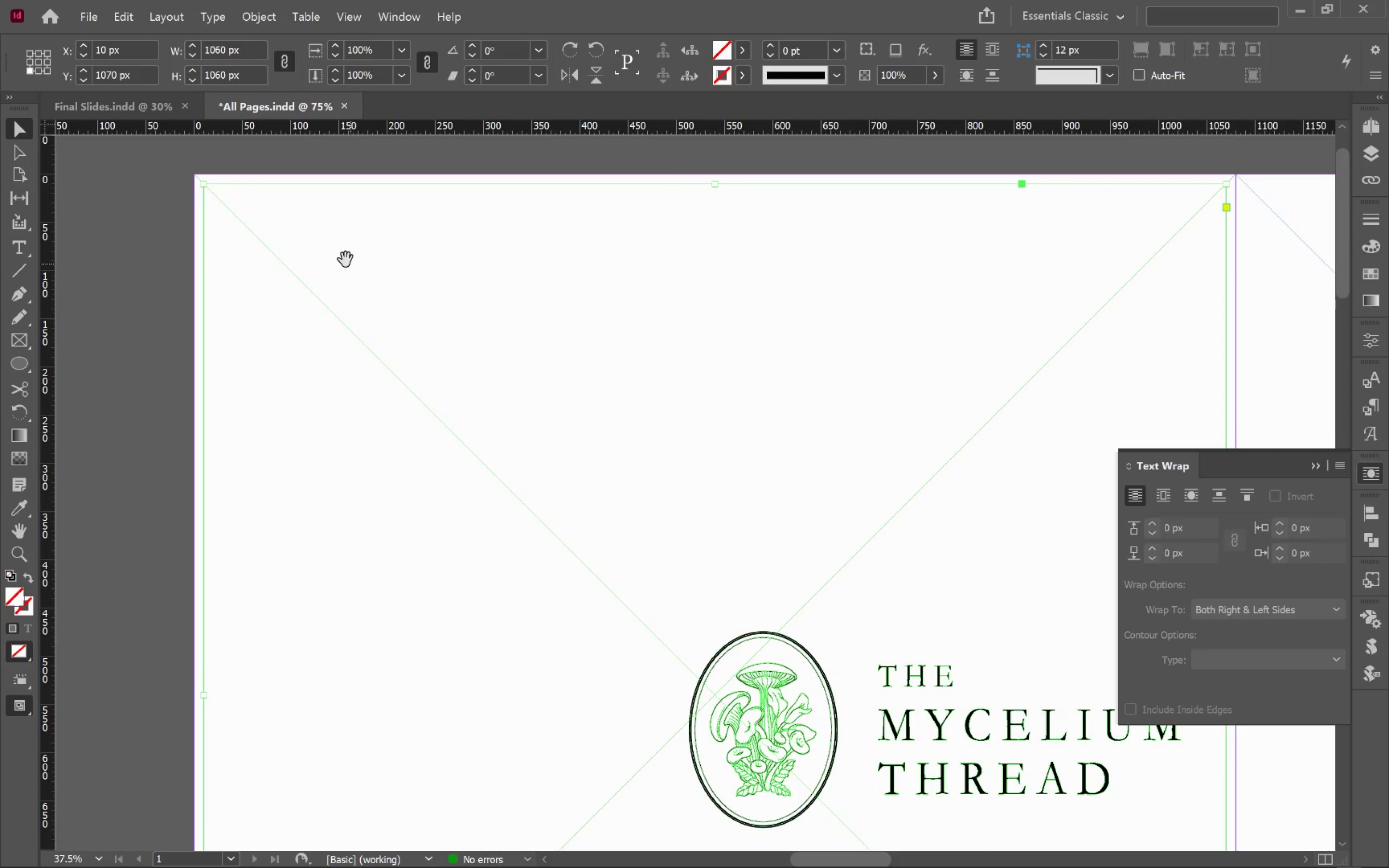 
key(Space)
 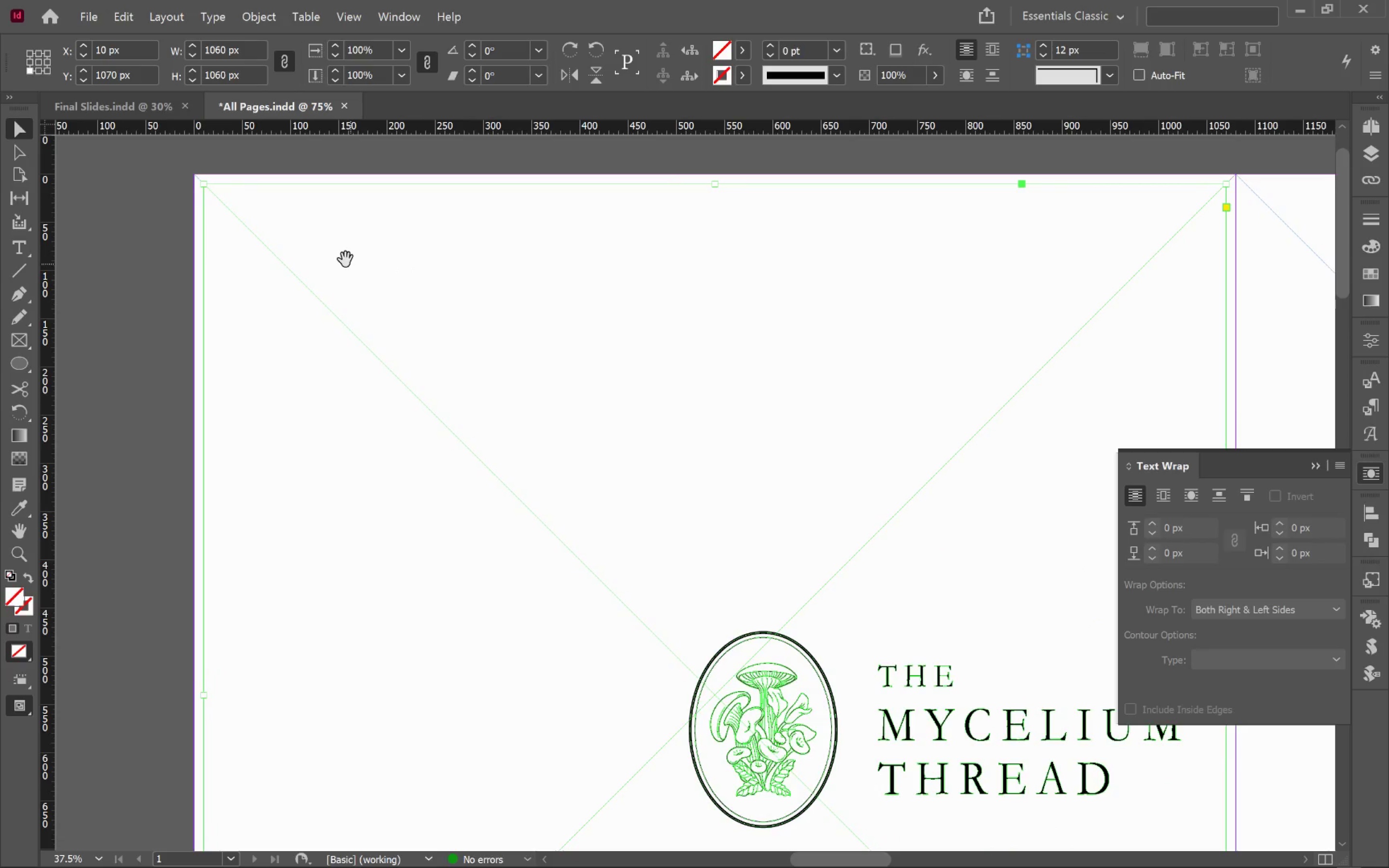 
key(Space)
 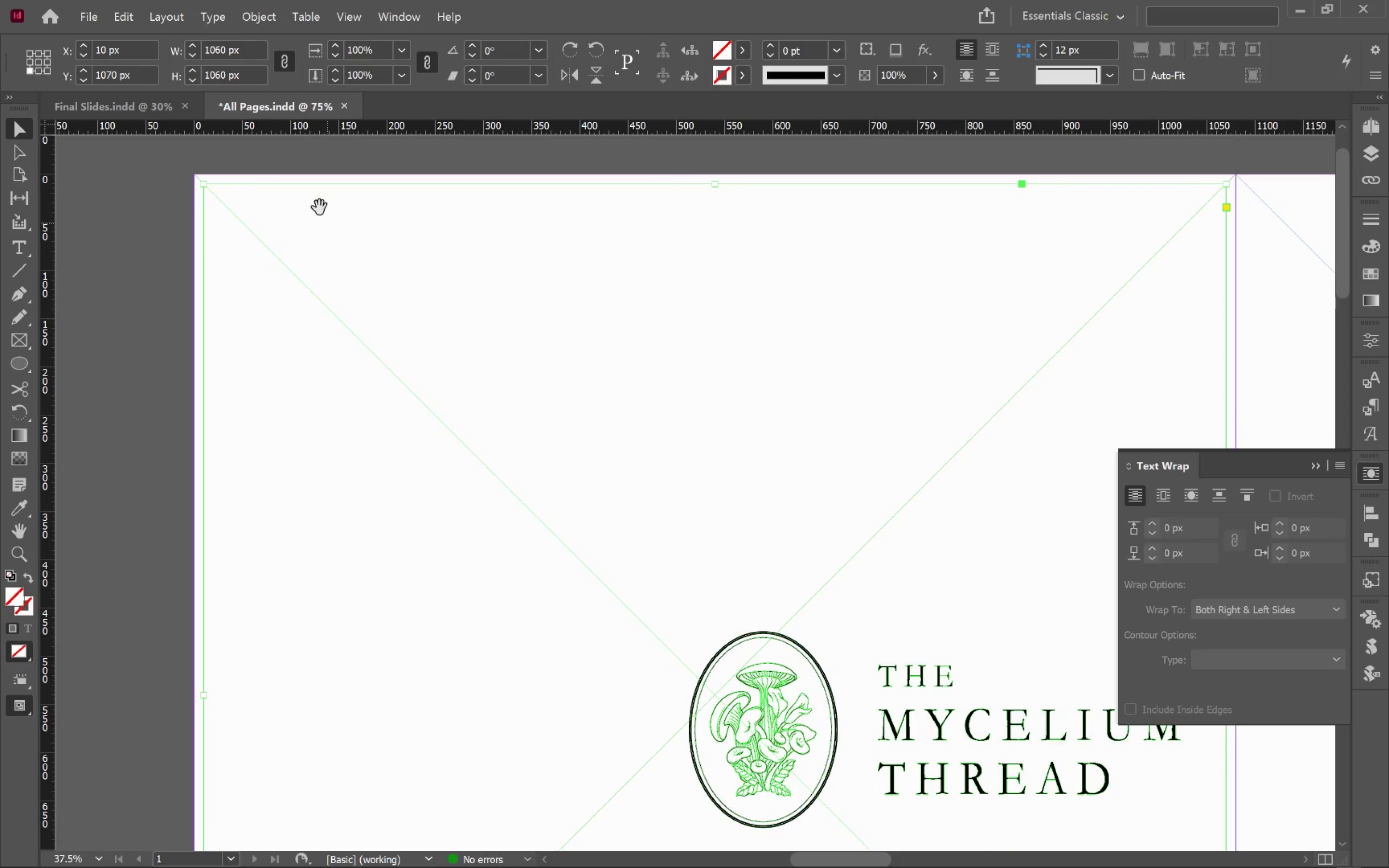 
key(Space)
 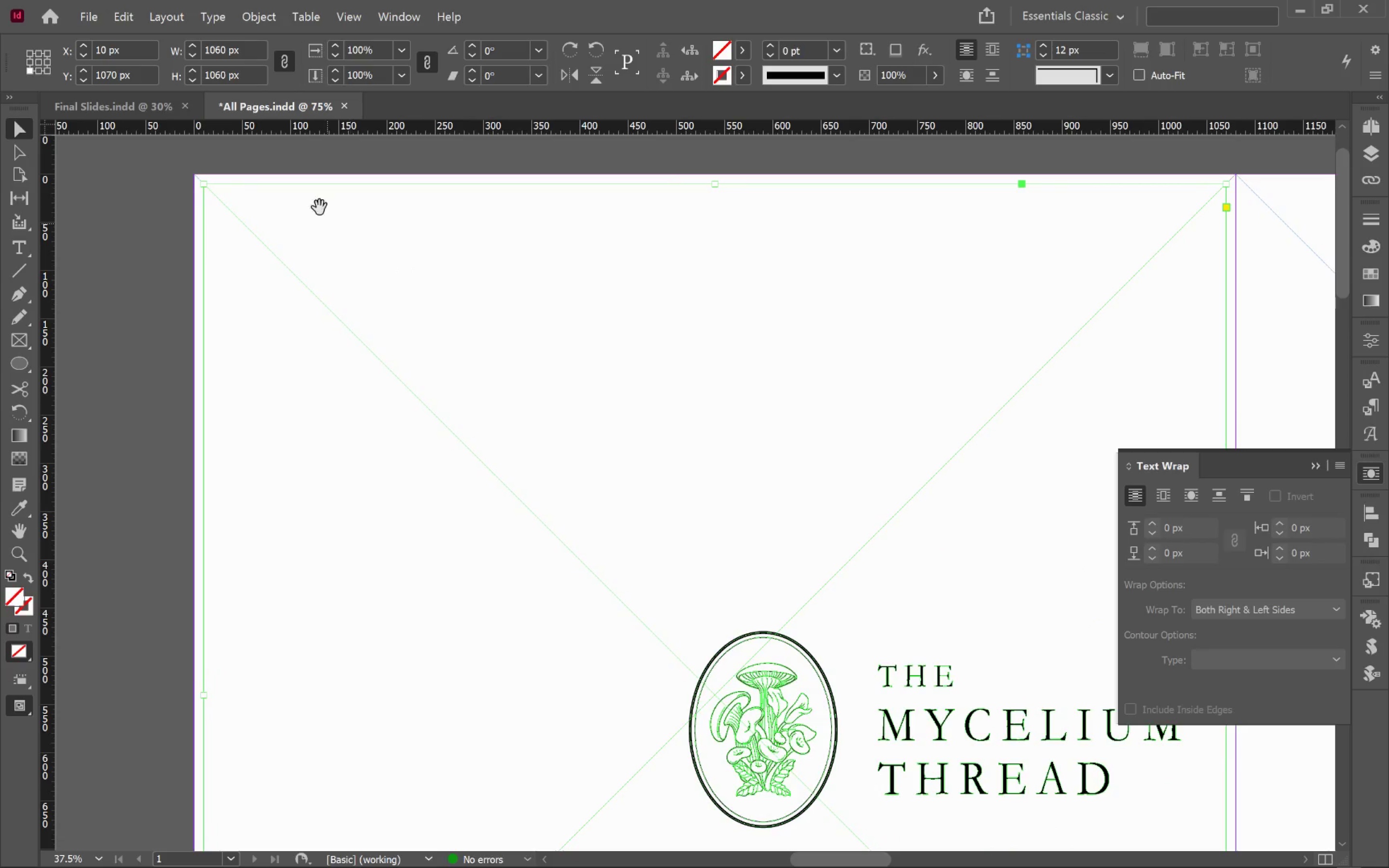 
key(Space)
 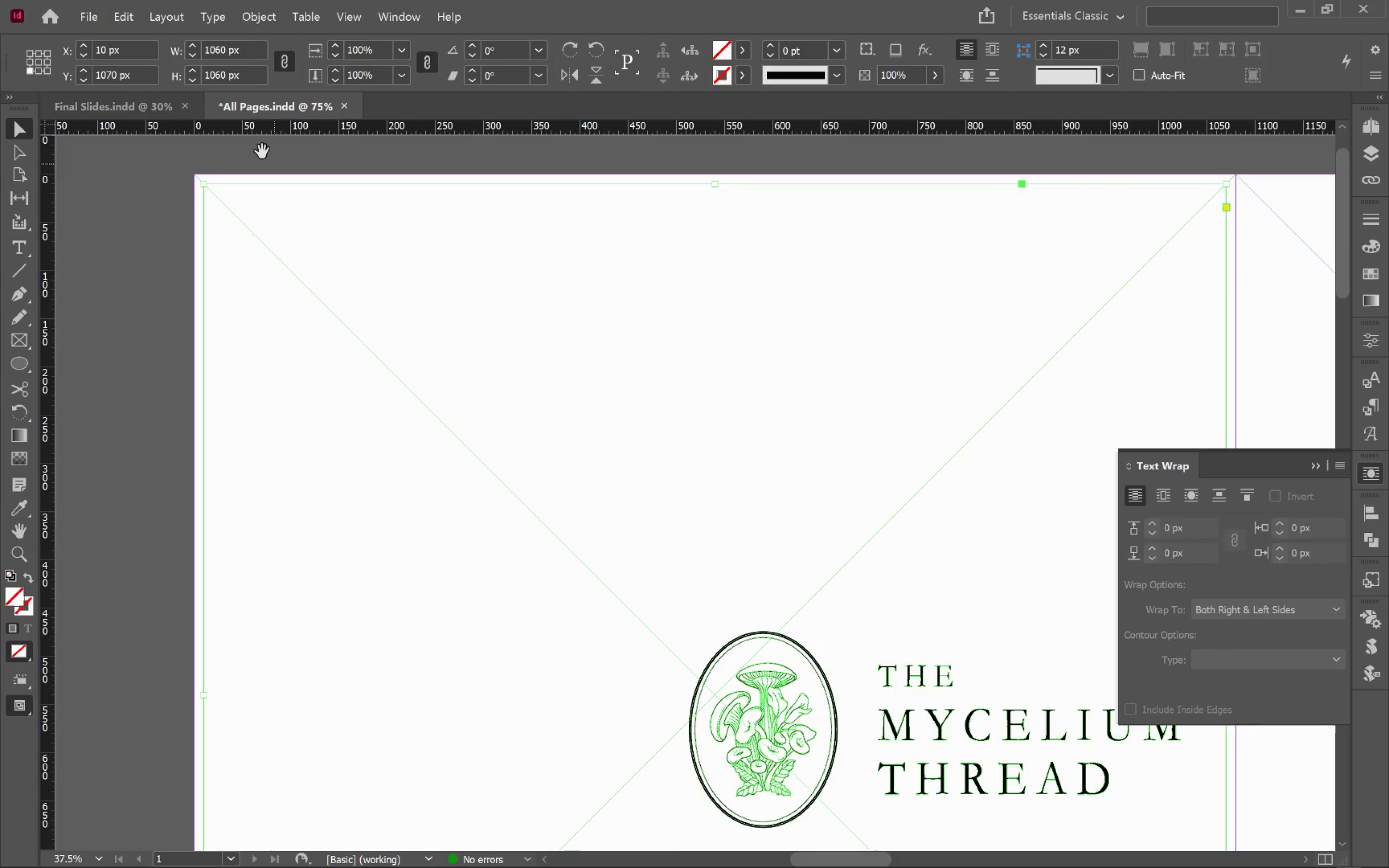 
key(Space)
 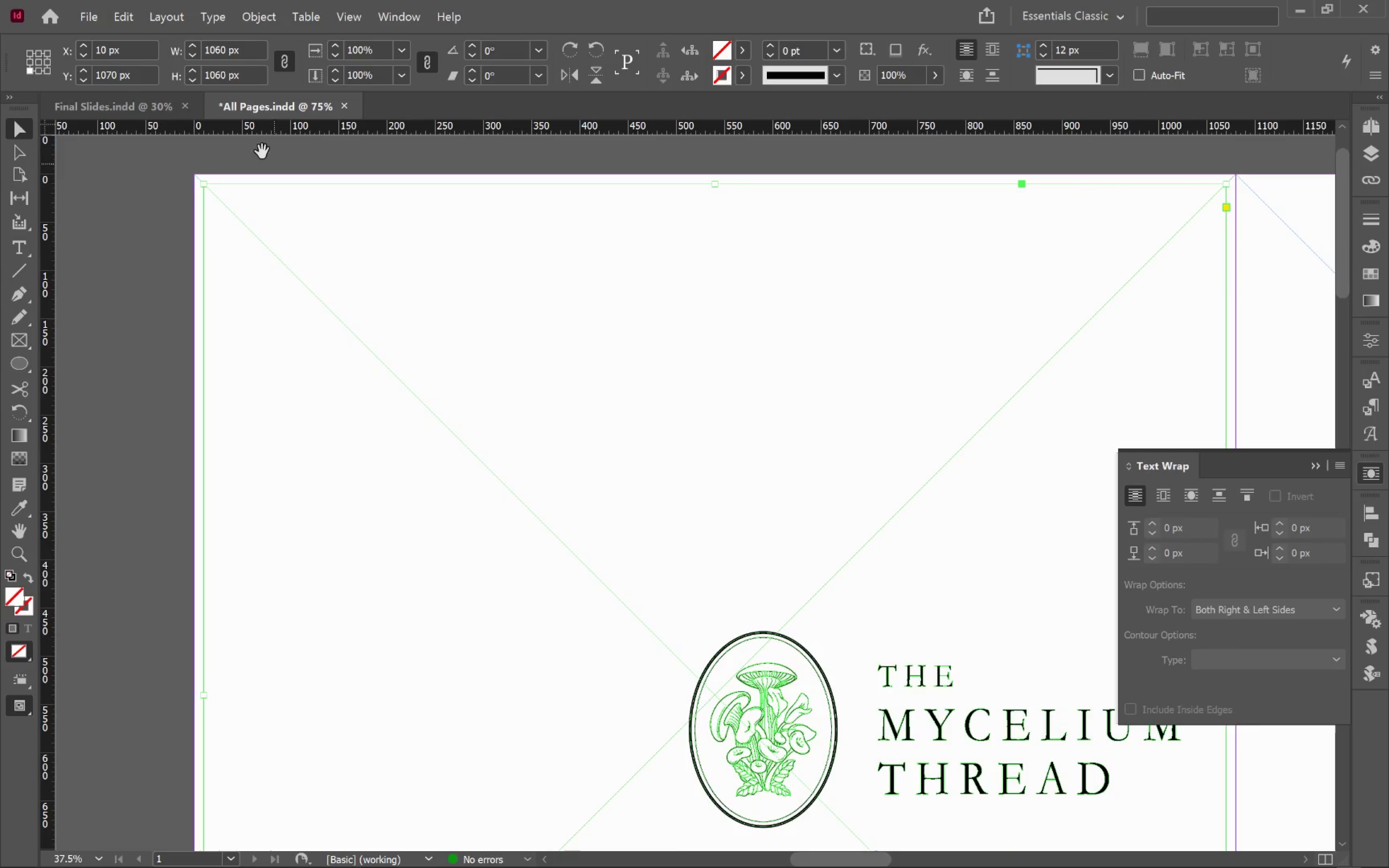 
key(Space)
 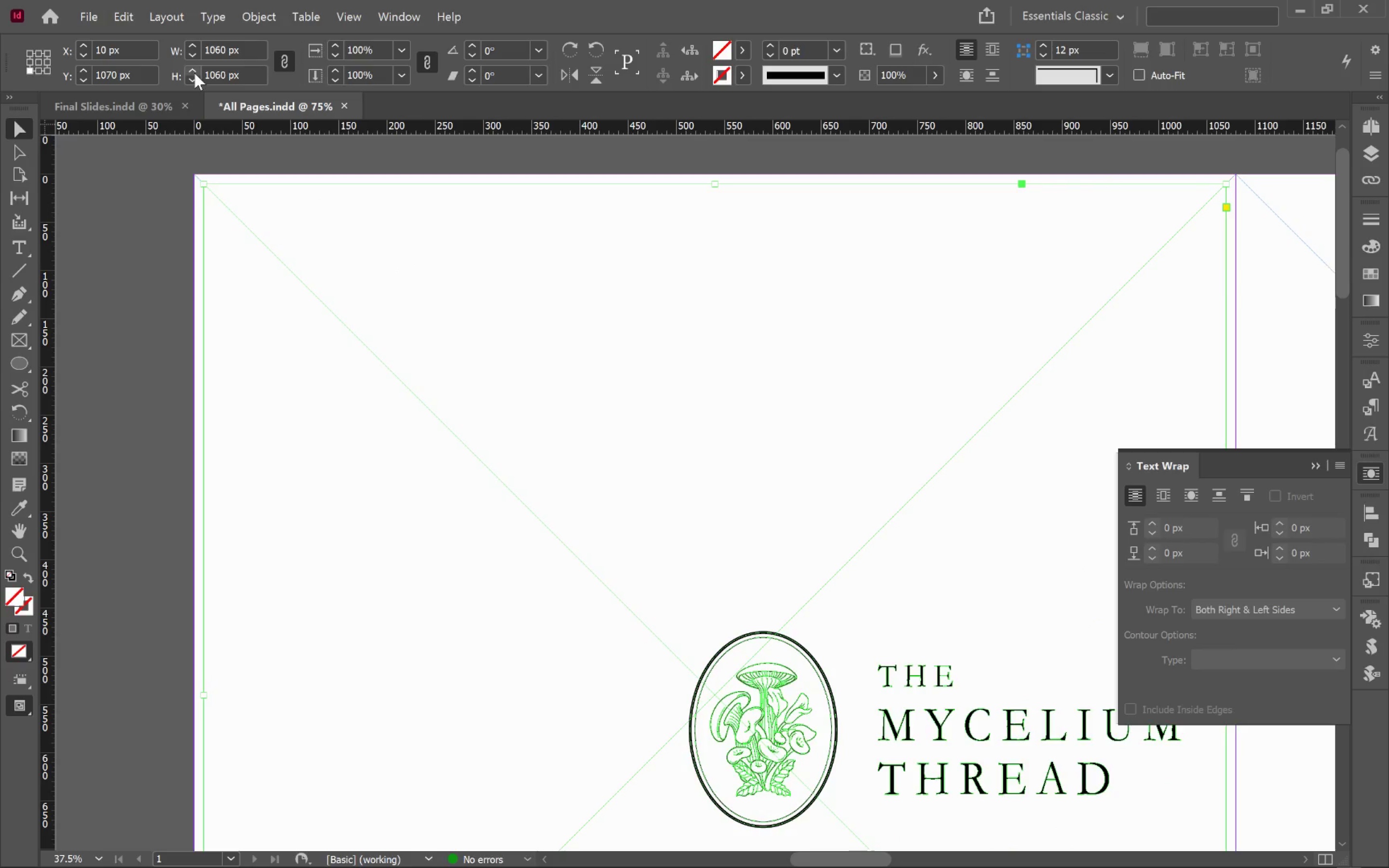 
wait(5.53)
 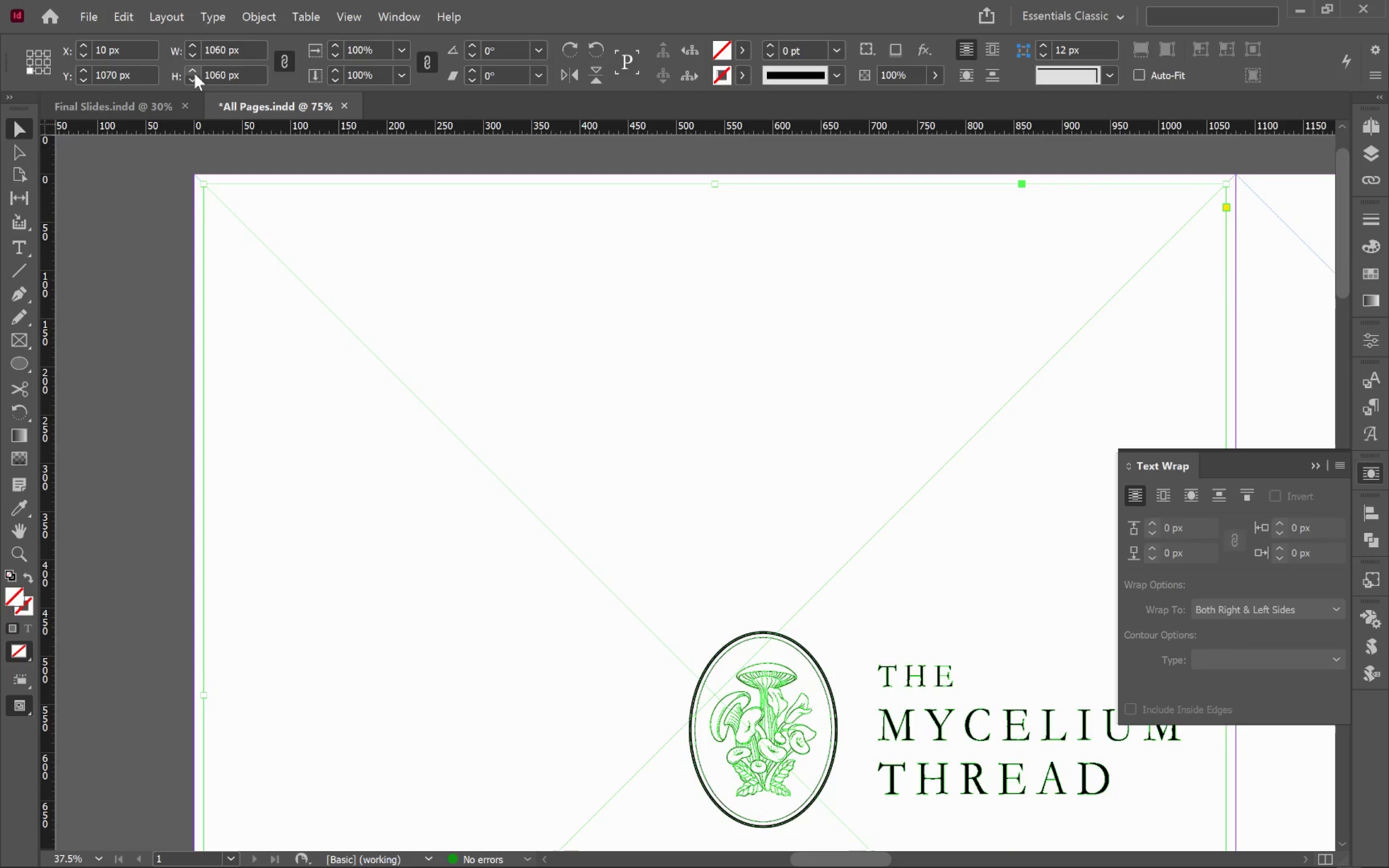 
hold_key(key=ShiftLeft, duration=0.68)
 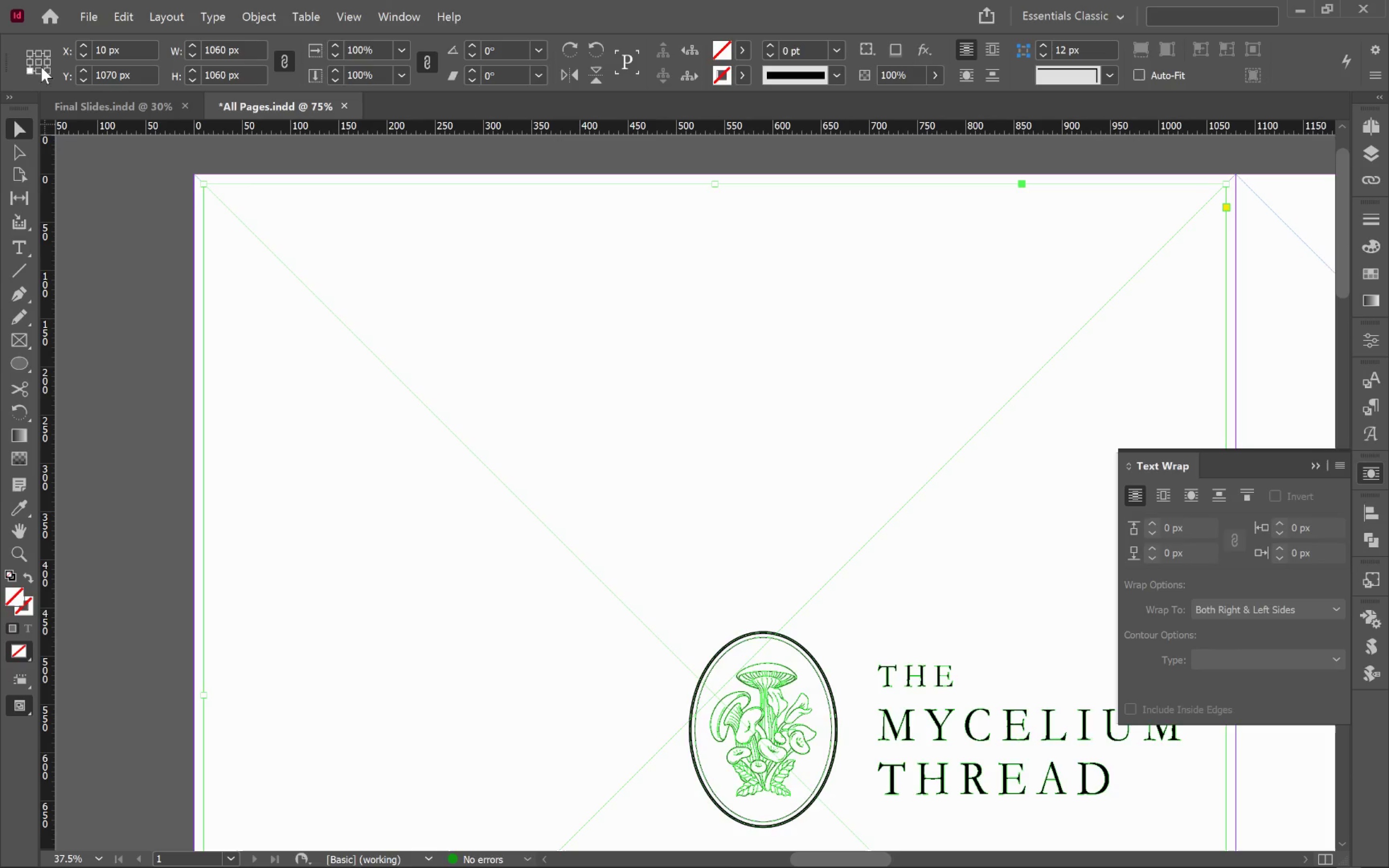 
left_click([41, 64])
 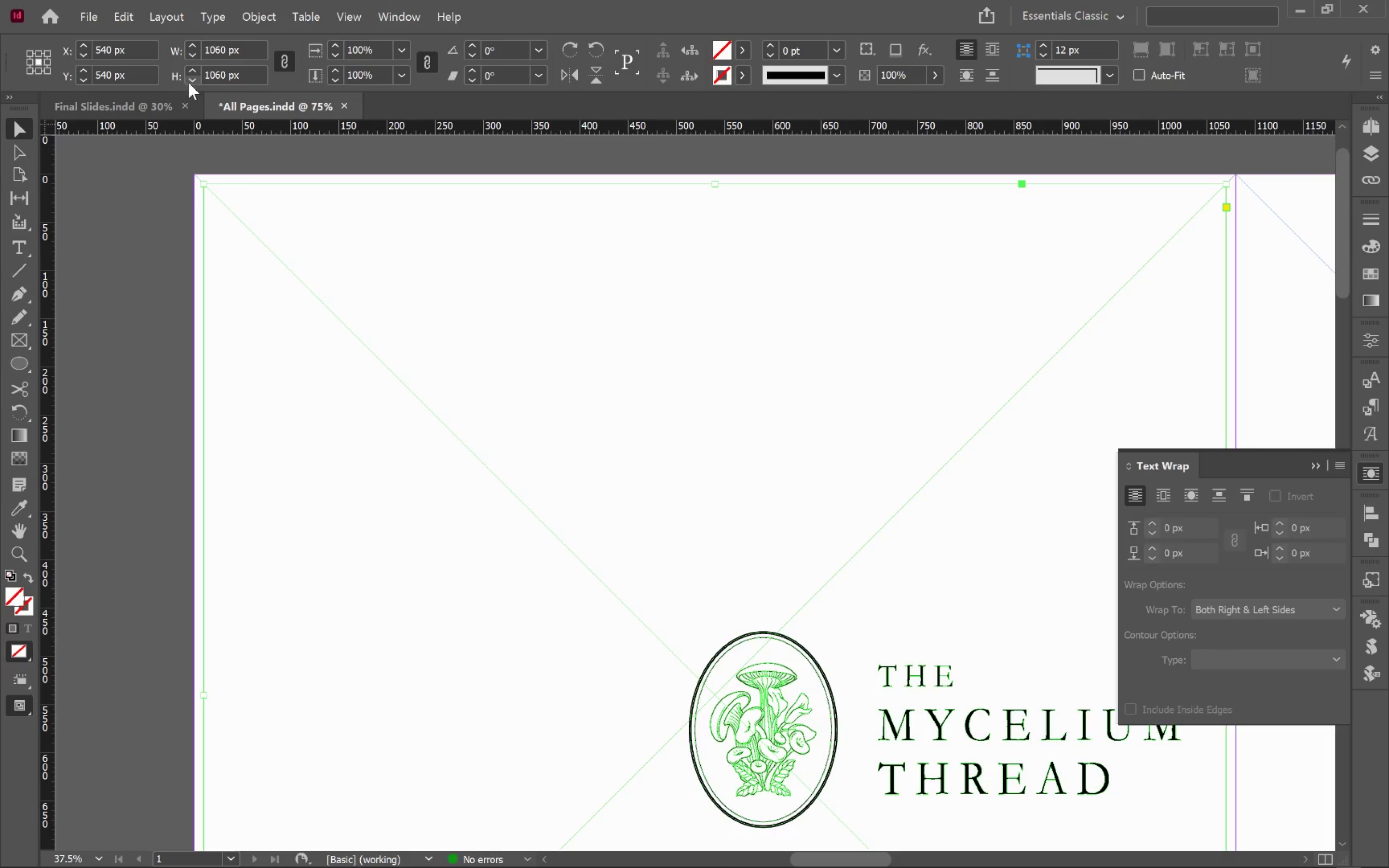 
hold_key(key=ShiftLeft, duration=9.15)
left_click([192, 79])
 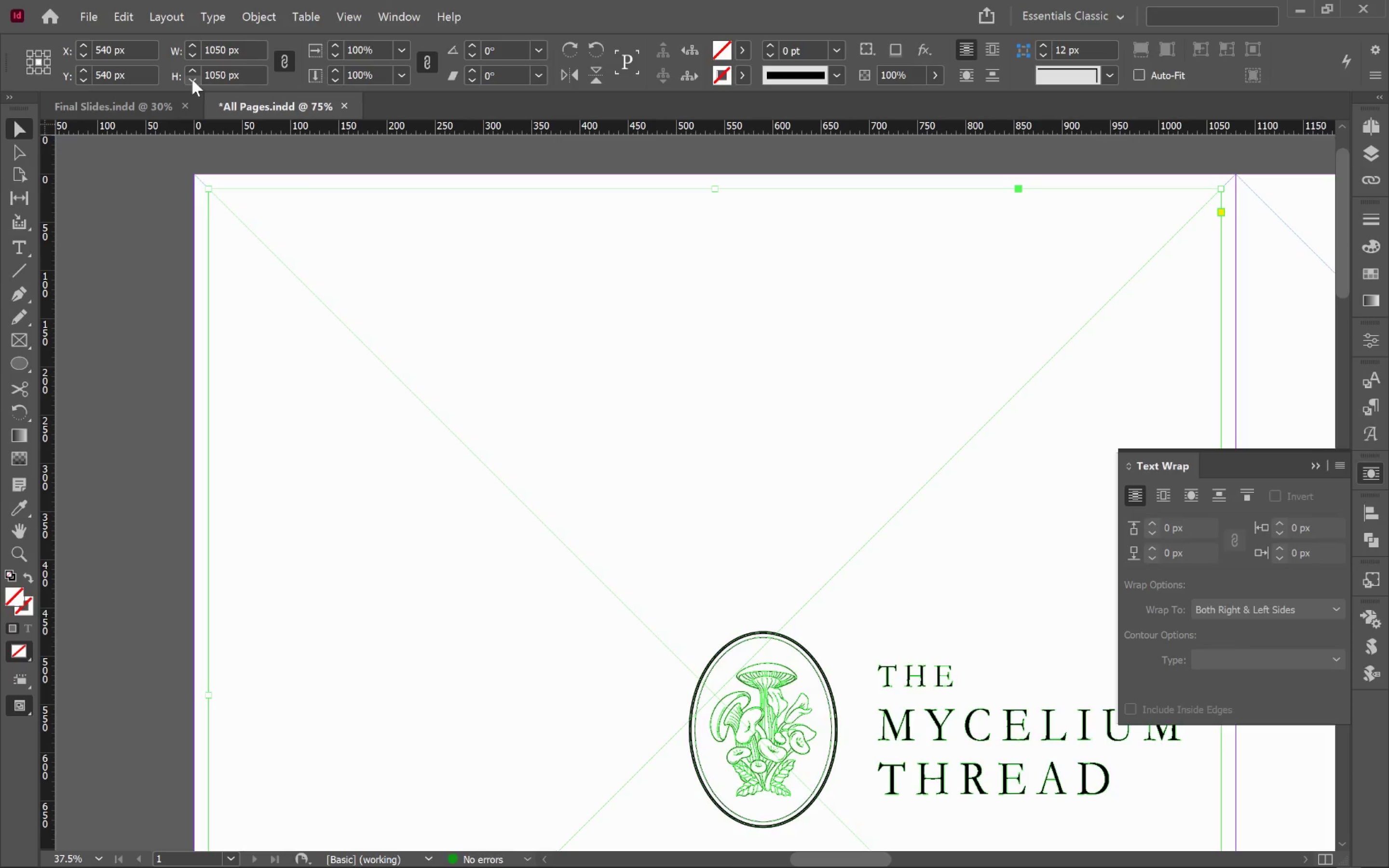 
left_click([192, 79])
 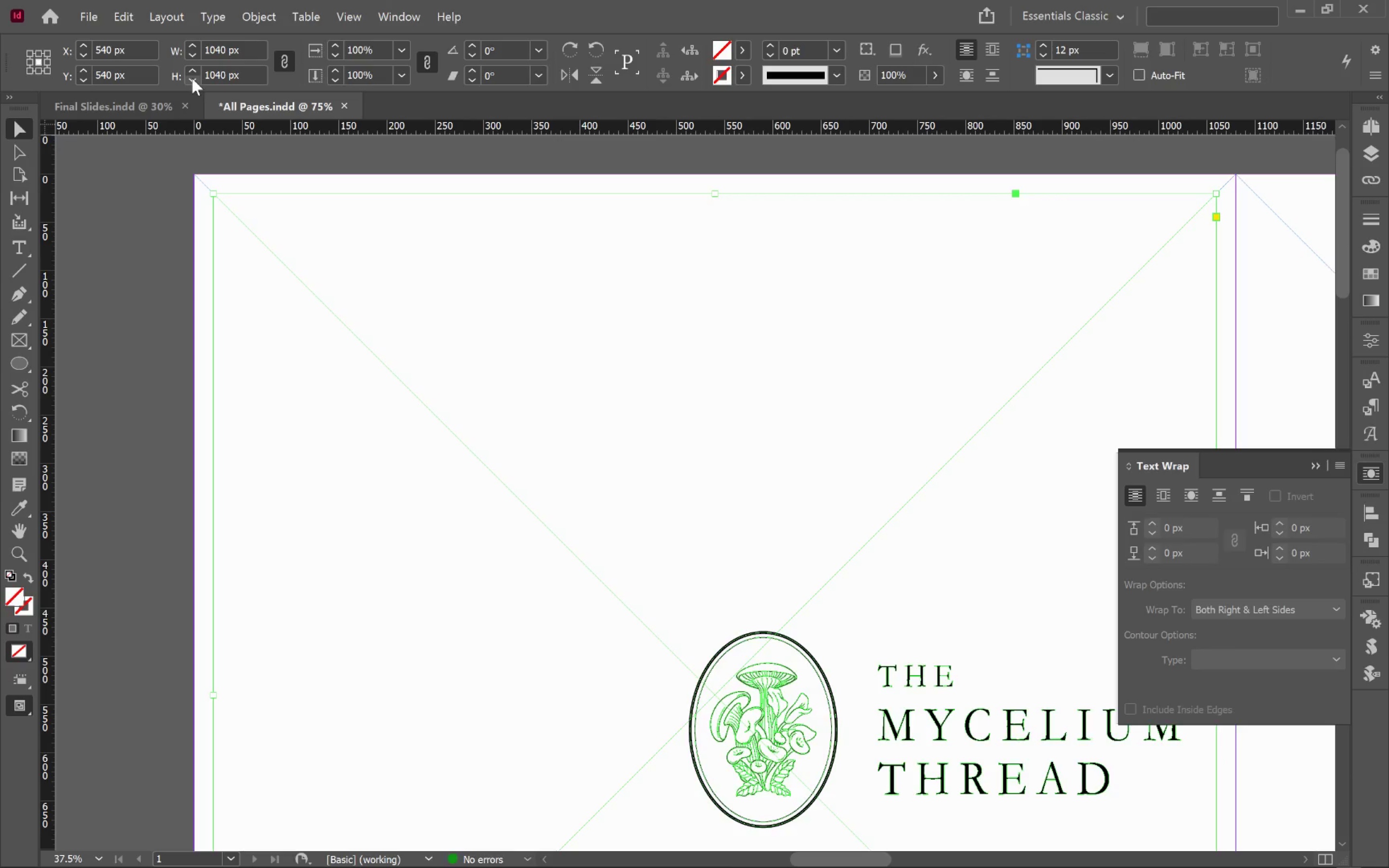 
left_click([192, 78])
 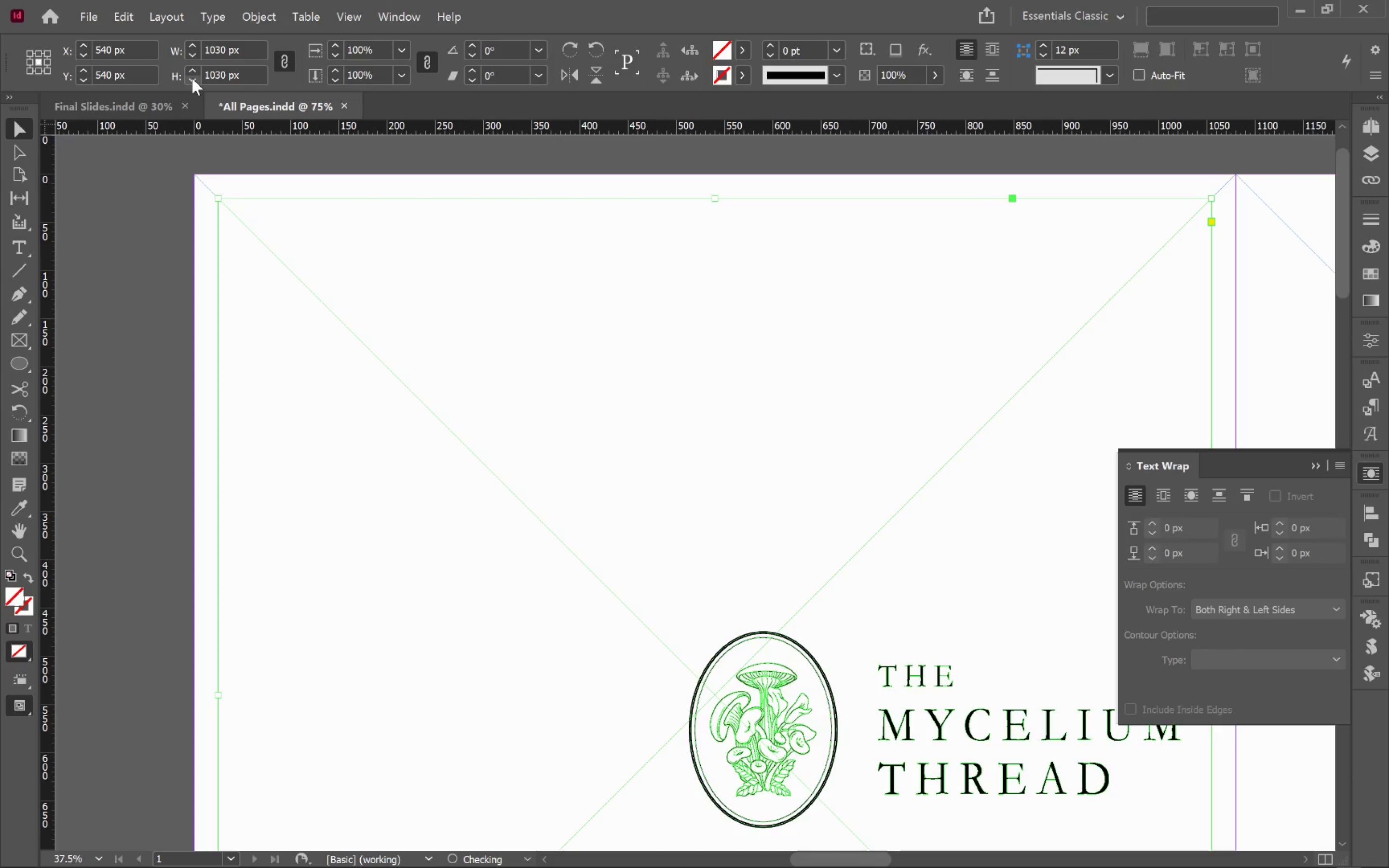 
left_click([192, 78])
 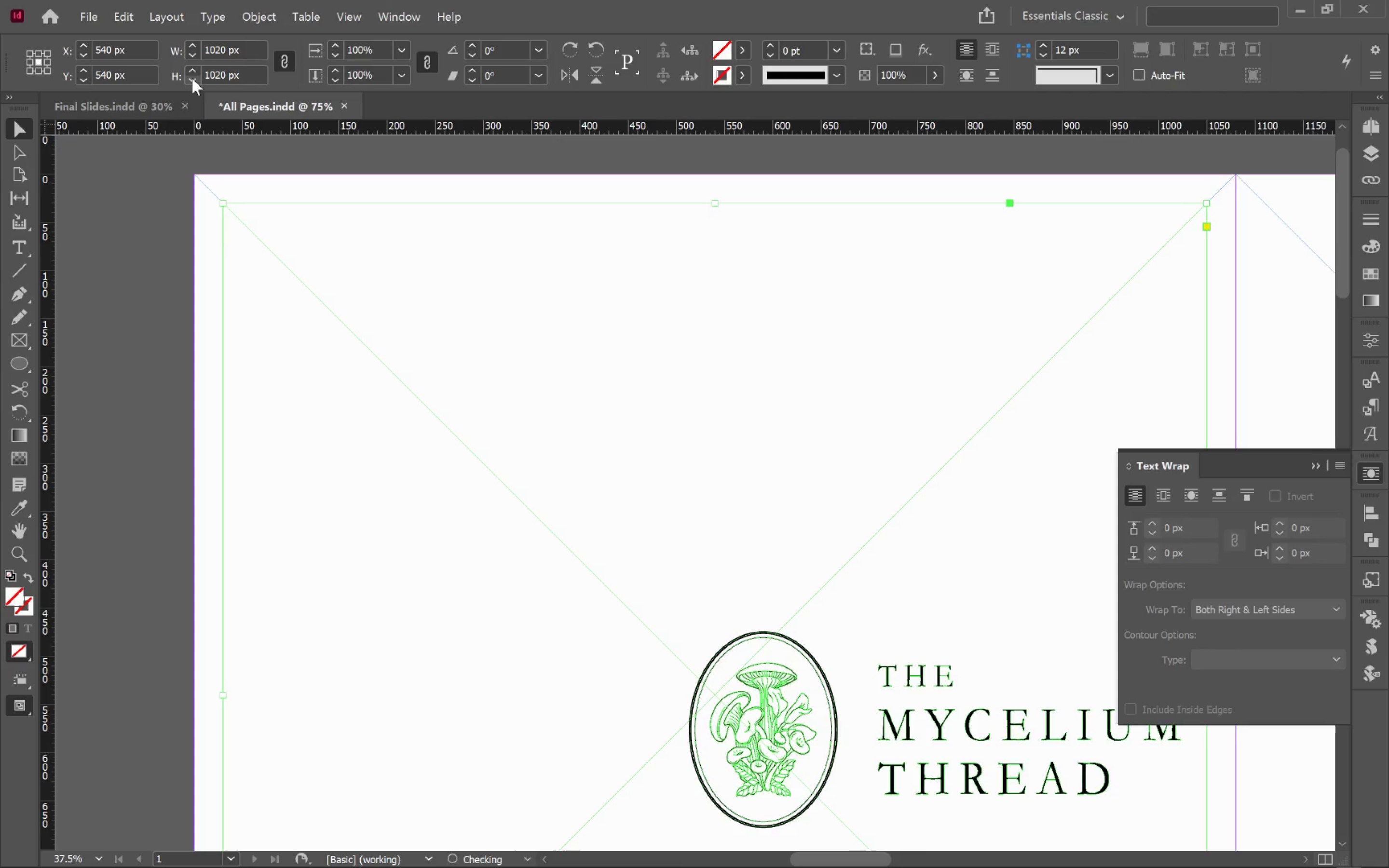 
left_click([192, 78])
 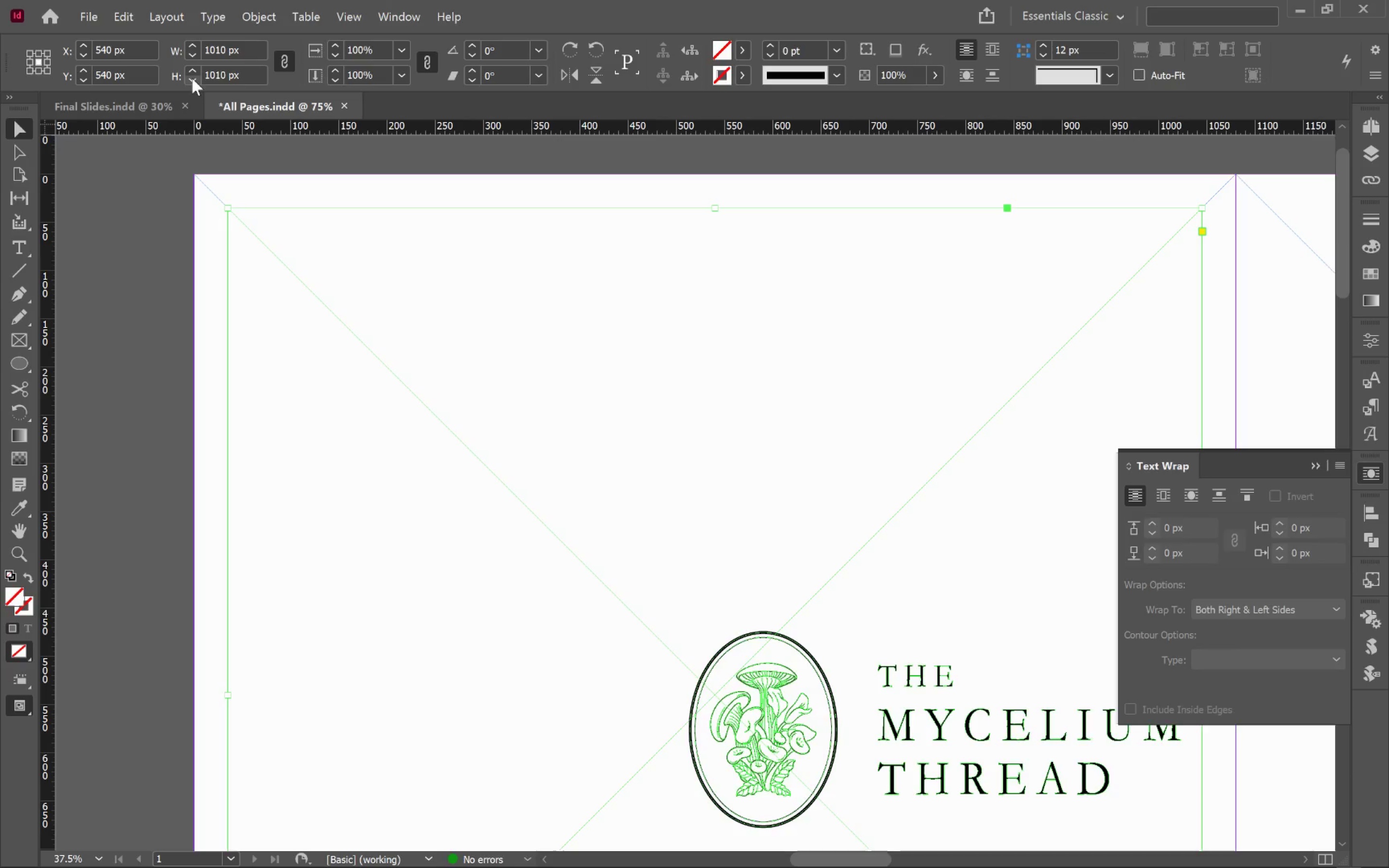 
left_click([192, 78])
 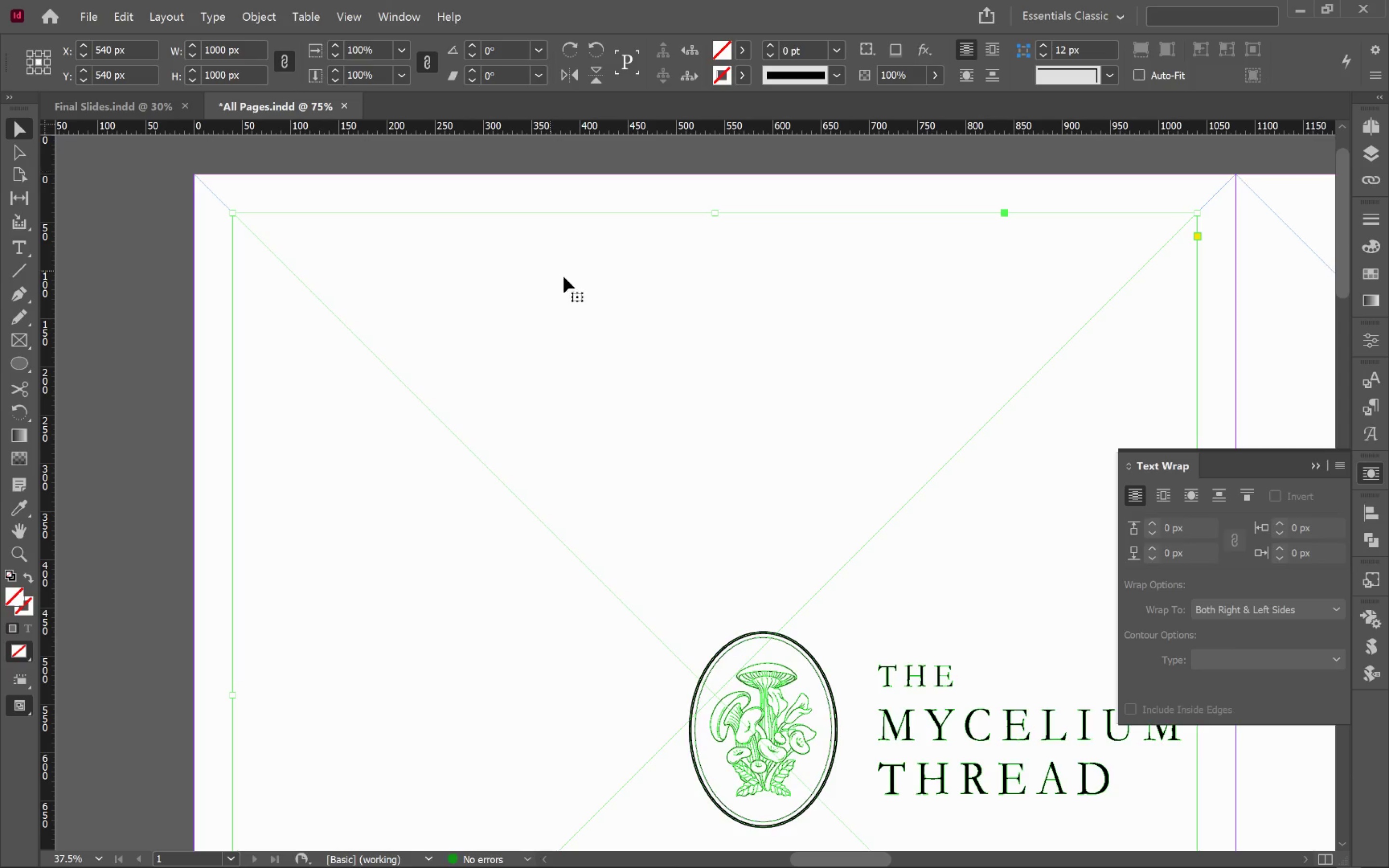 
hold_key(key=AltLeft, duration=0.67)
scroll: coordinate [646, 371], scroll_direction: down, amount: 2.0
 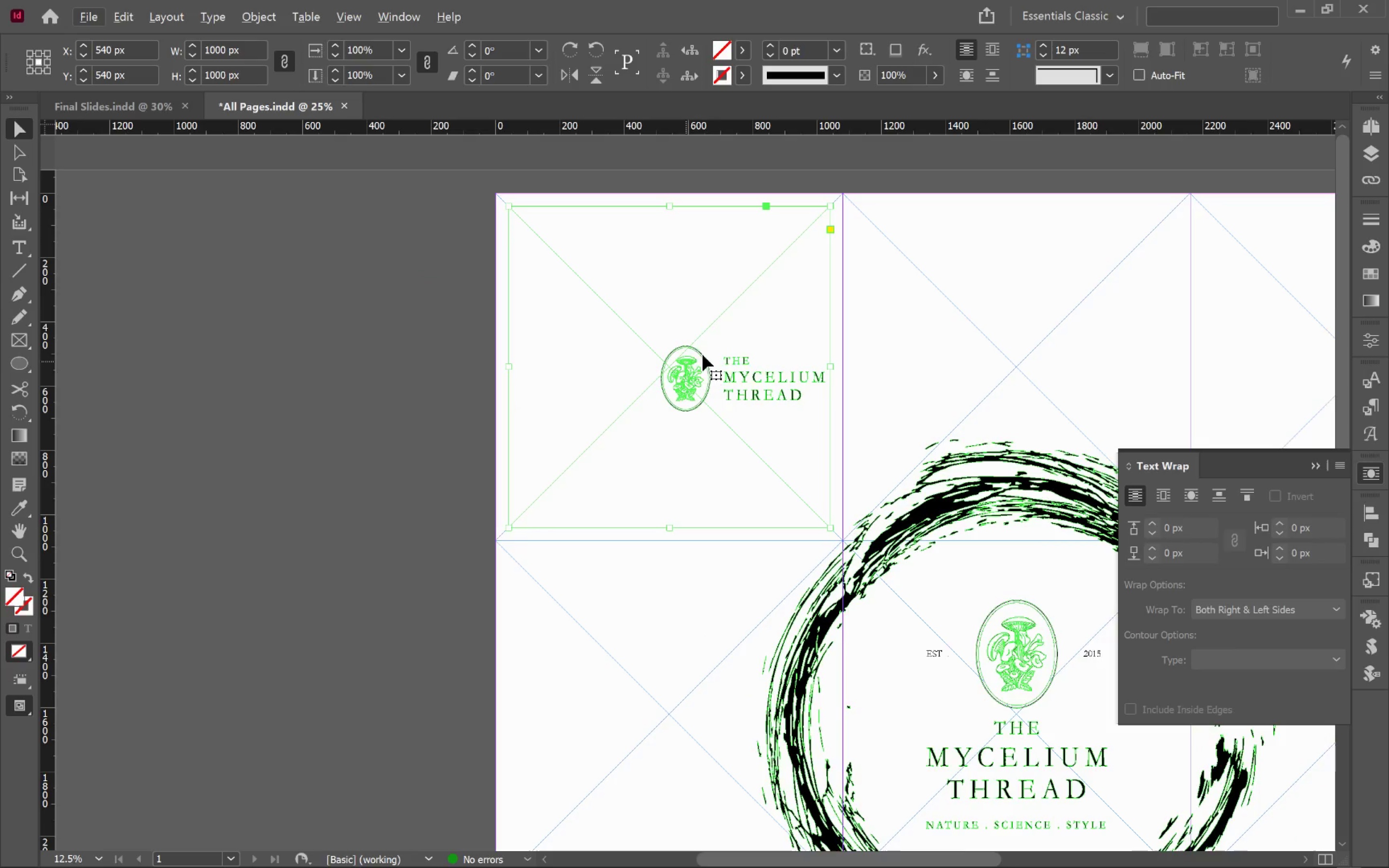 
hold_key(key=Space, duration=1.28)
 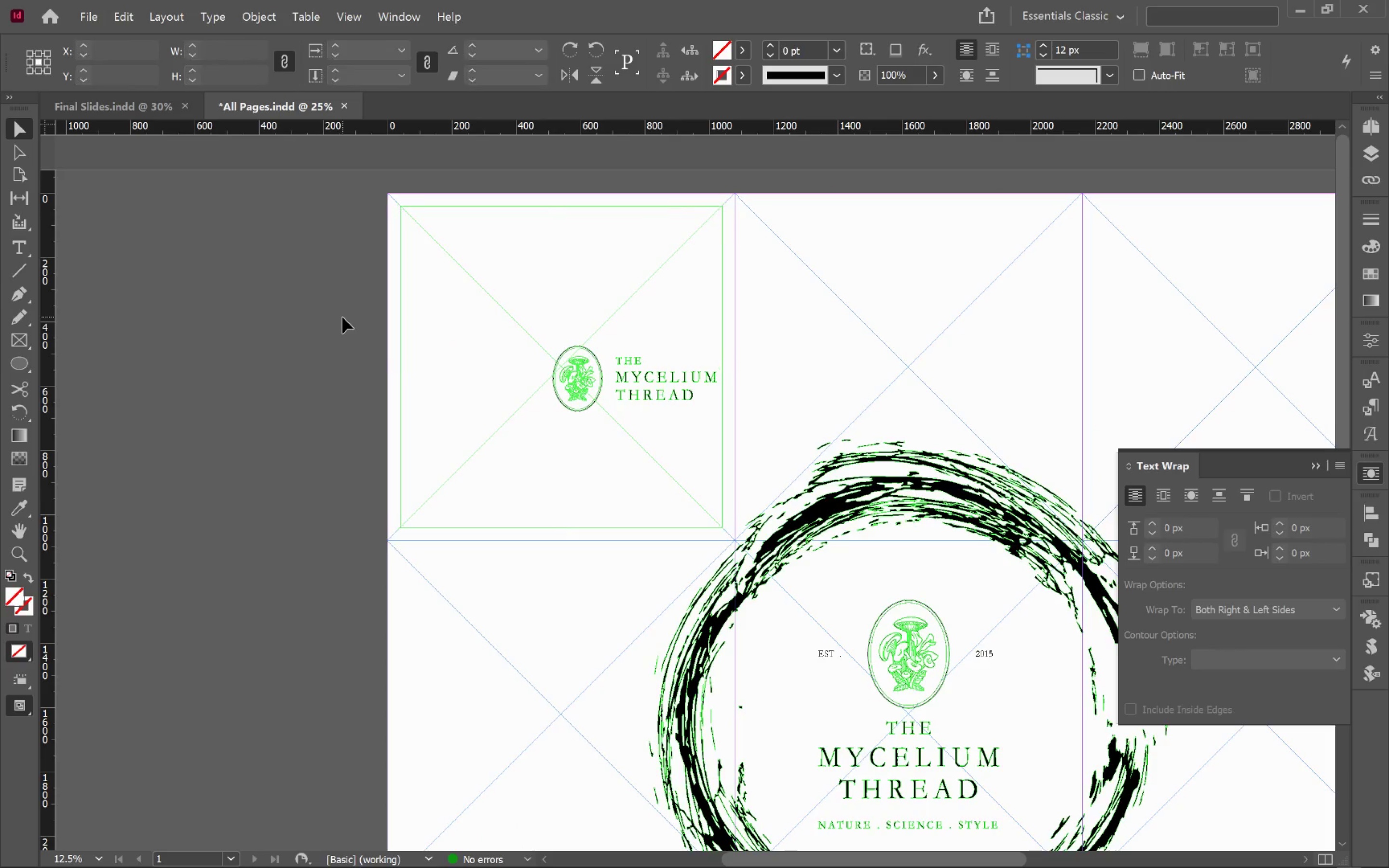 
left_click_drag(start_coordinate=[742, 339], to_coordinate=[633, 362])
 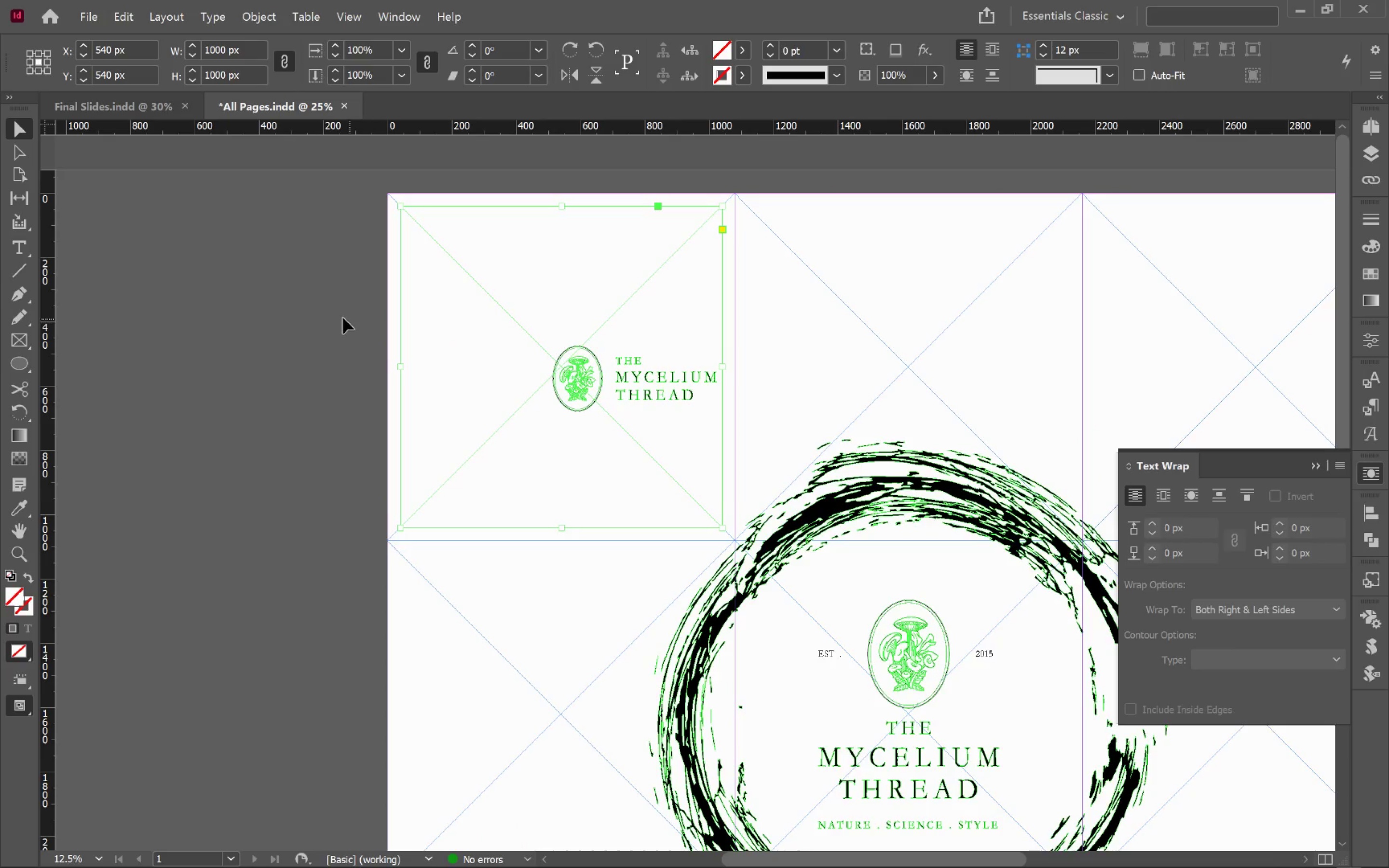 
left_click([342, 317])
 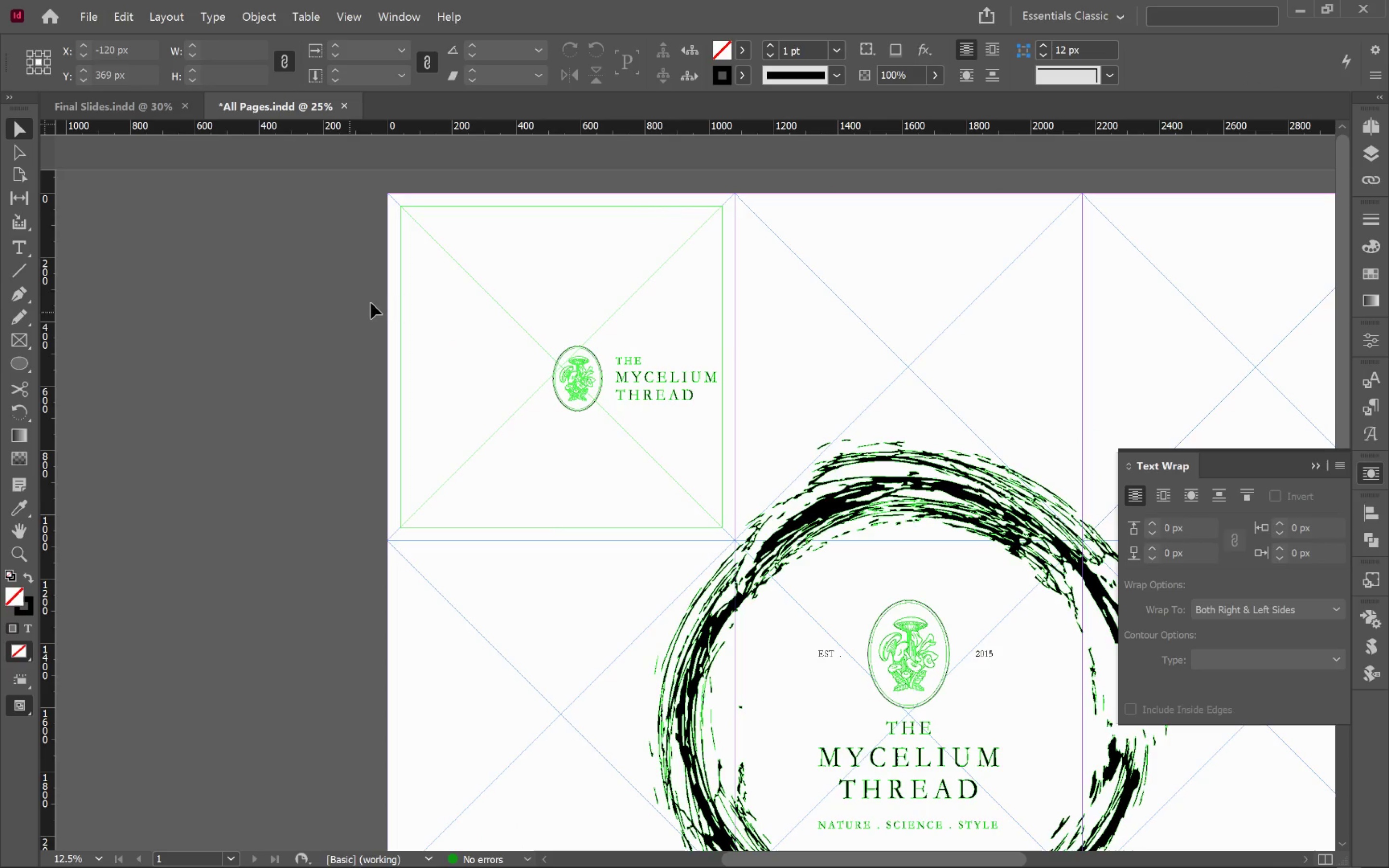 
left_click([480, 289])
 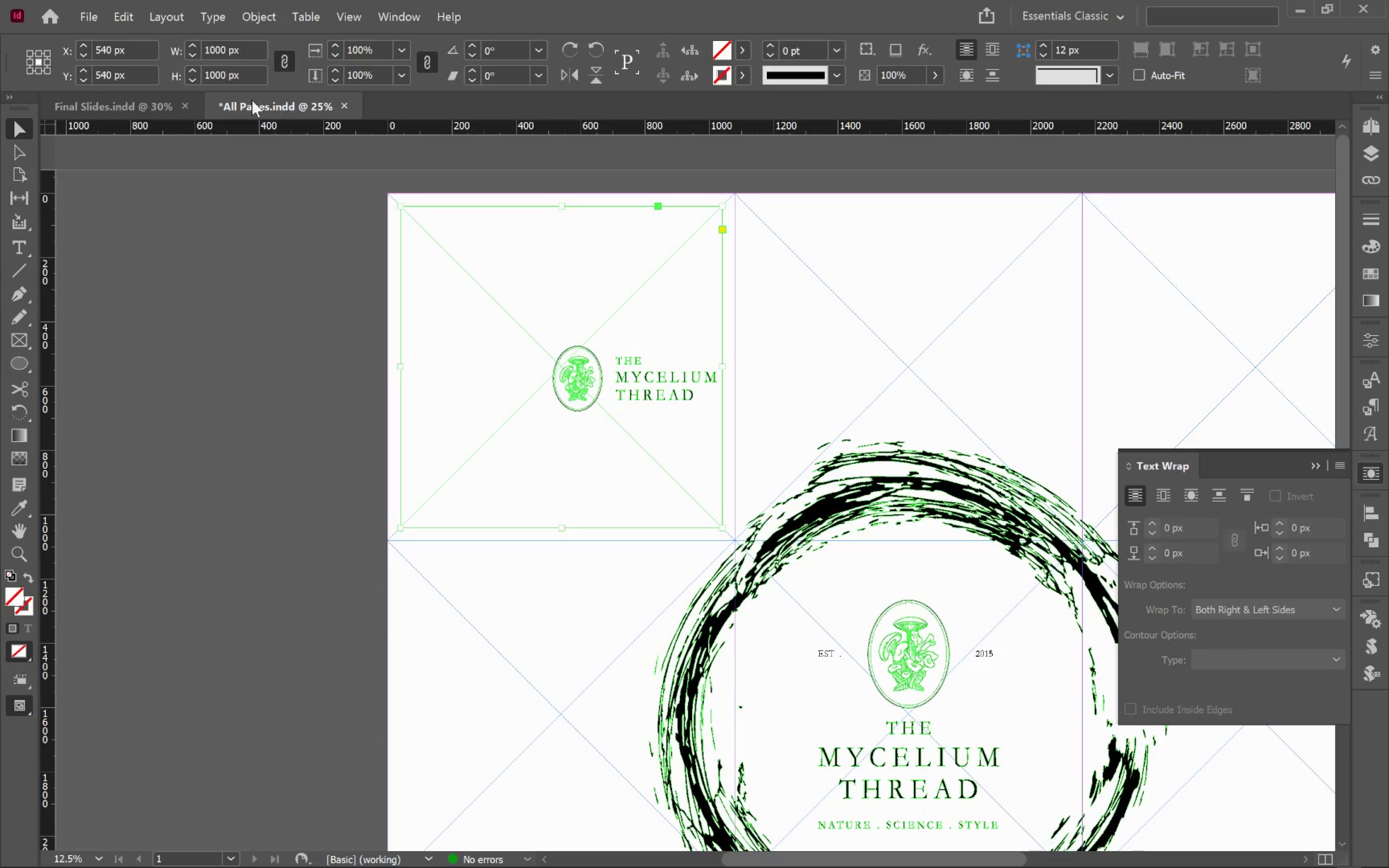 
hold_key(key=ShiftLeft, duration=0.59)
left_click([194, 82])
 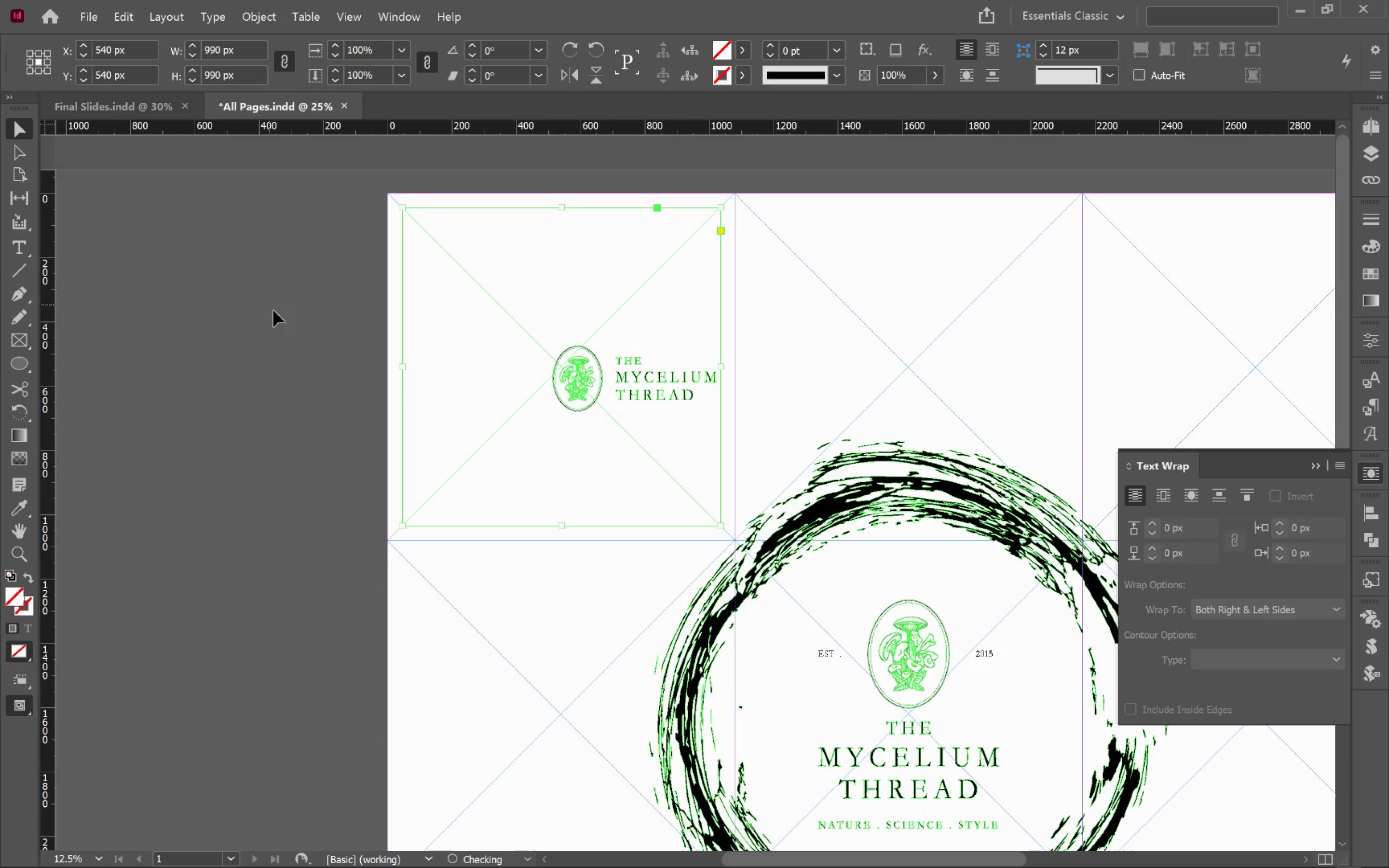 
left_click([274, 311])
 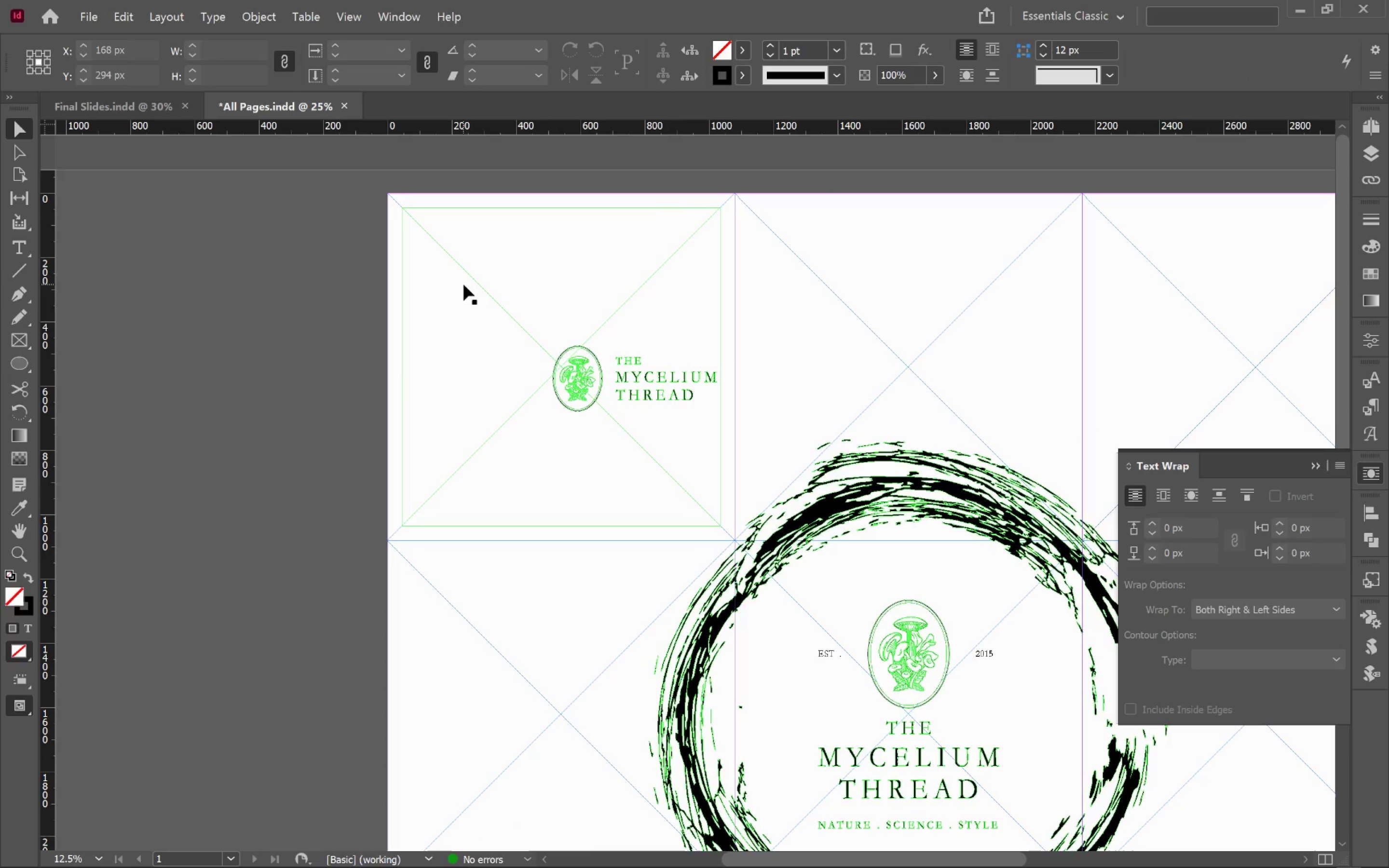 
left_click([513, 281])
 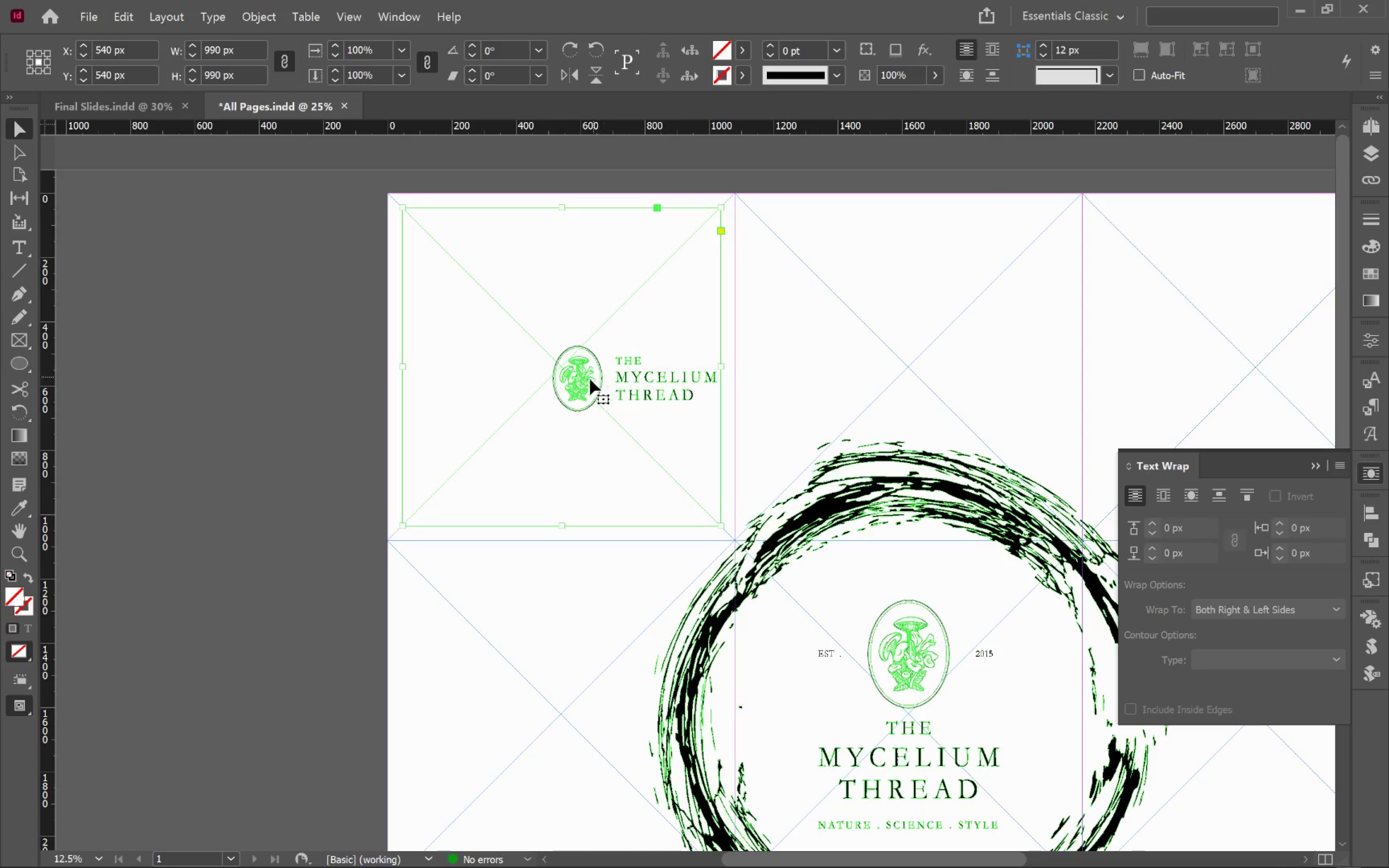 
left_click([592, 383])
 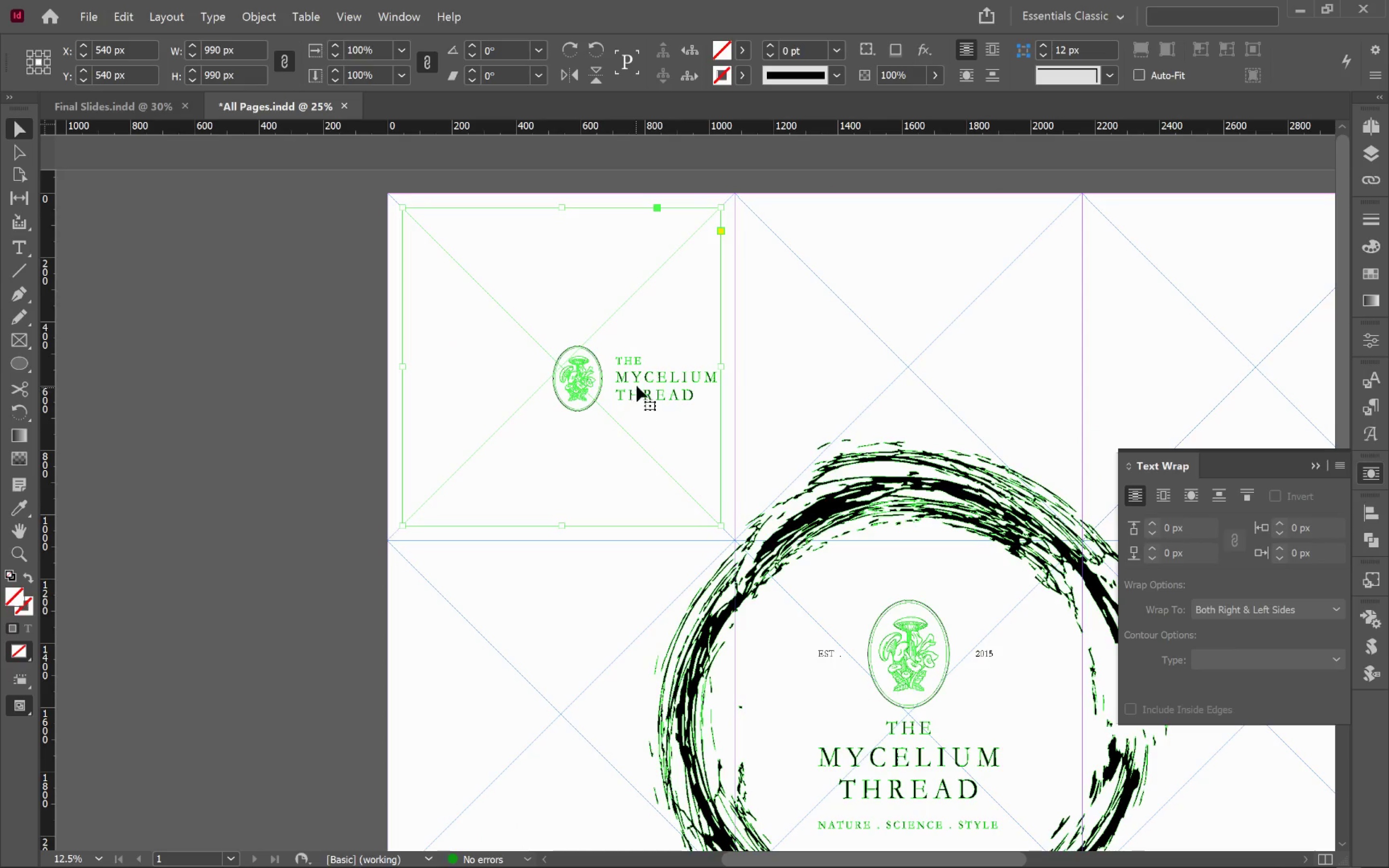 
left_click([641, 380])
 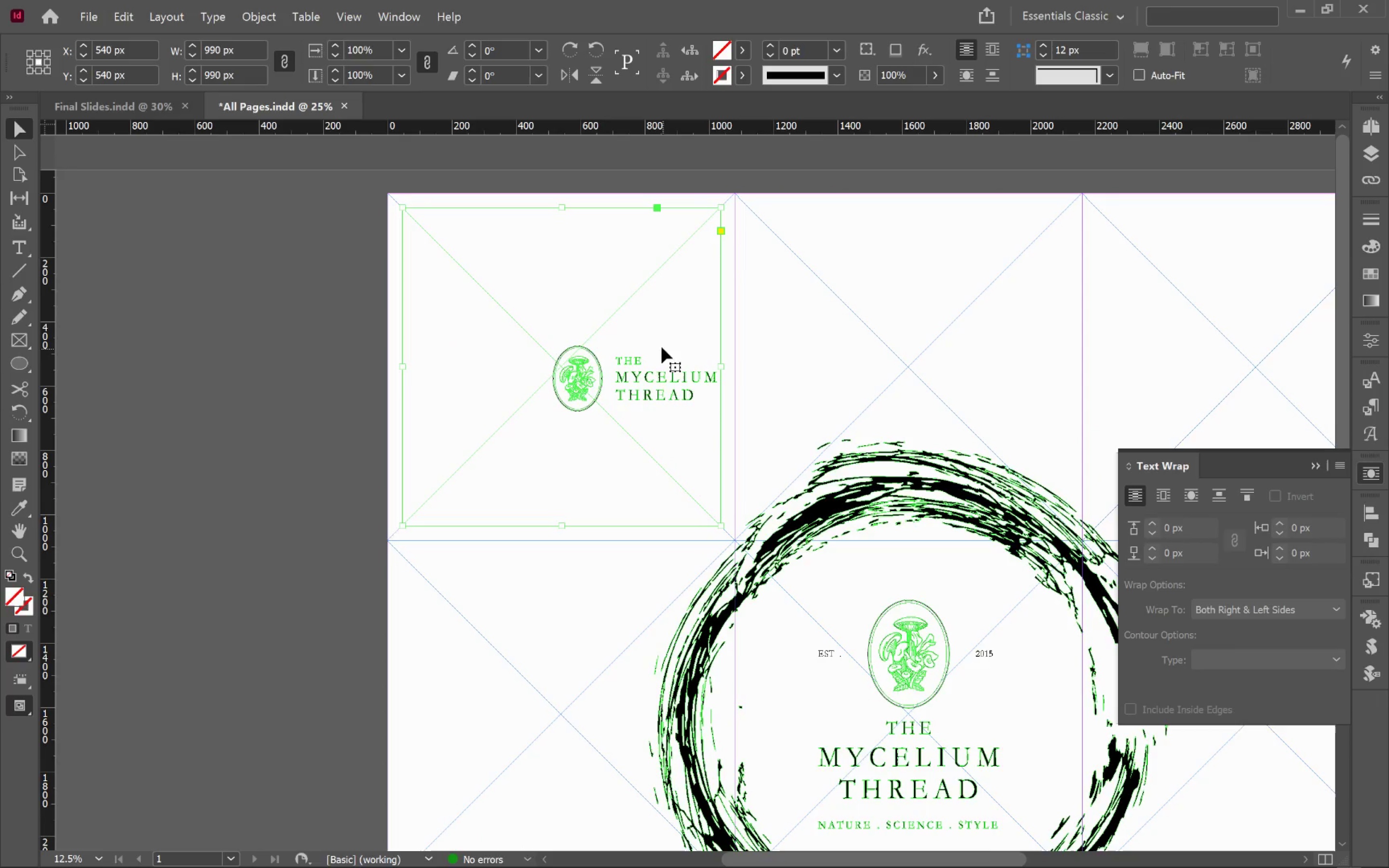 
left_click([611, 260])
 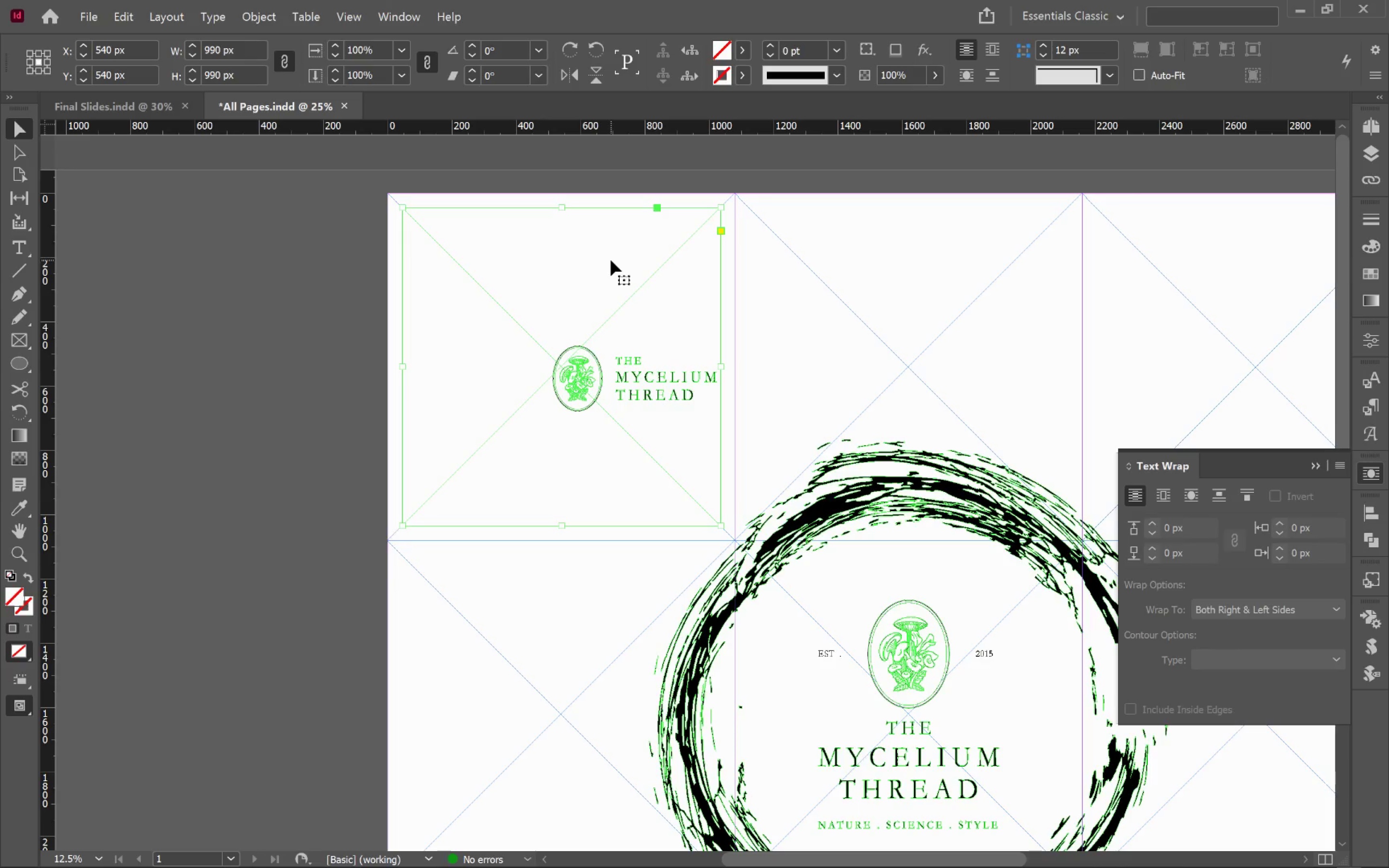 
key(Control+Shift+BracketLeft)
 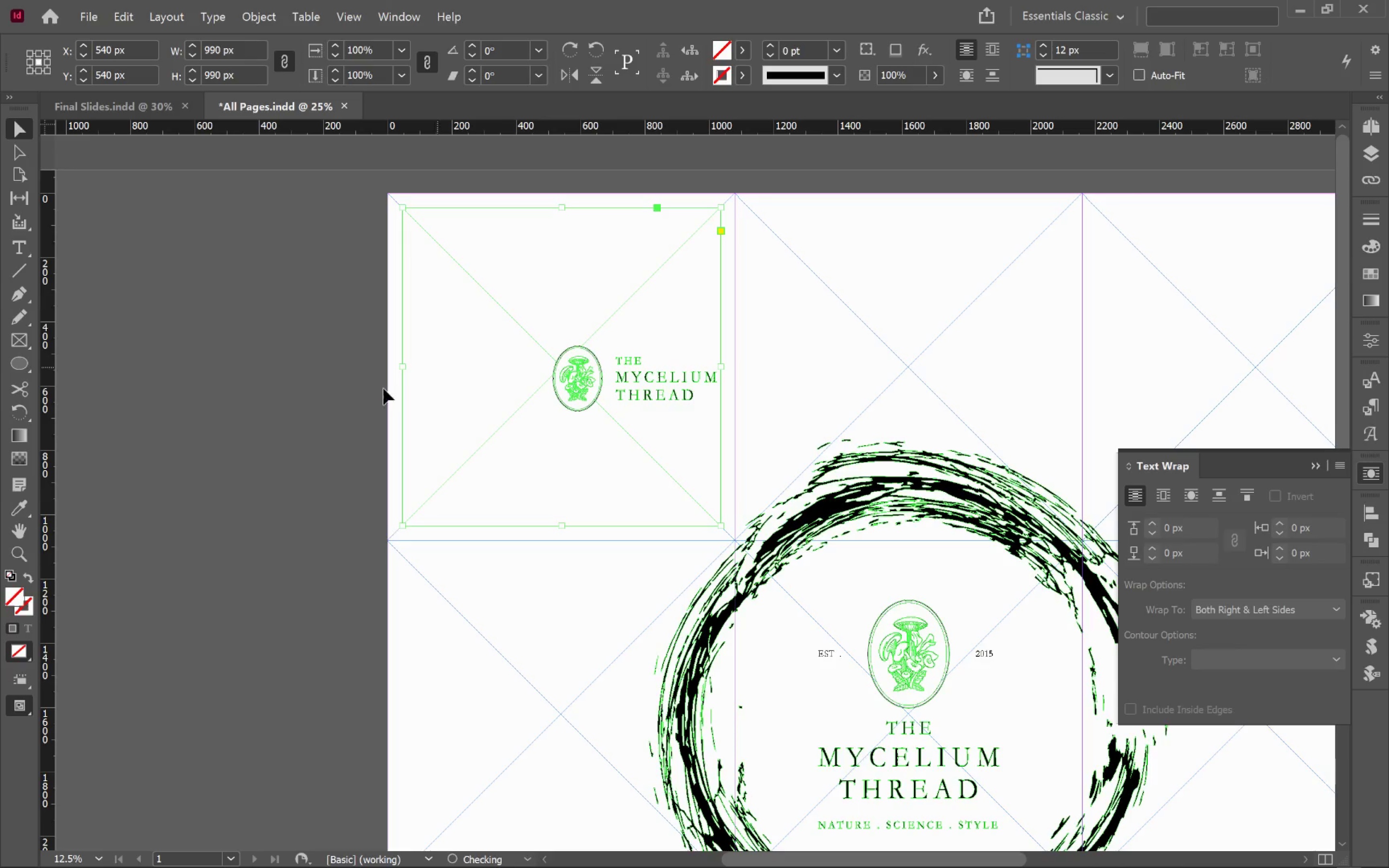 
left_click([366, 388])
 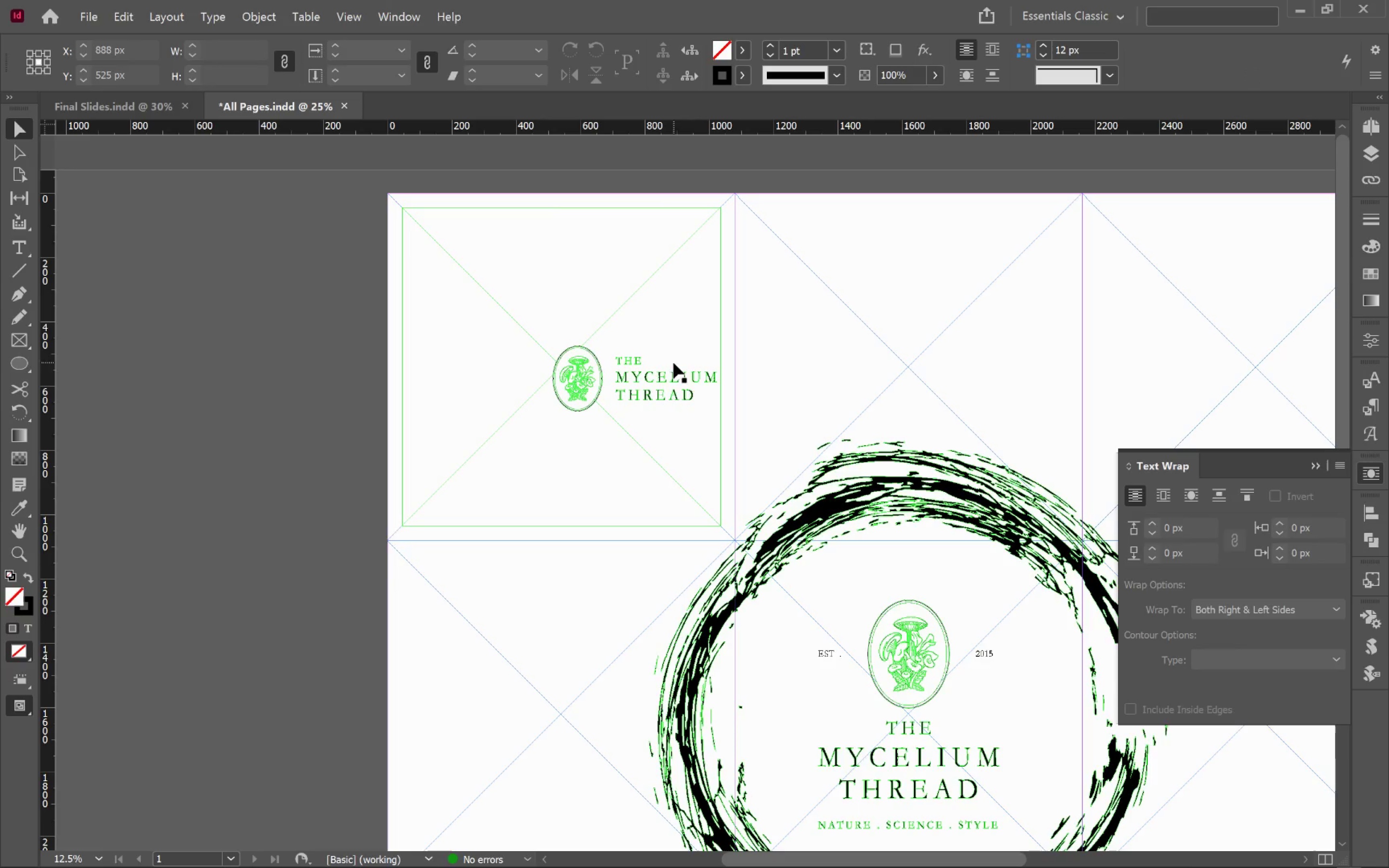 
left_click([663, 372])
 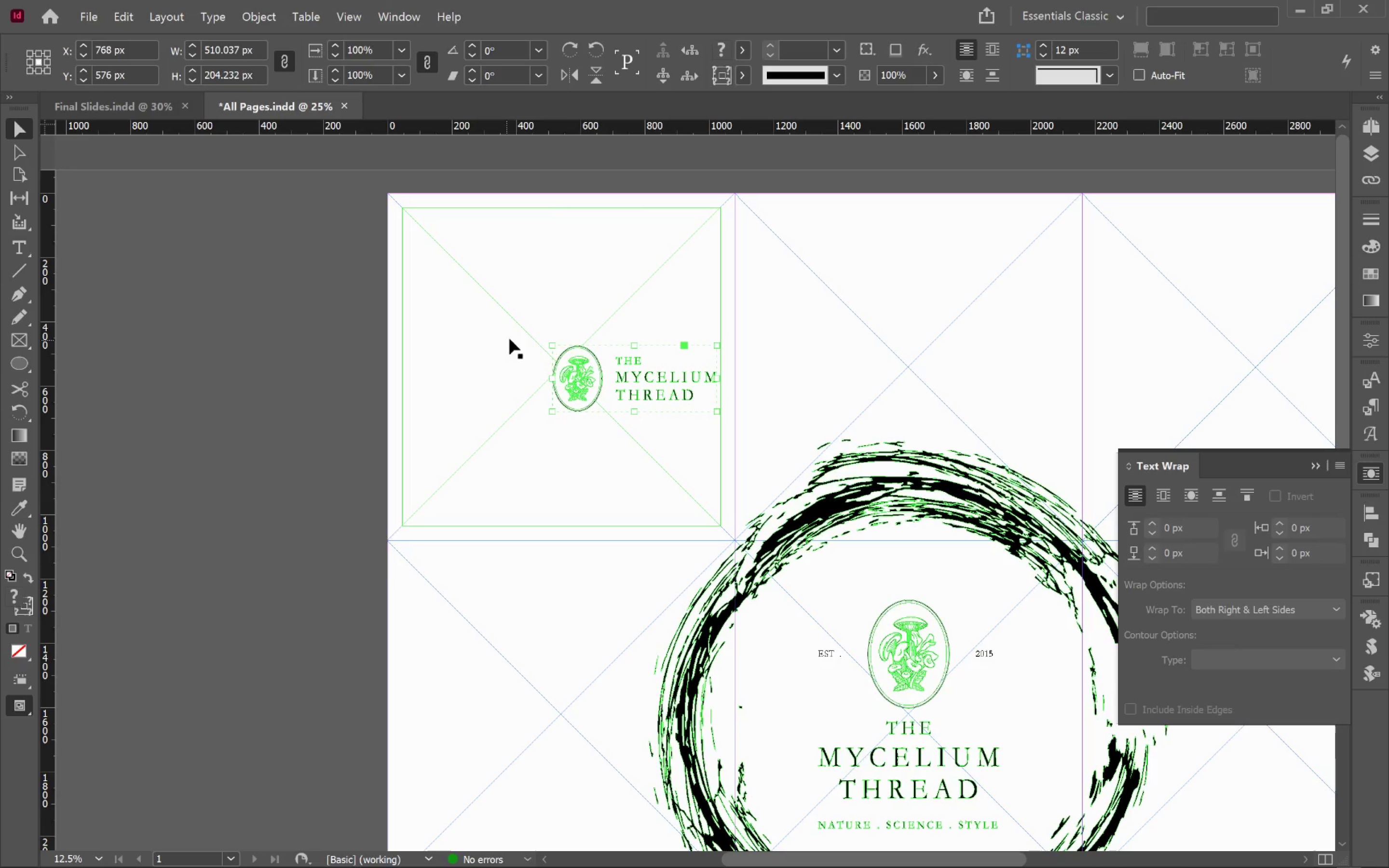 
hold_key(key=ShiftLeft, duration=0.49)
left_click([520, 309])
 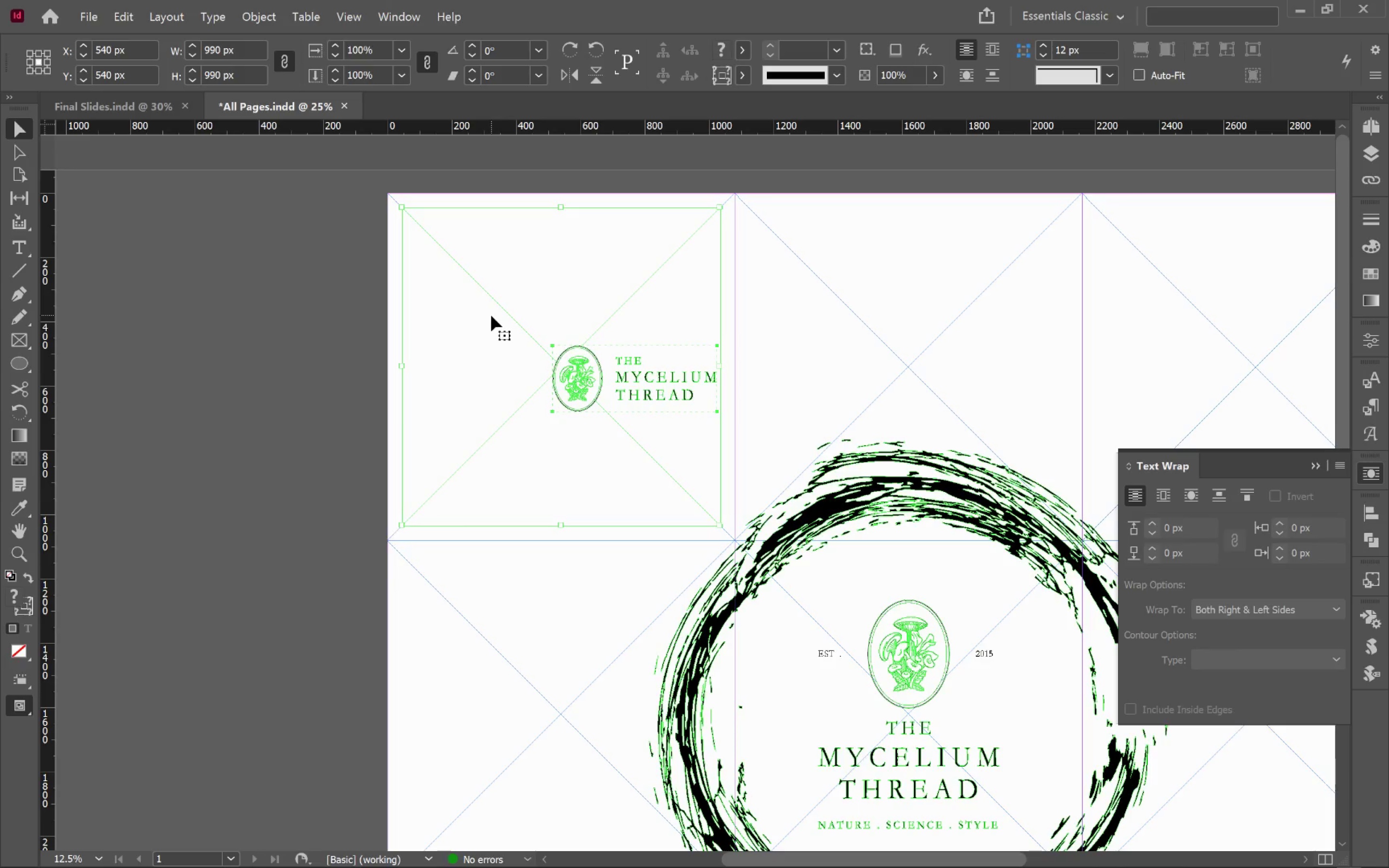 
left_click([491, 315])
 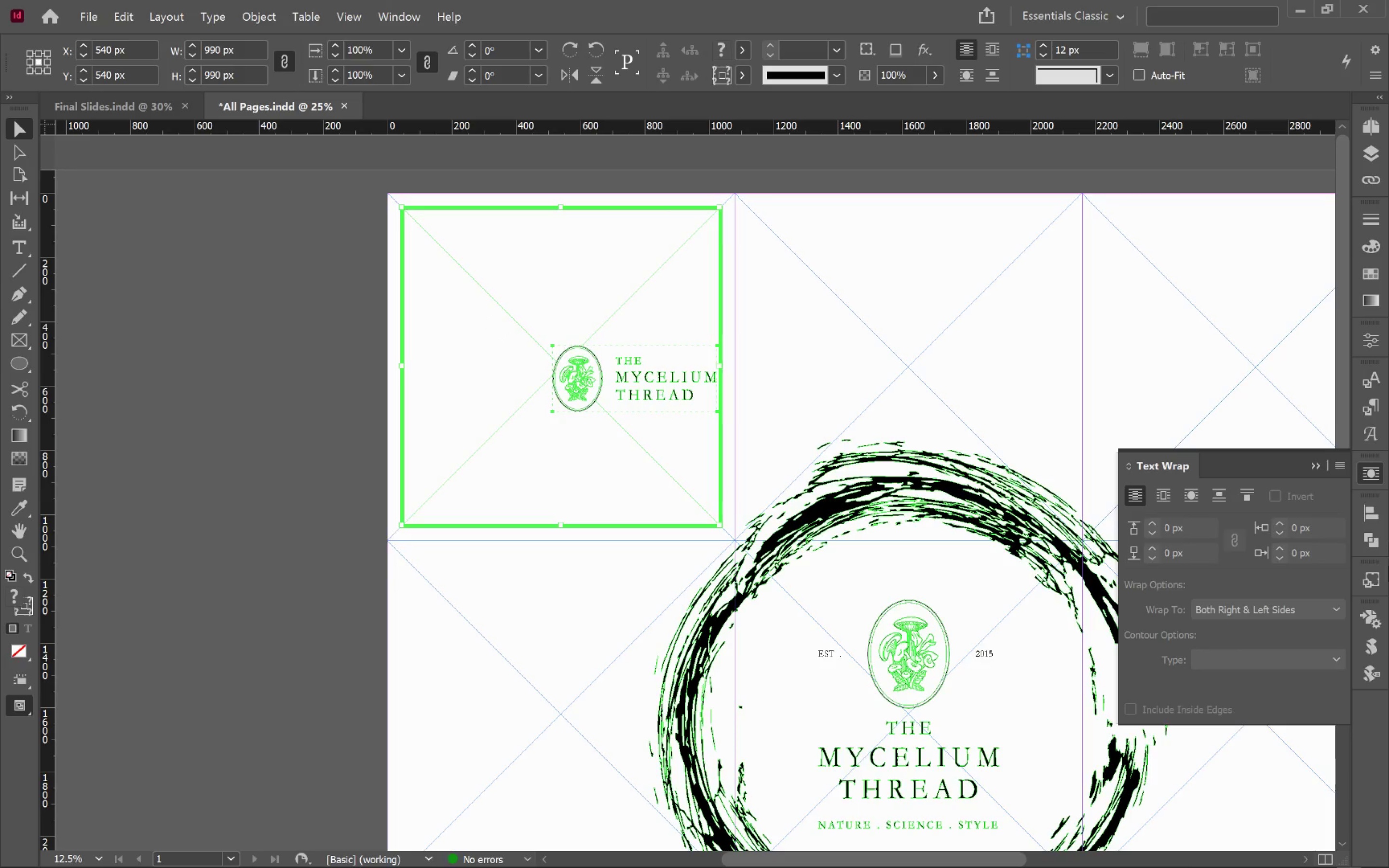 
left_click([1365, 516])
 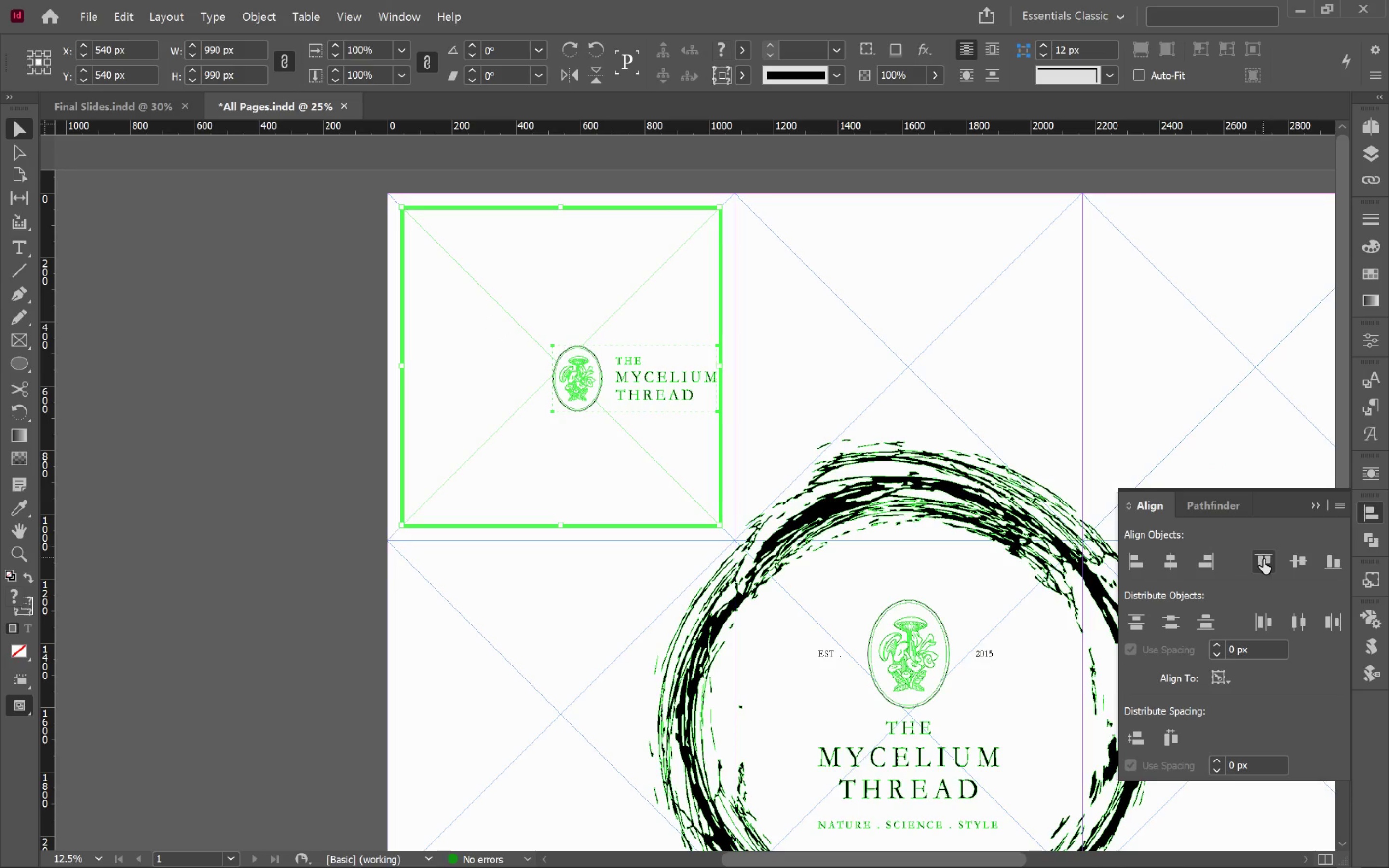 
left_click([1263, 559])
 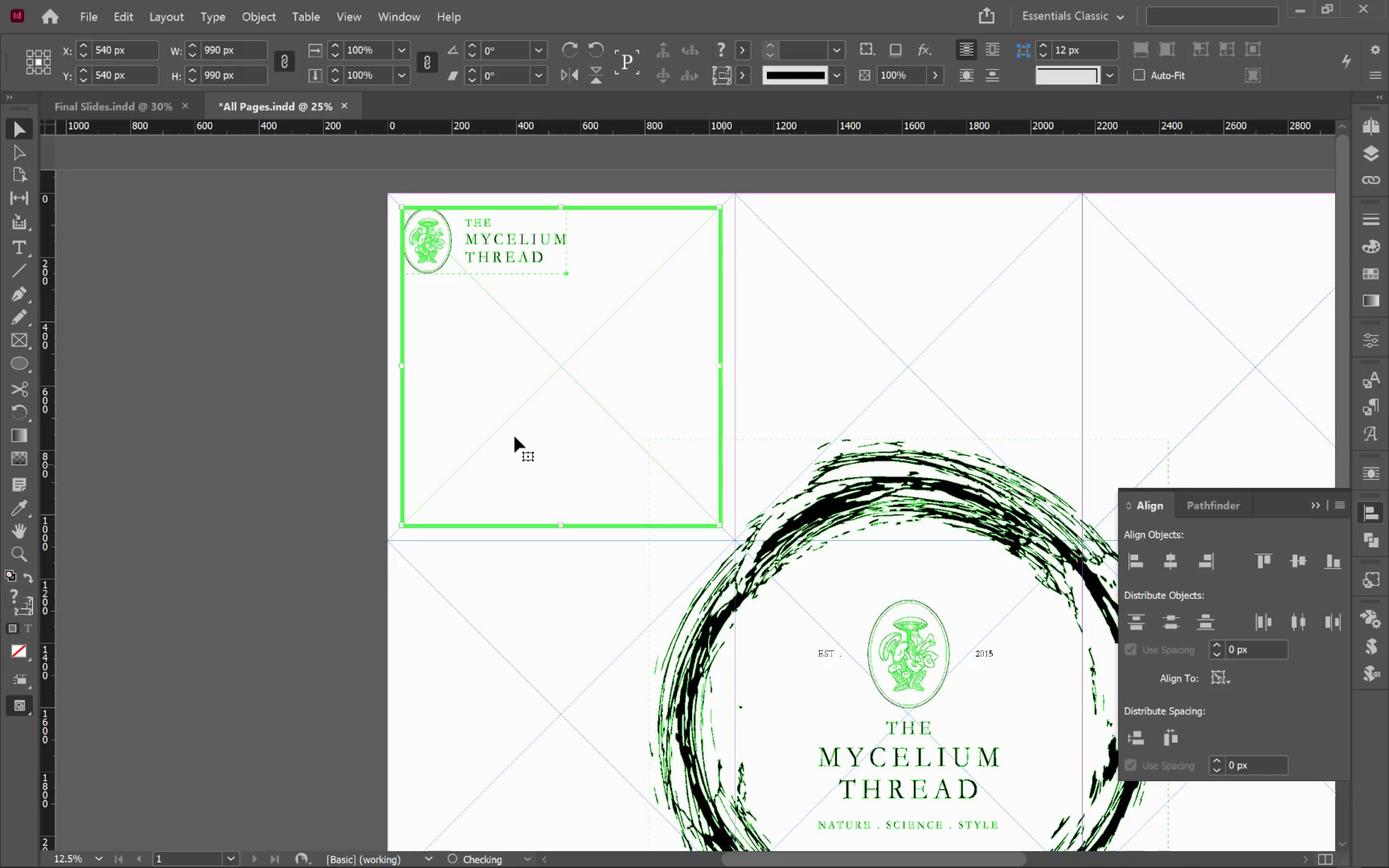 
left_click([232, 373])
 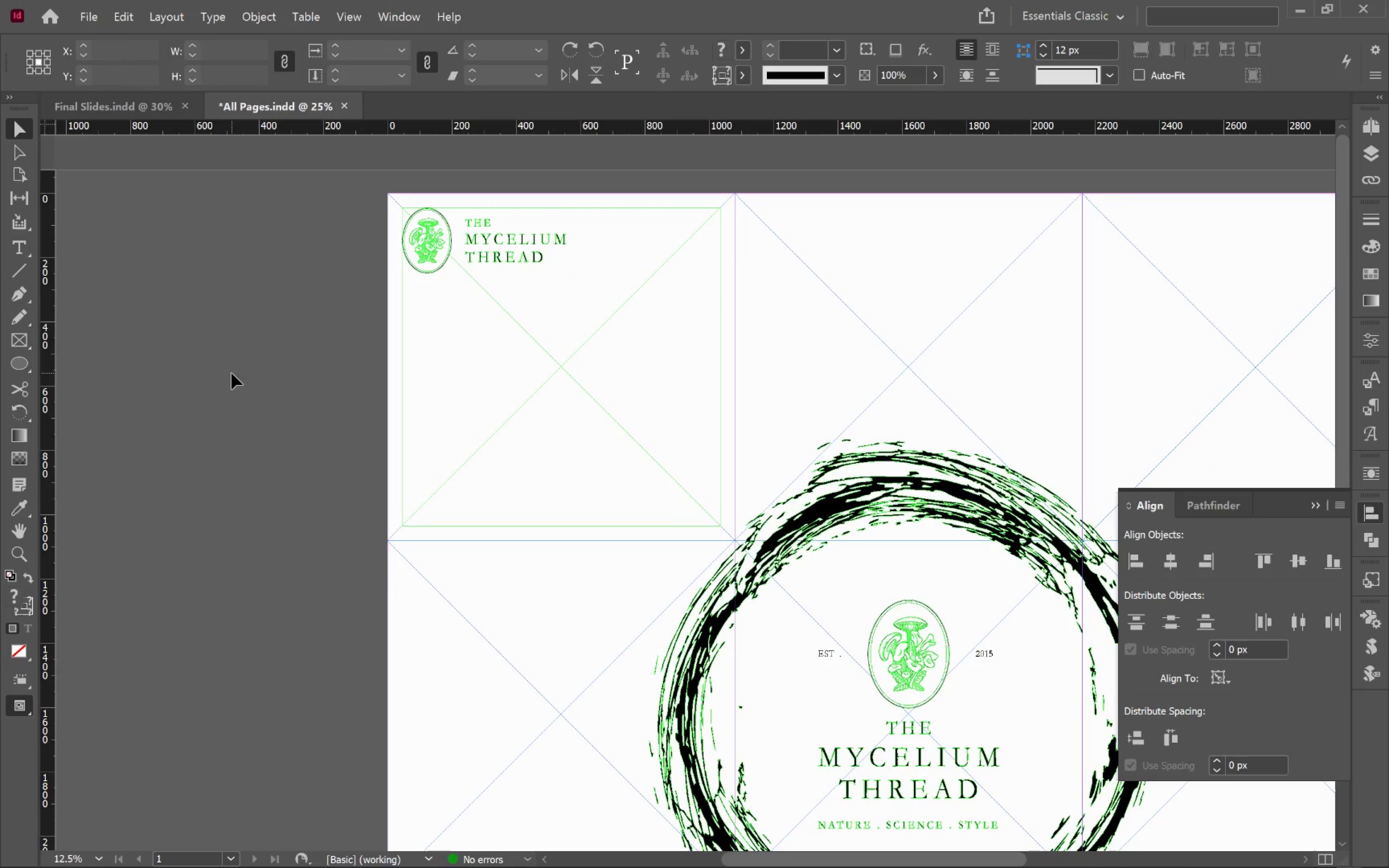 
key(W)
 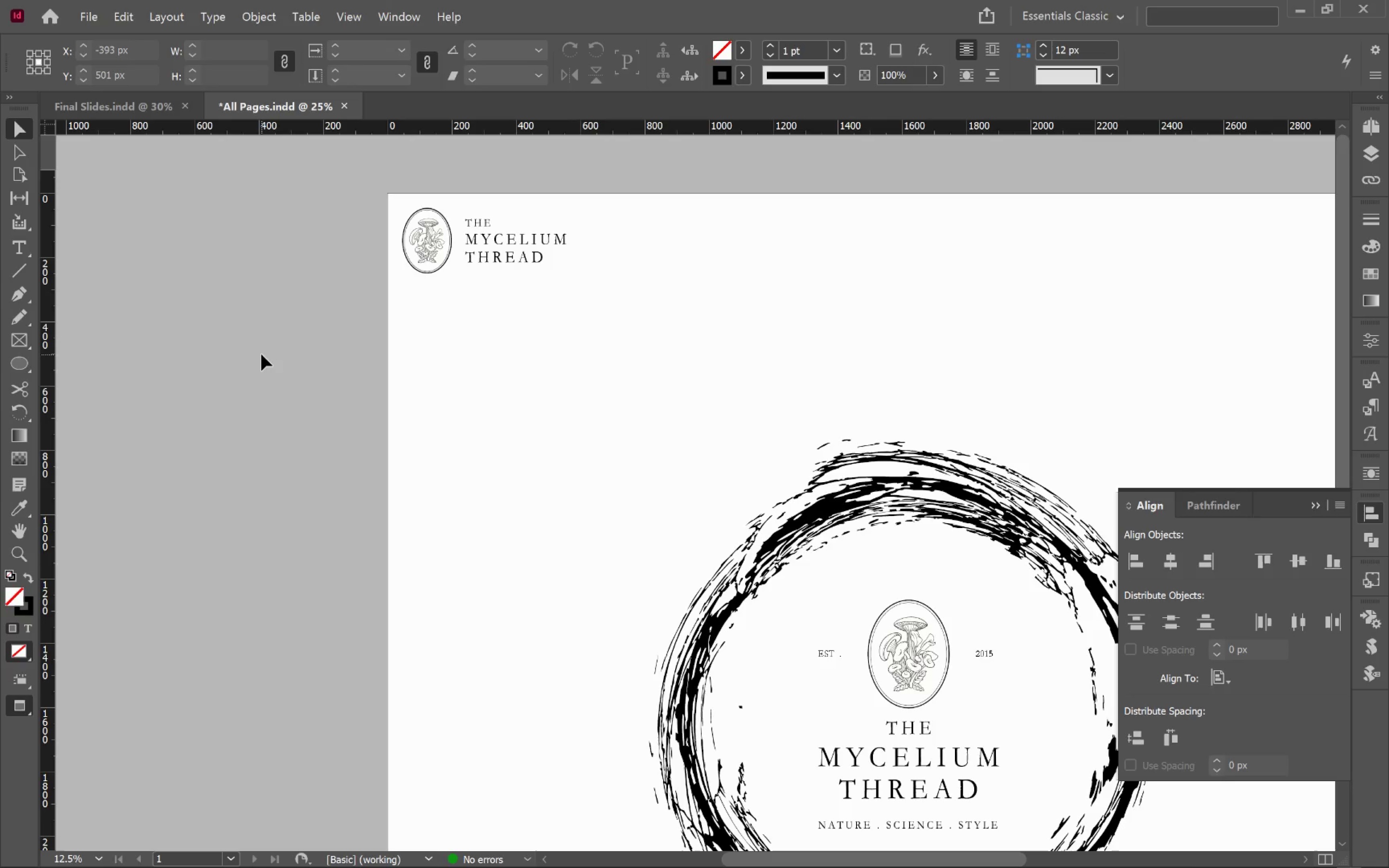 
key(W)
 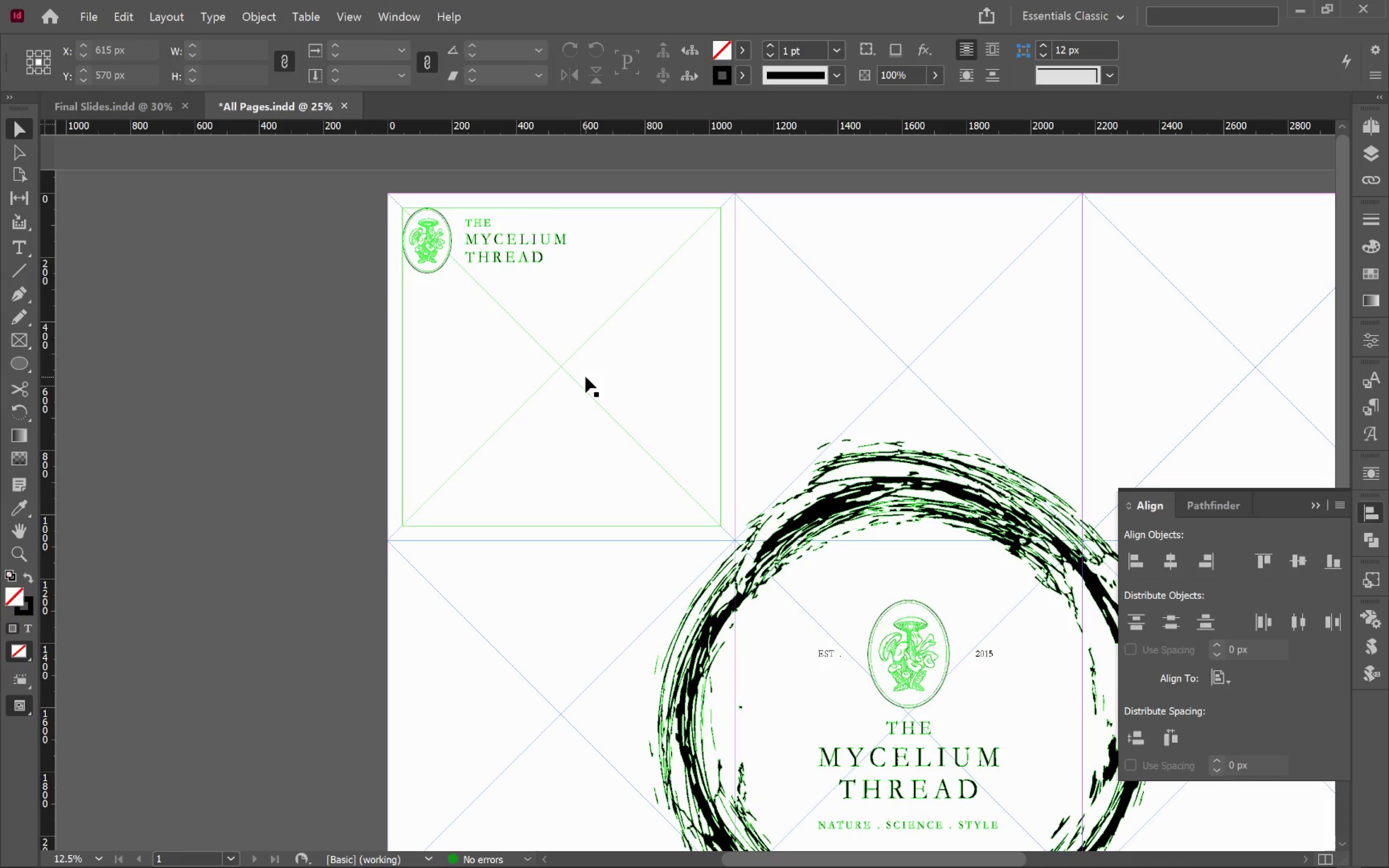 
left_click([586, 377])
 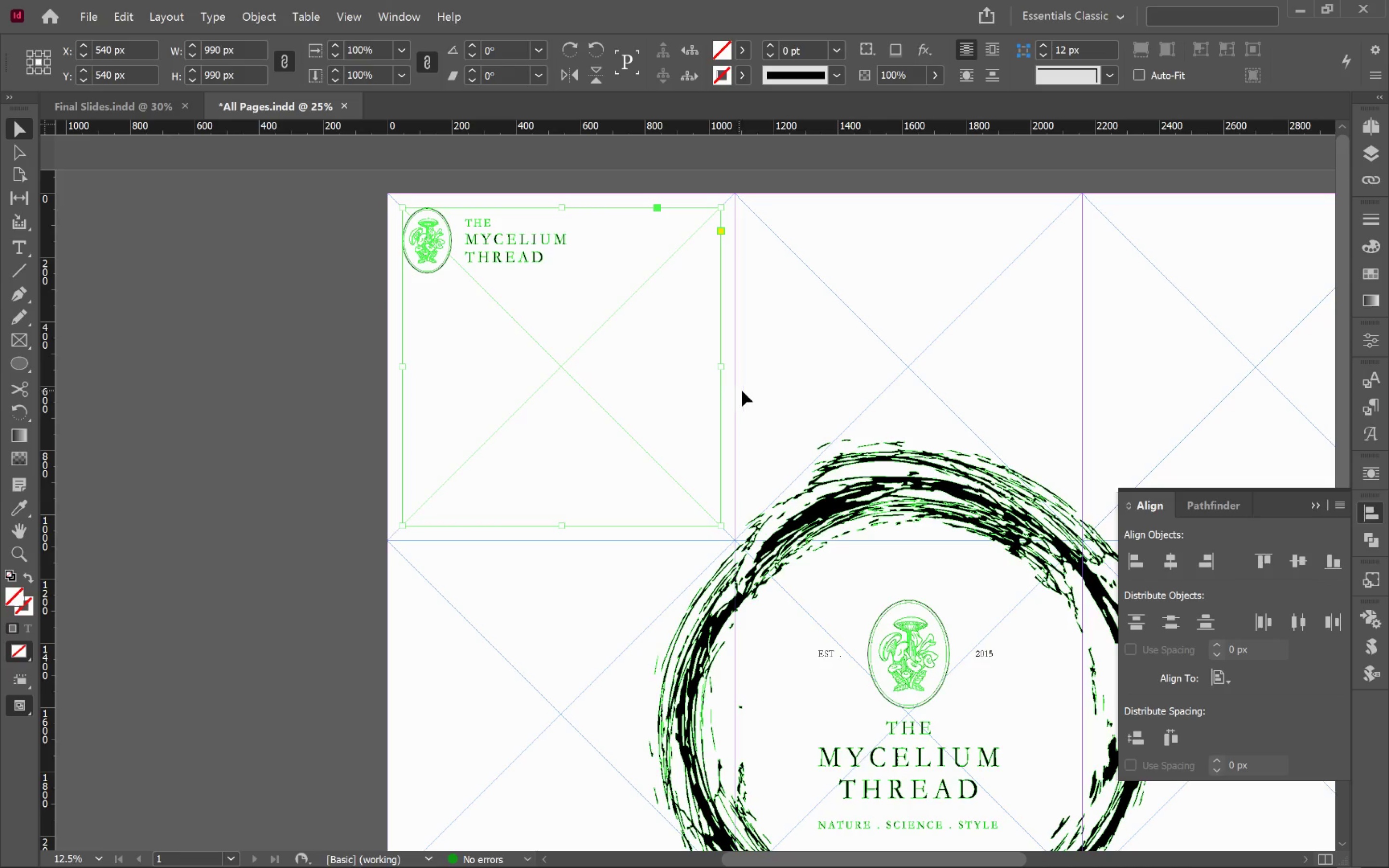 
hold_key(key=Space, duration=1.23)
 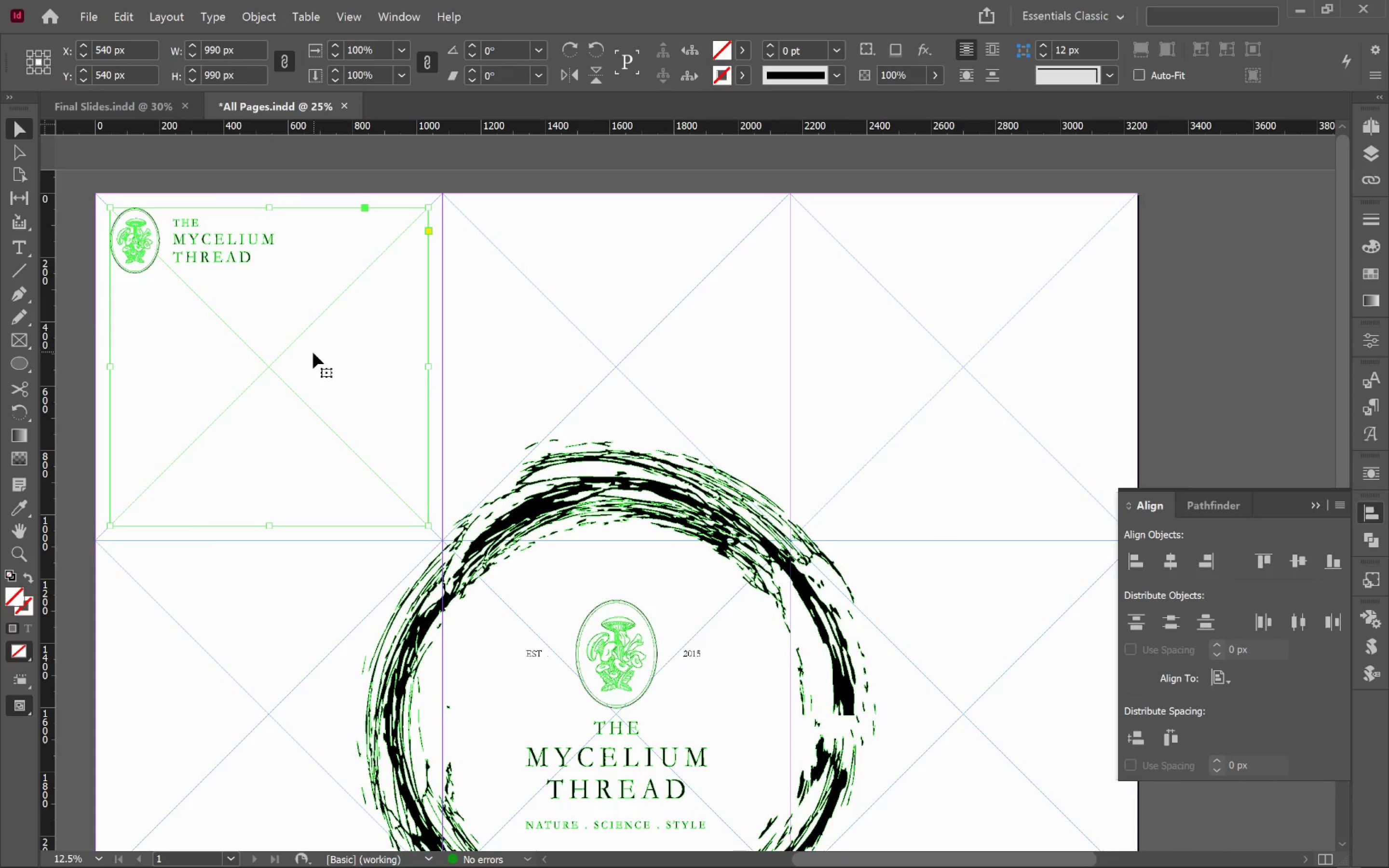 
left_click_drag(start_coordinate=[799, 393], to_coordinate=[507, 396])
 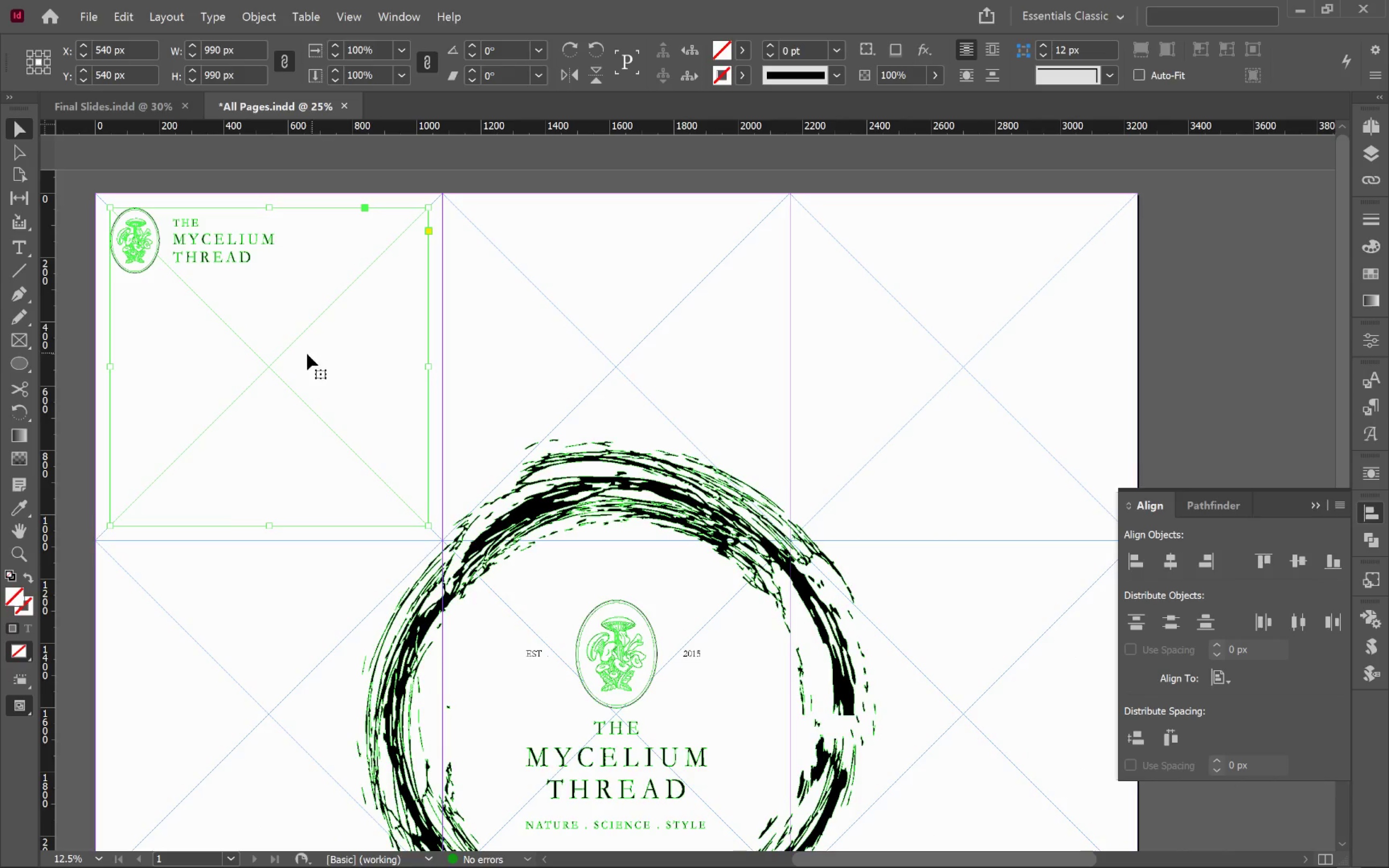 
hold_key(key=AltLeft, duration=2.92)
left_click_drag(start_coordinate=[276, 352], to_coordinate=[625, 354])
 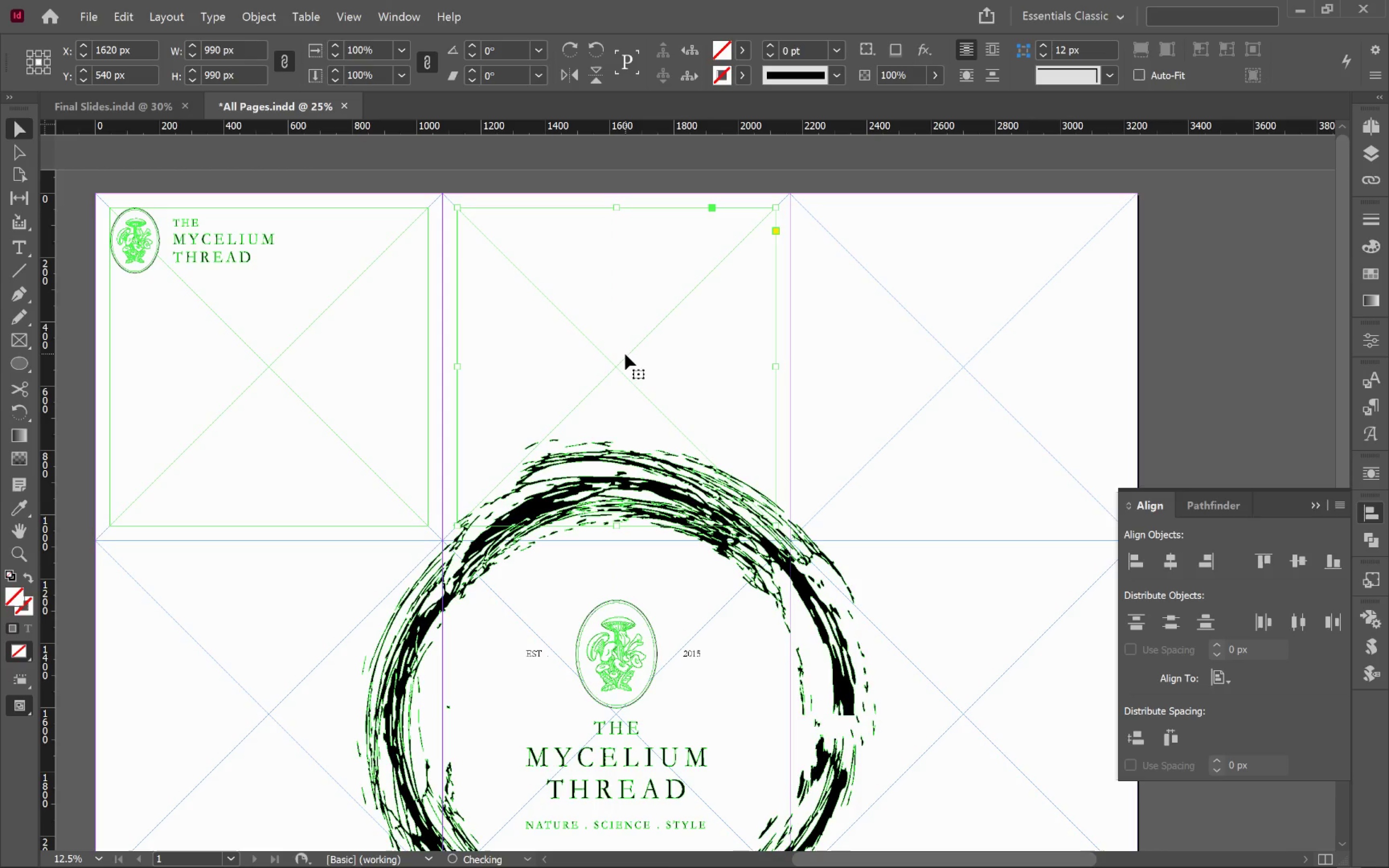 
hold_key(key=ShiftLeft, duration=2.83)
 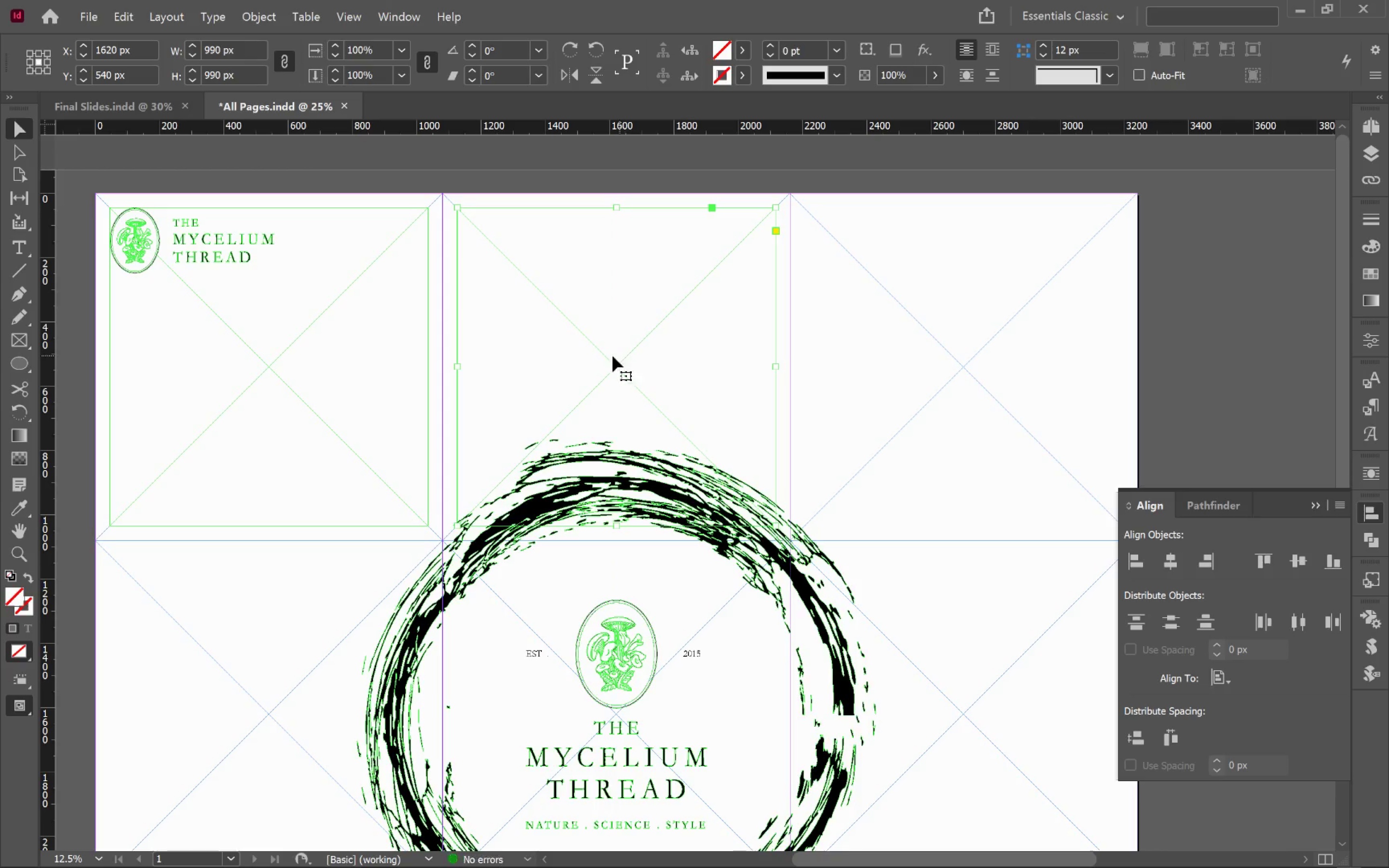 
hold_key(key=AltLeft, duration=2.26)
left_click_drag(start_coordinate=[605, 355], to_coordinate=[951, 363])
 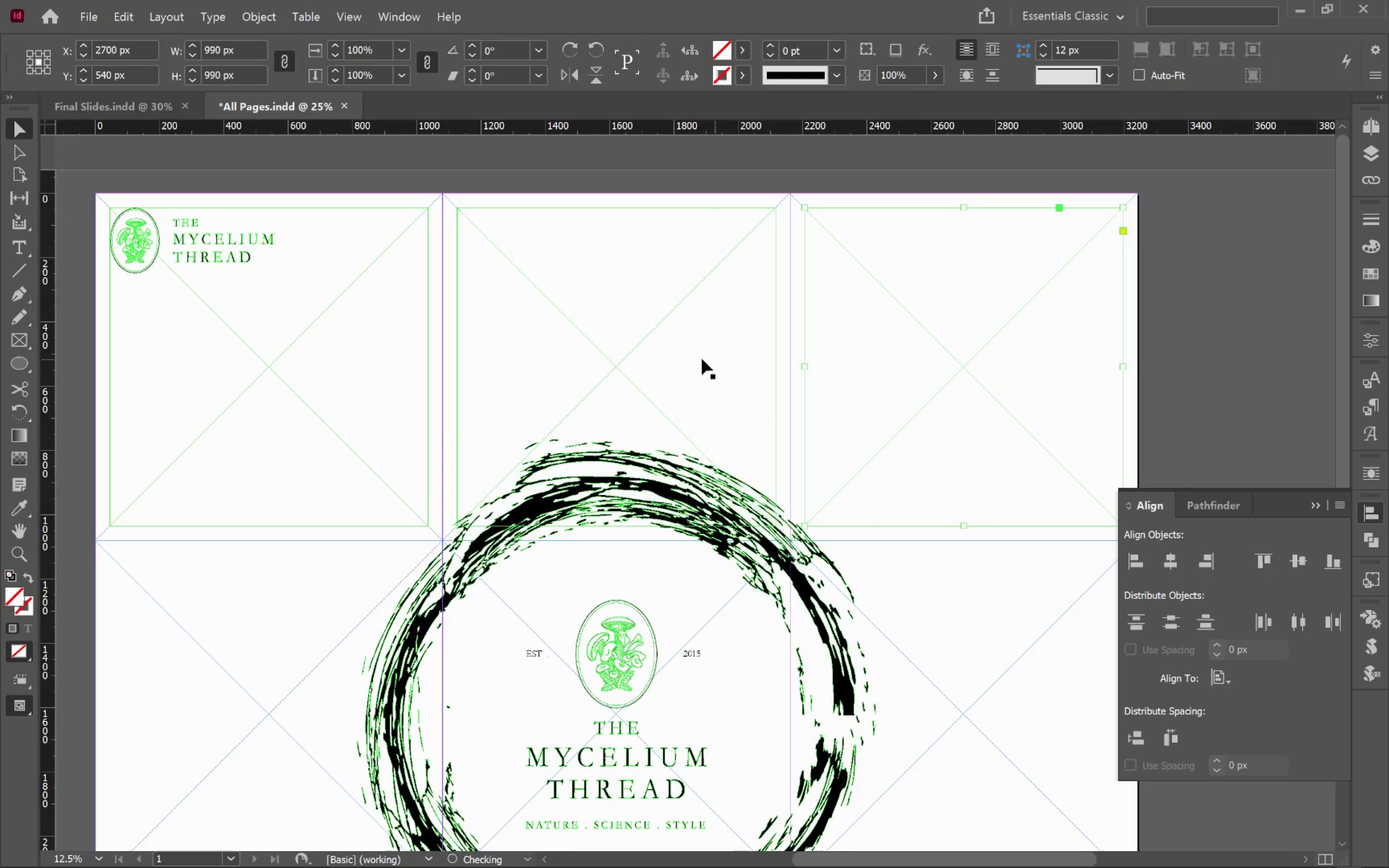 
hold_key(key=ShiftLeft, duration=3.26)
left_click([702, 359])
 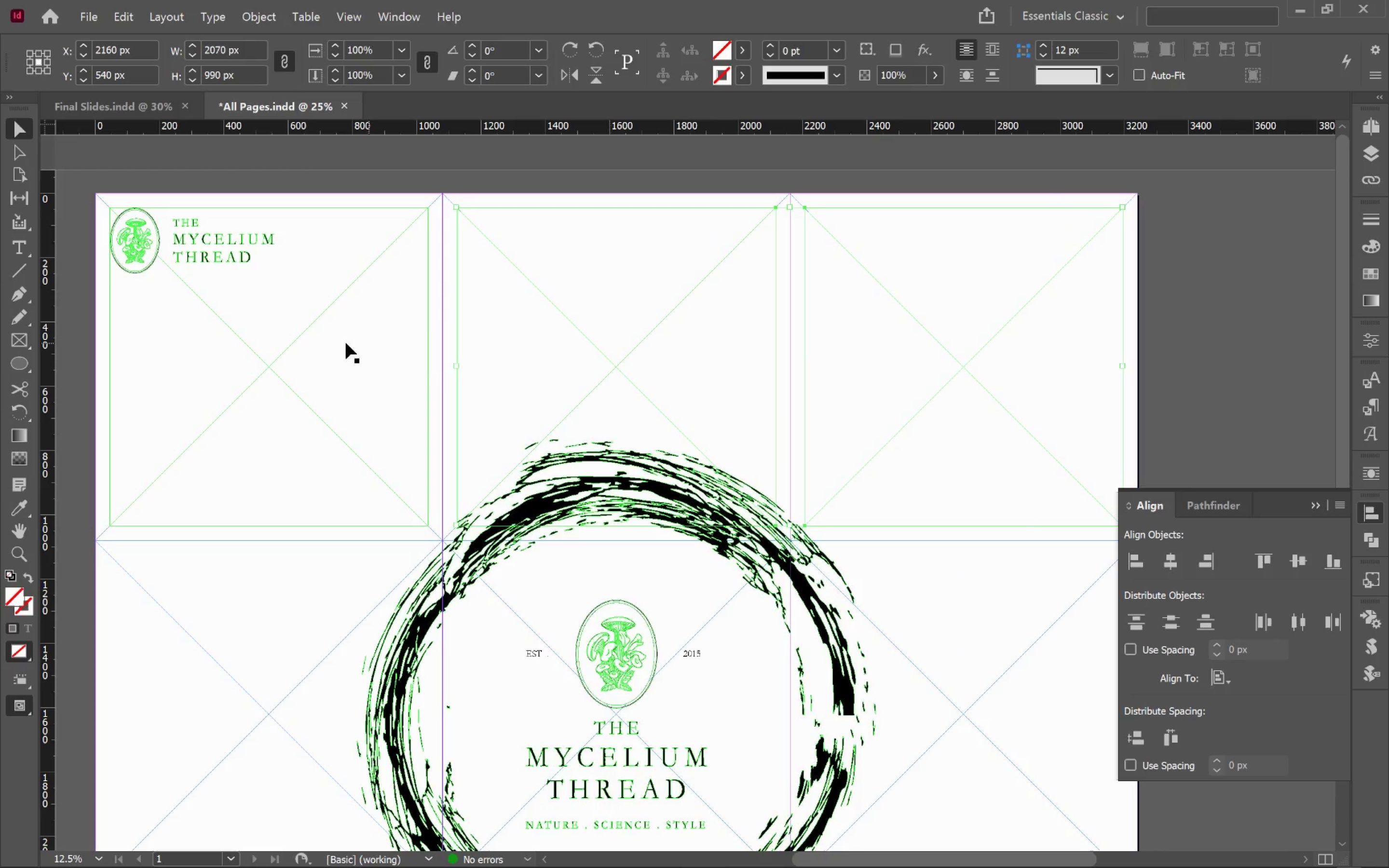 
left_click([334, 343])
 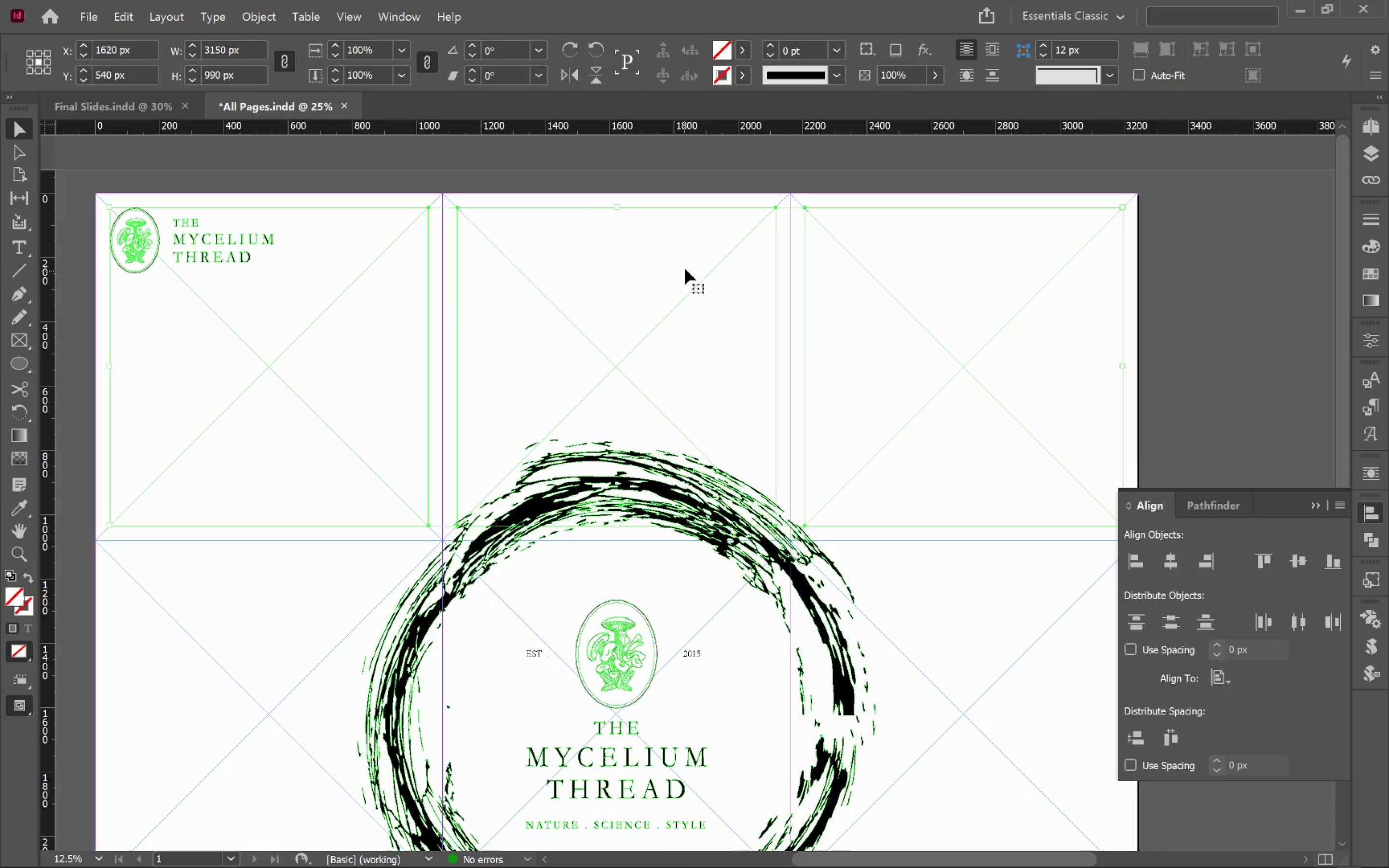 
hold_key(key=AltLeft, duration=2.88)
left_click_drag(start_coordinate=[688, 266], to_coordinate=[708, 615])
 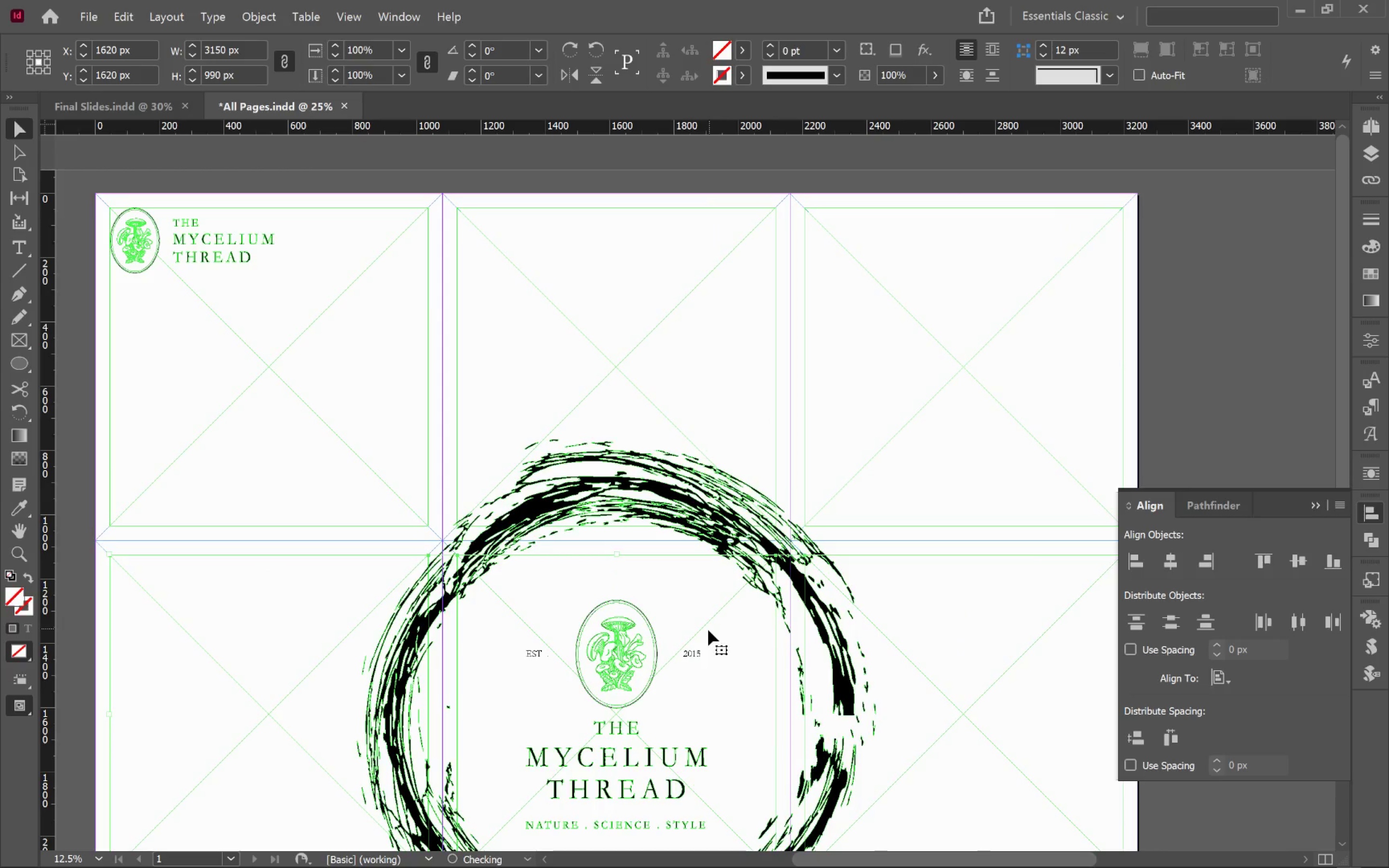 
hold_key(key=ShiftLeft, duration=2.53)
 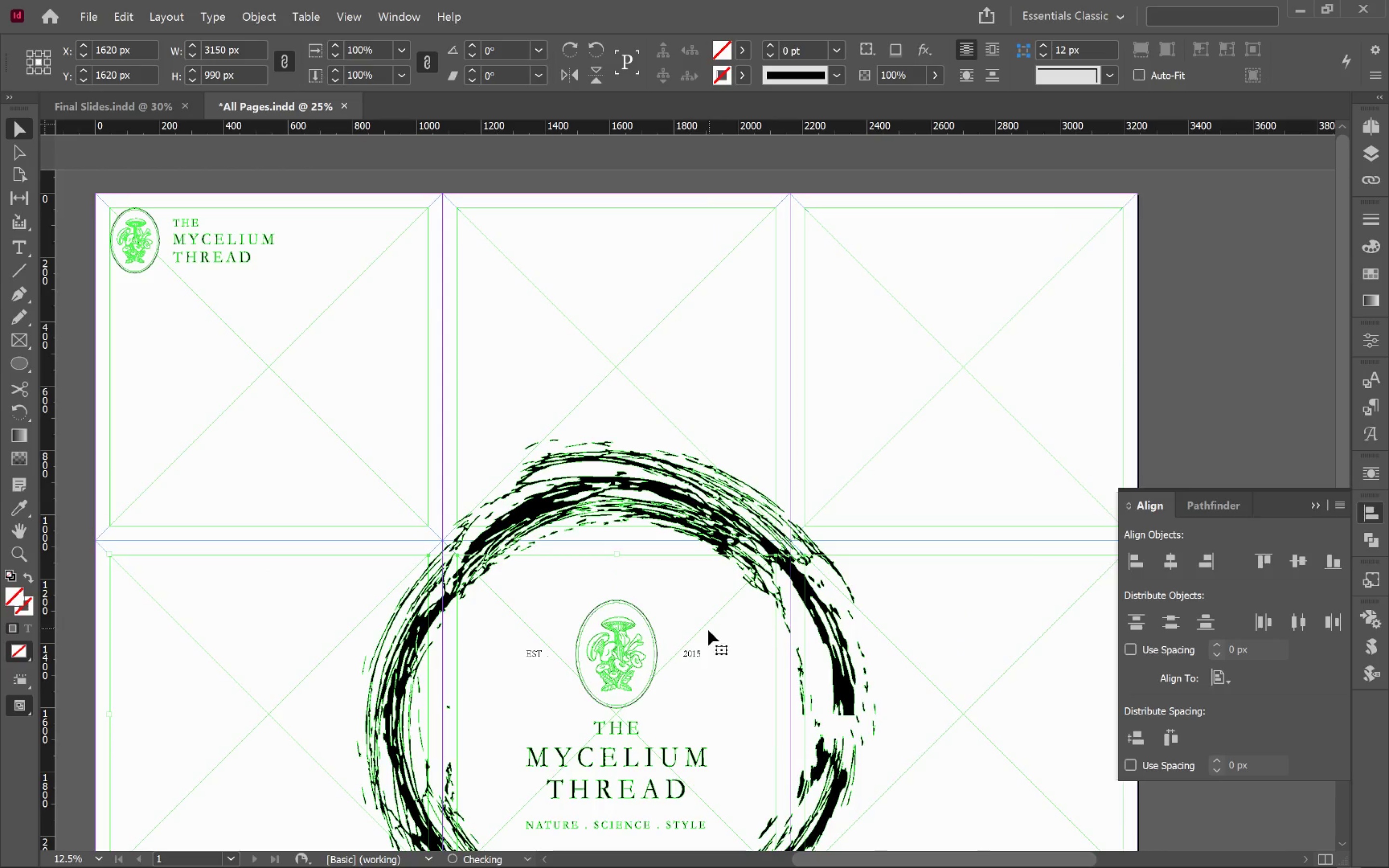 
hold_key(key=Space, duration=0.88)
 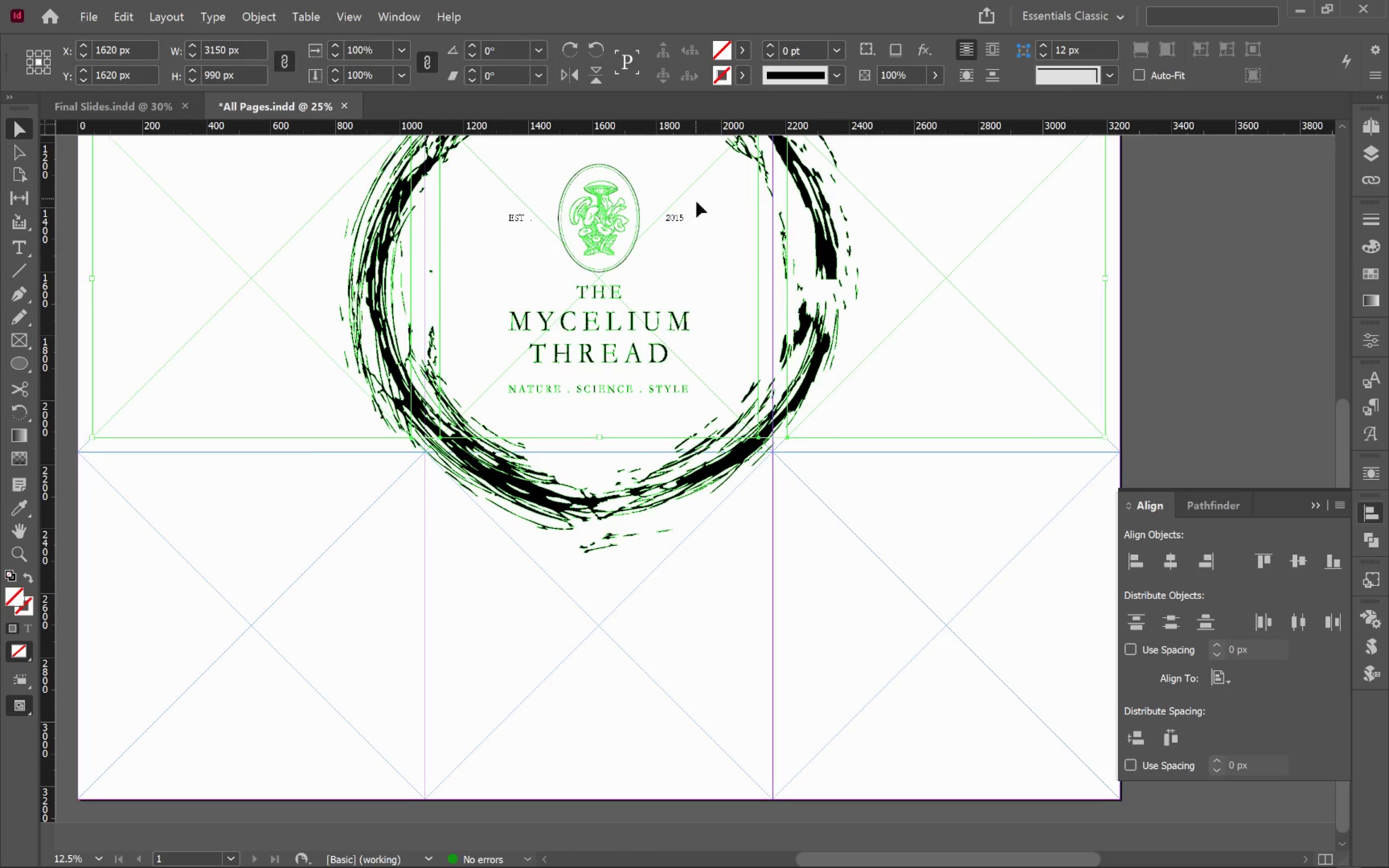 
left_click_drag(start_coordinate=[706, 628], to_coordinate=[689, 192])
 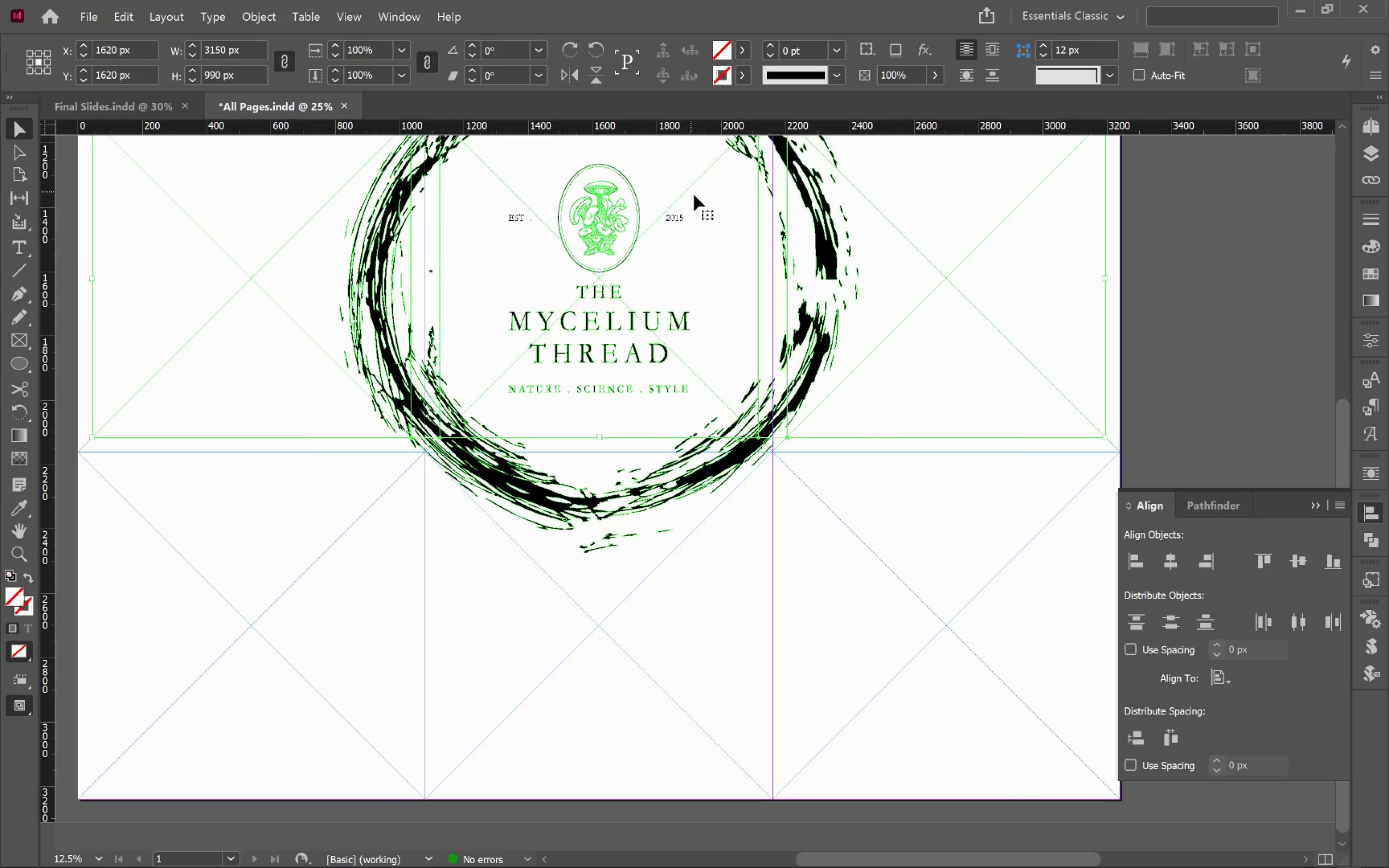 
hold_key(key=AltLeft, duration=3.7)
left_click_drag(start_coordinate=[696, 198], to_coordinate=[740, 547])
 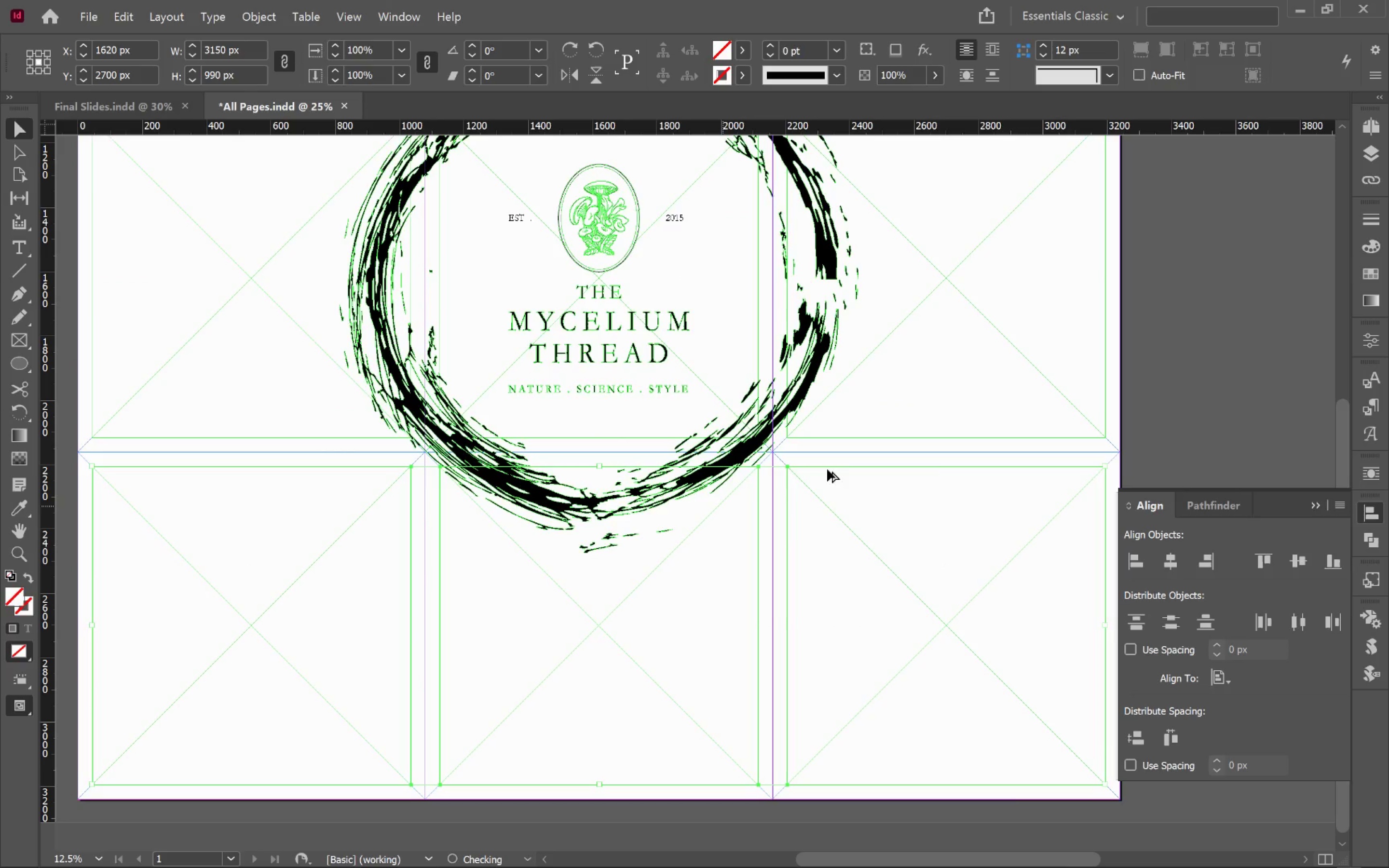 
hold_key(key=ShiftLeft, duration=3.4)
 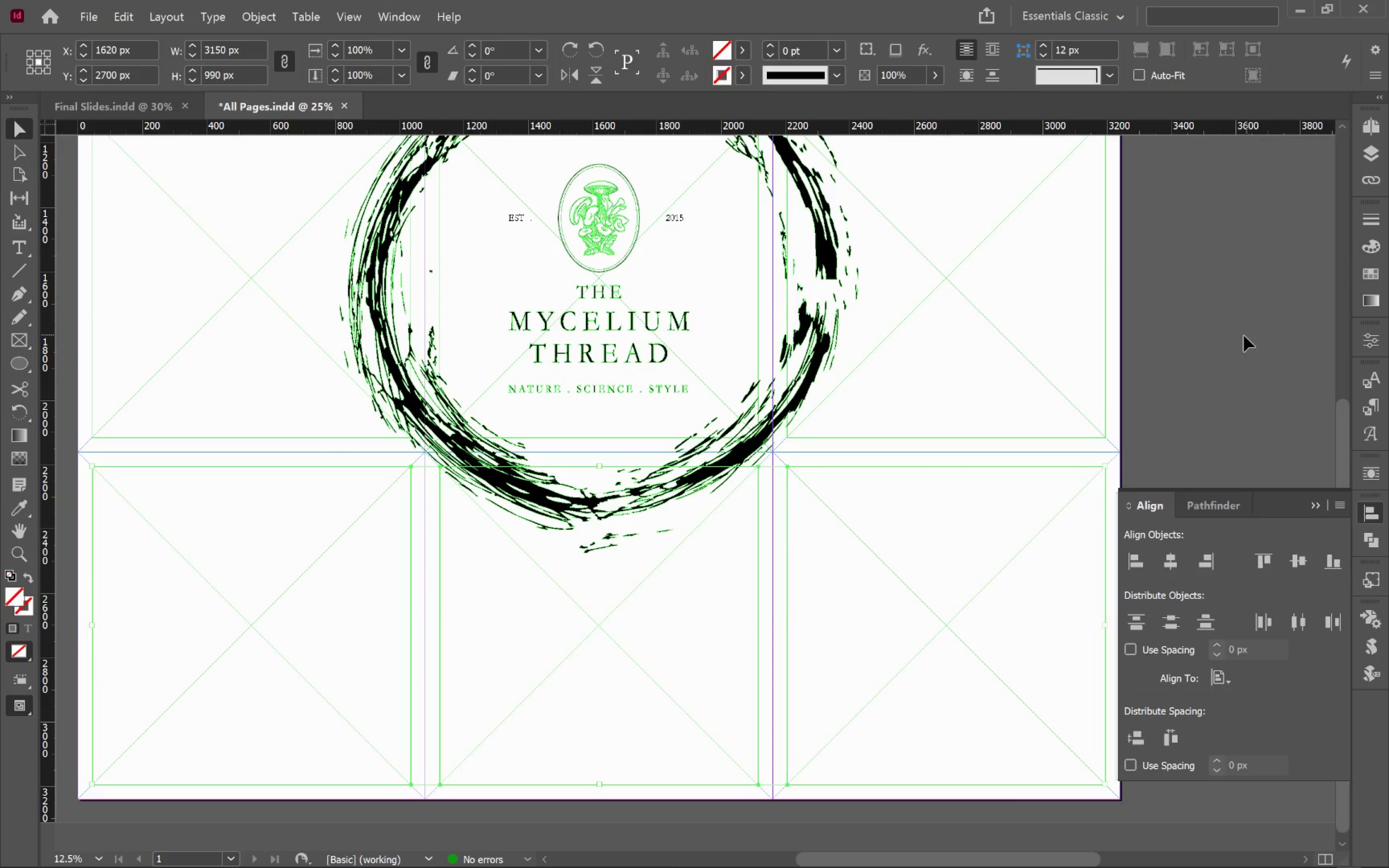 
hold_key(key=AltLeft, duration=0.71)
scroll: coordinate [1236, 332], scroll_direction: down, amount: 2.0
 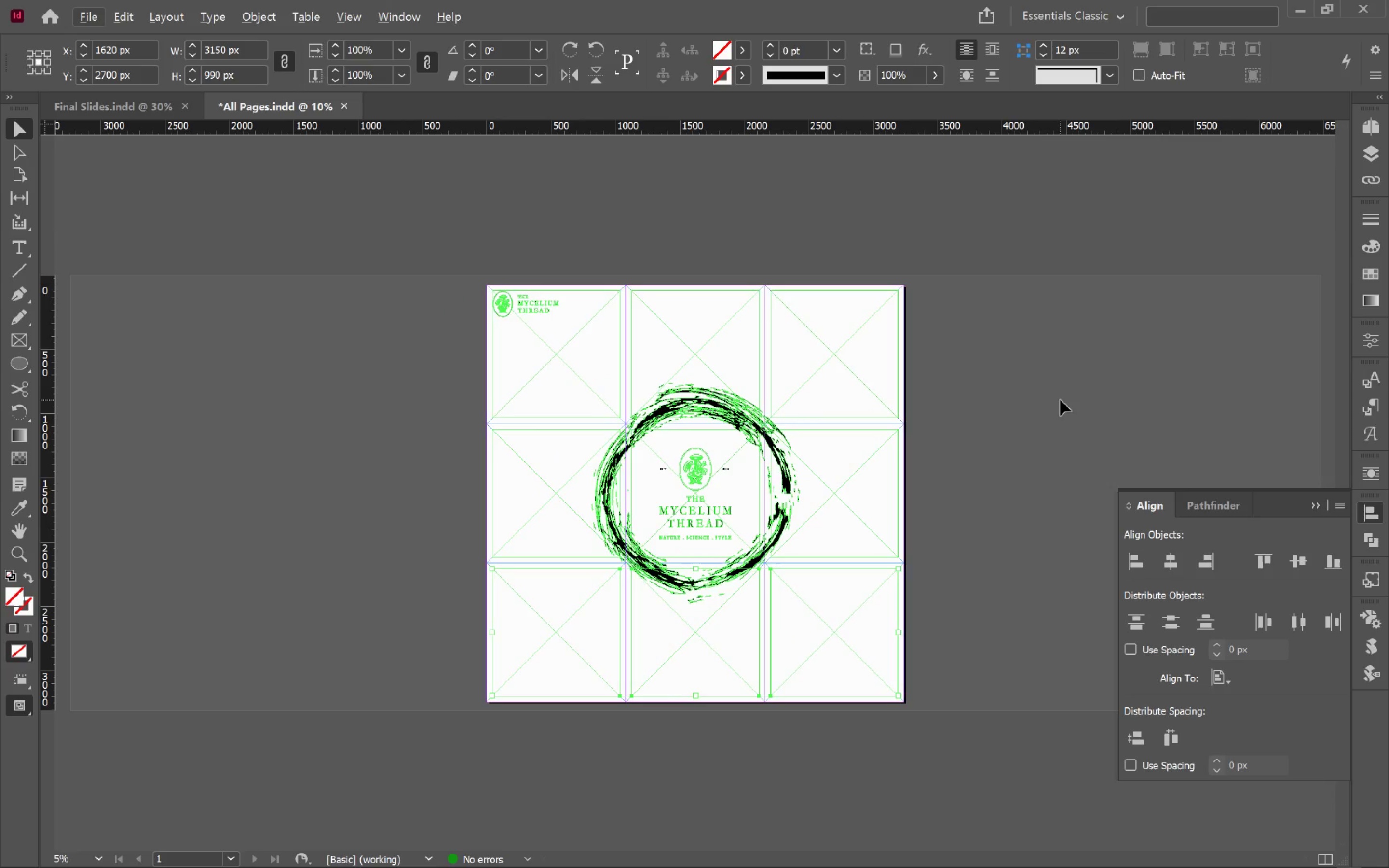 
hold_key(key=ShiftLeft, duration=4.58)
left_click([847, 505])
 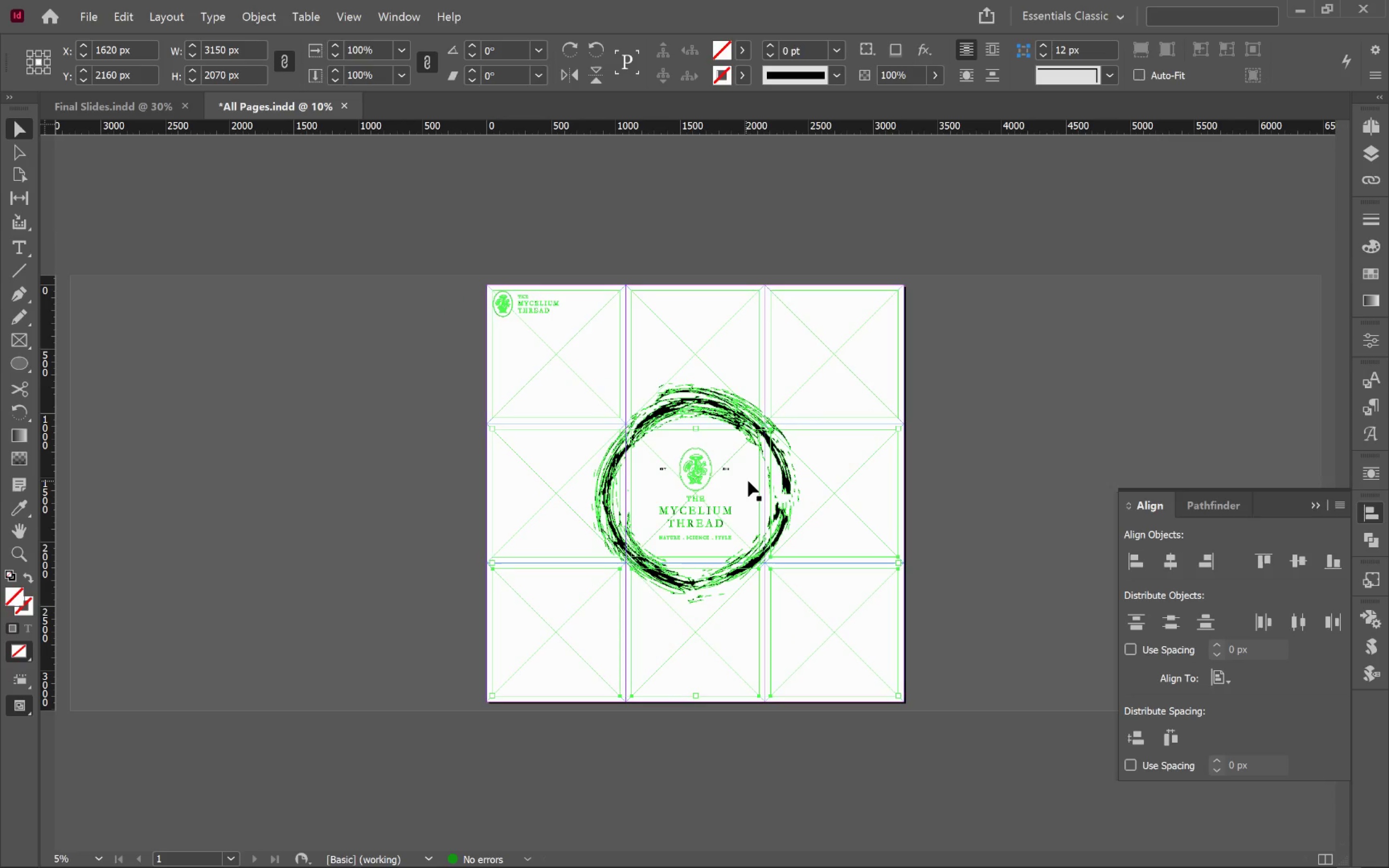 
left_click([748, 481])
 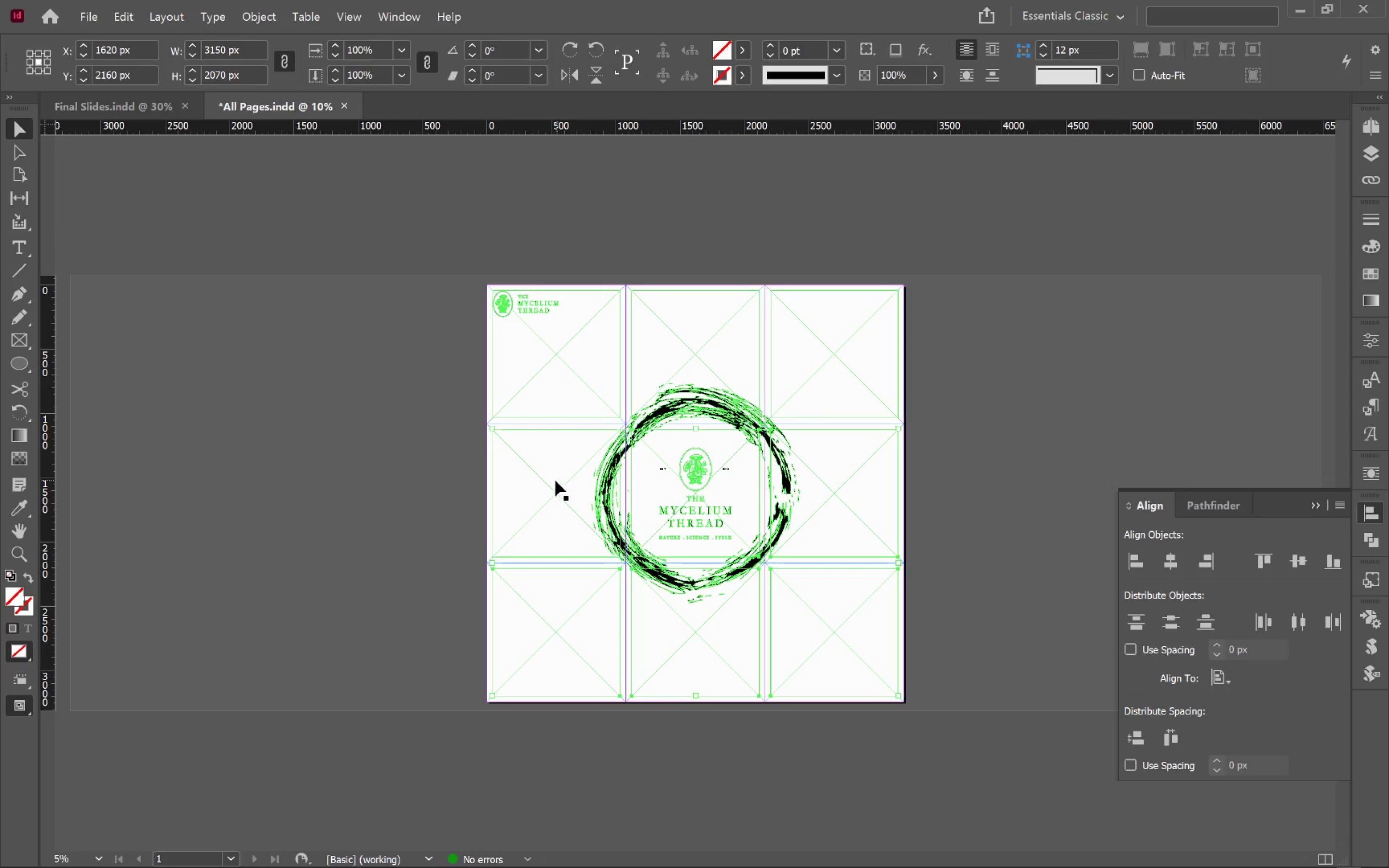 
left_click([546, 478])
 